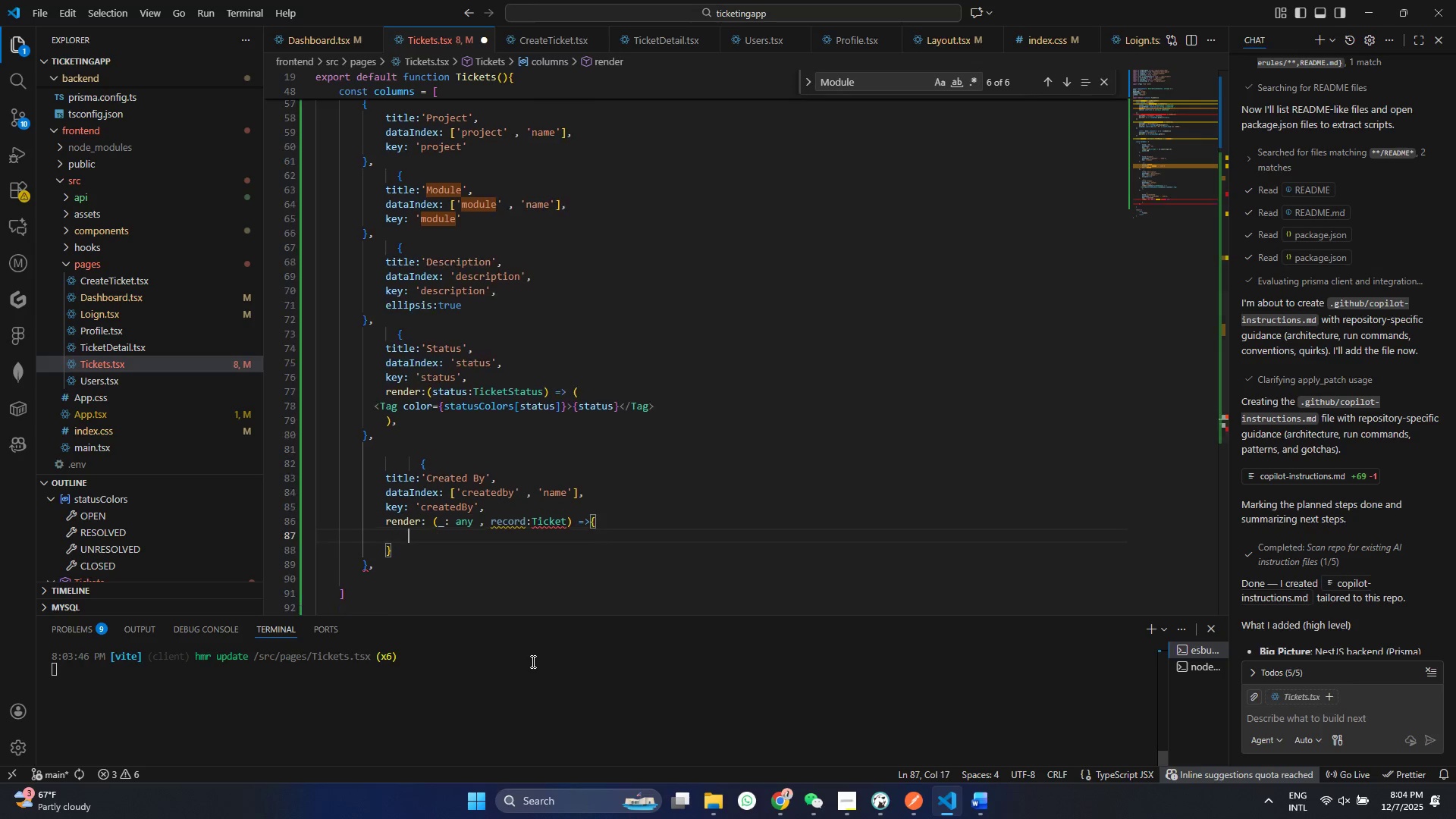 
key(Shift+BracketLeft)
 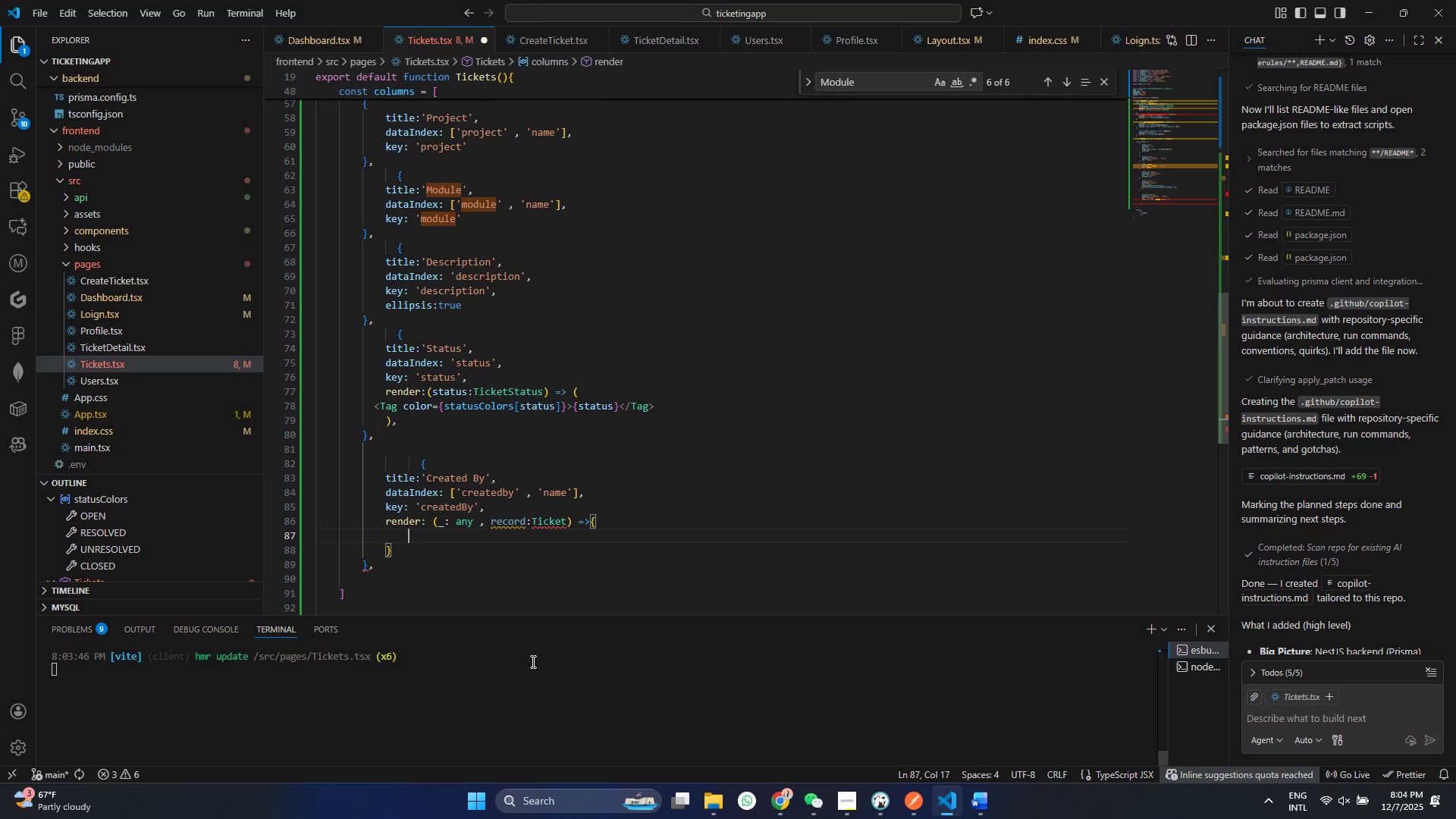 
key(Enter)
 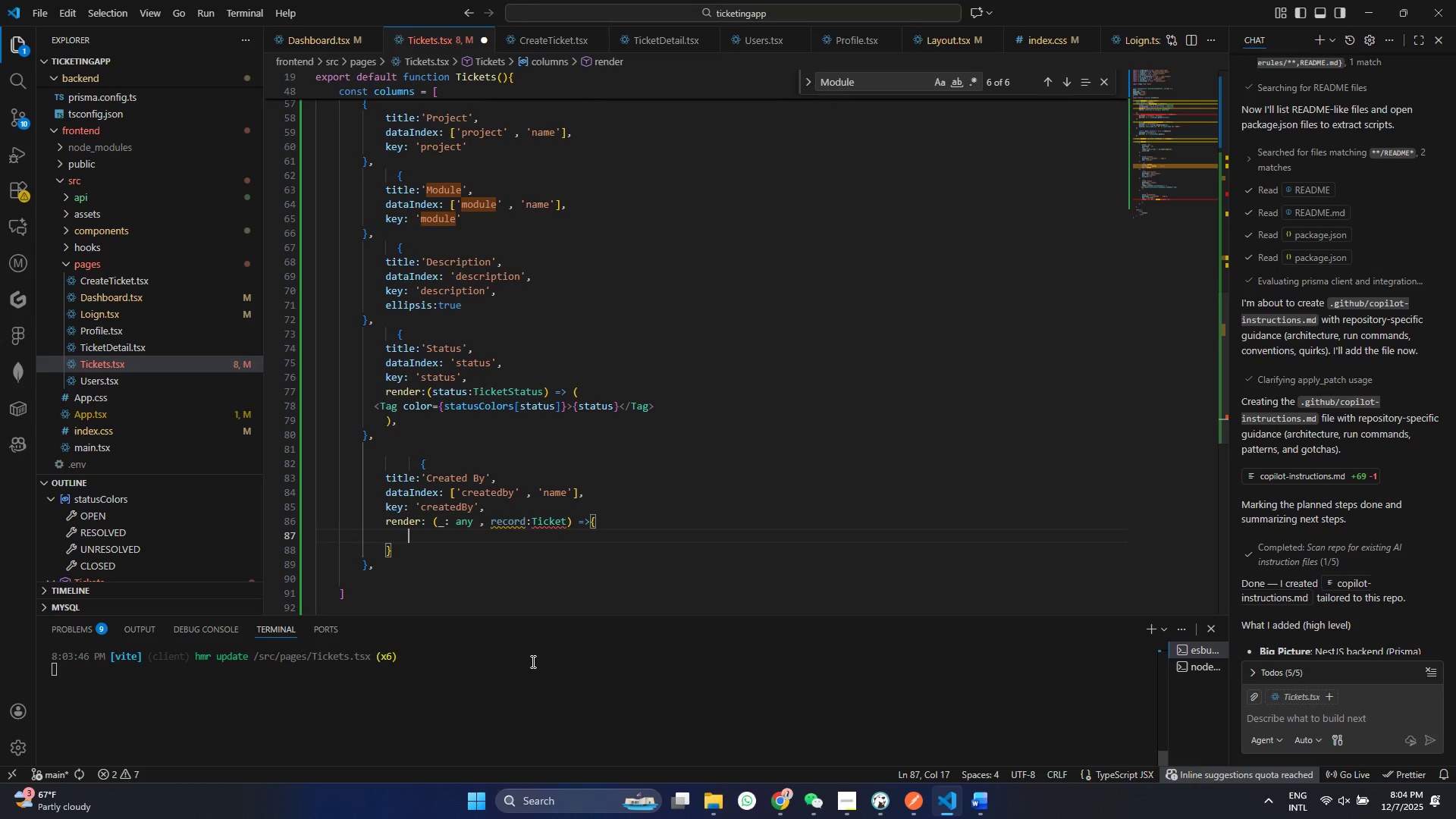 
key(Control+ControlLeft)
 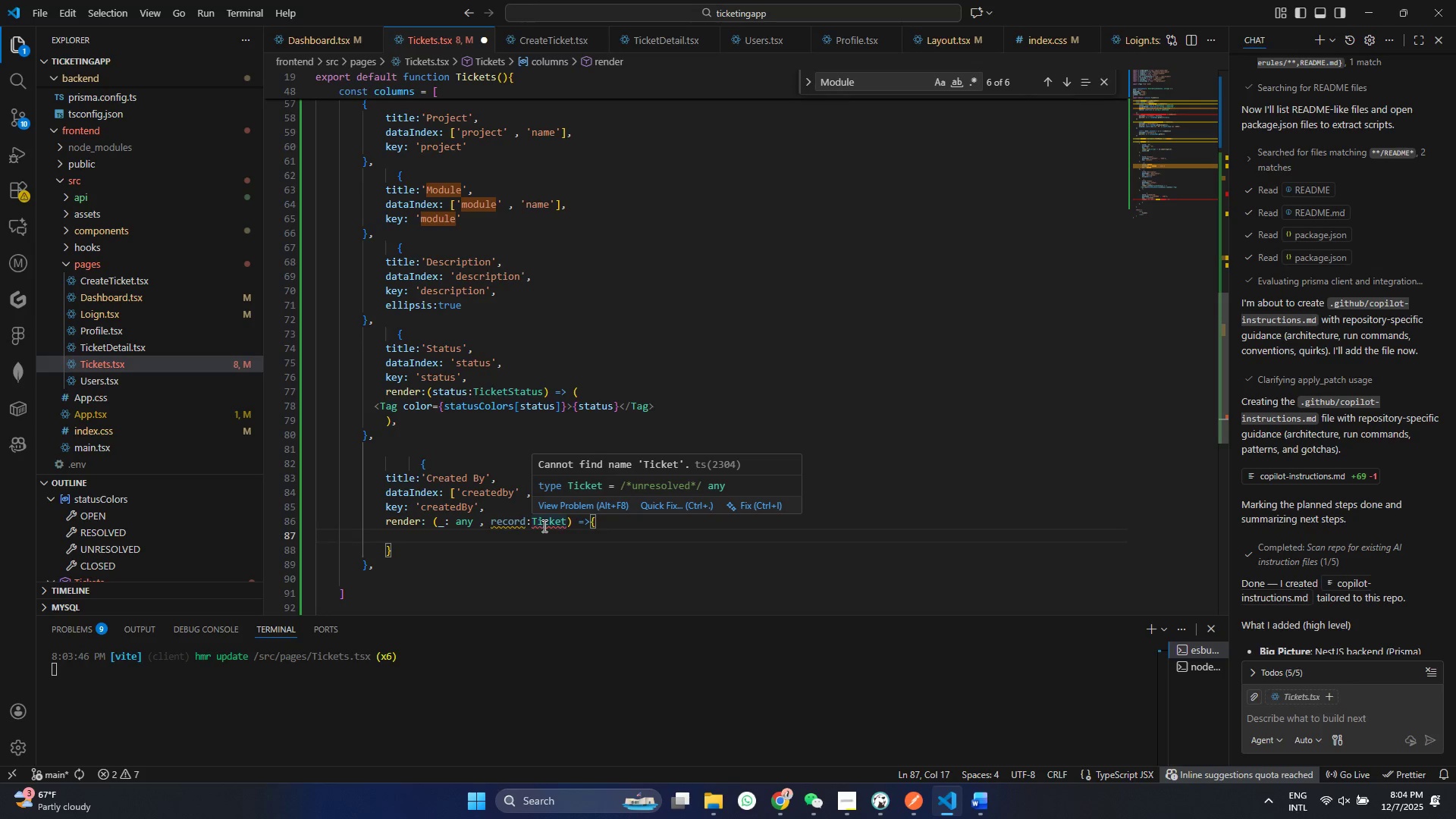 
wait(25.64)
 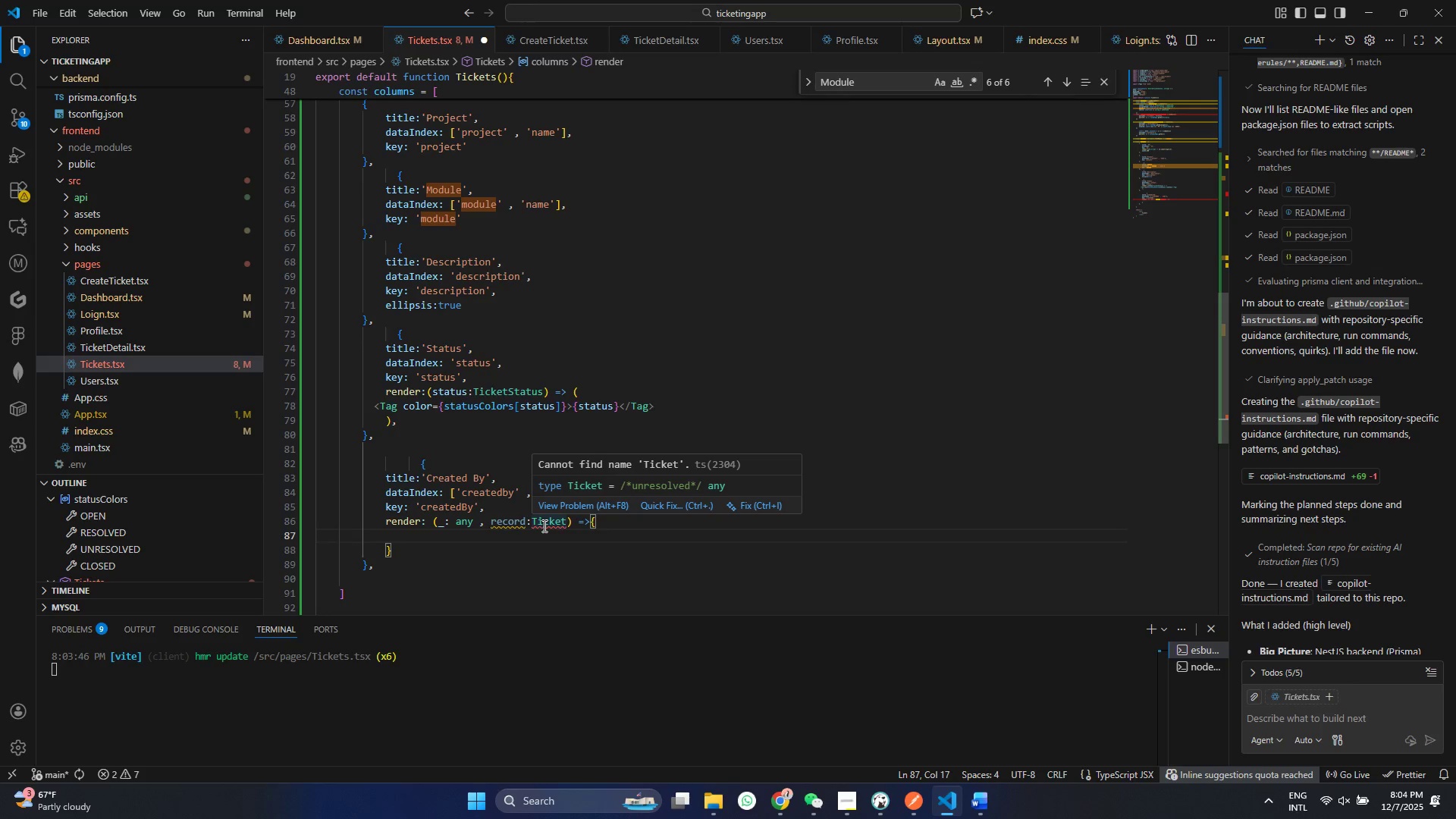 
scroll: coordinate [475, 394], scroll_direction: up, amount: 21.0
 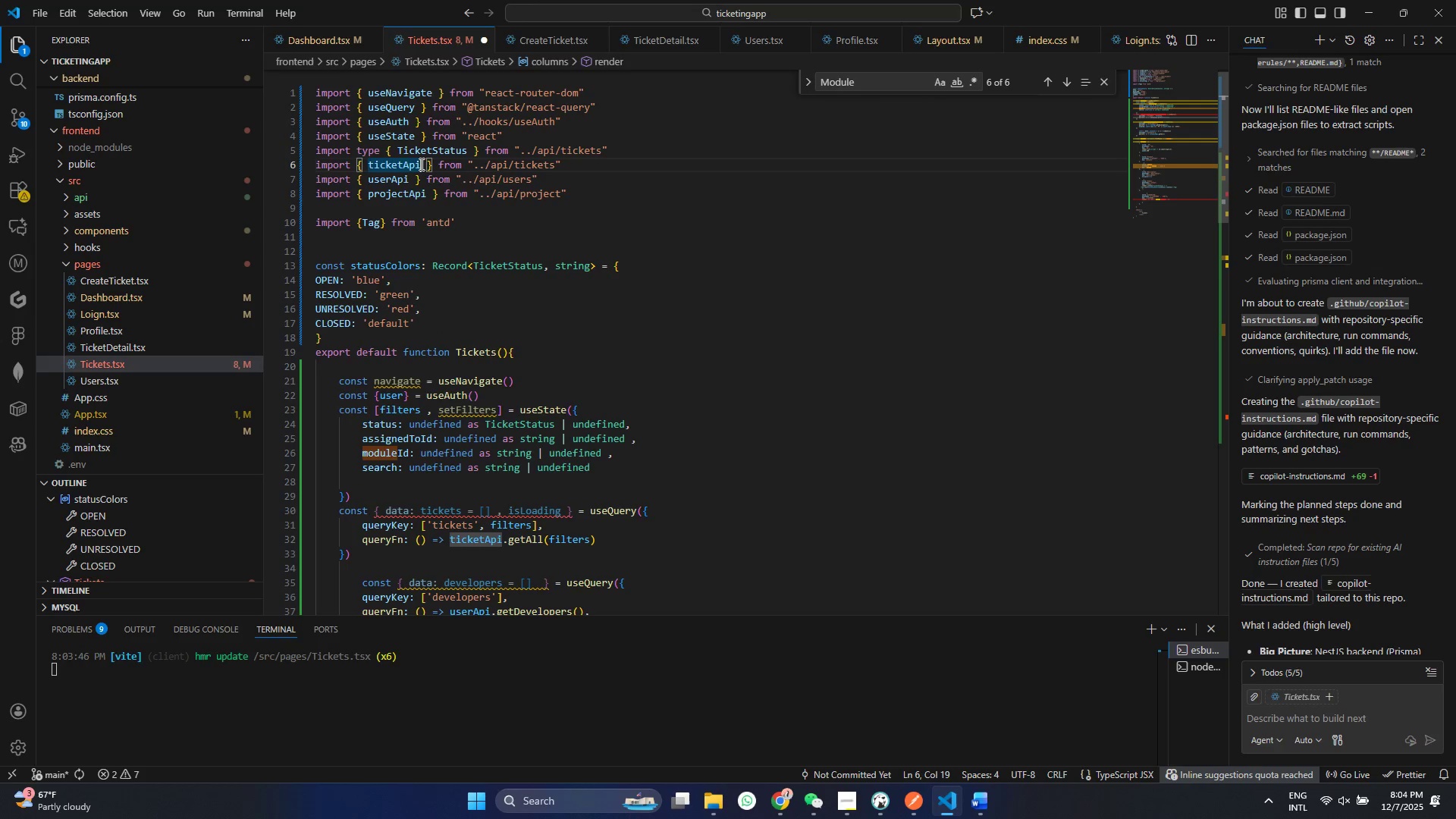 
left_click([420, 164])
 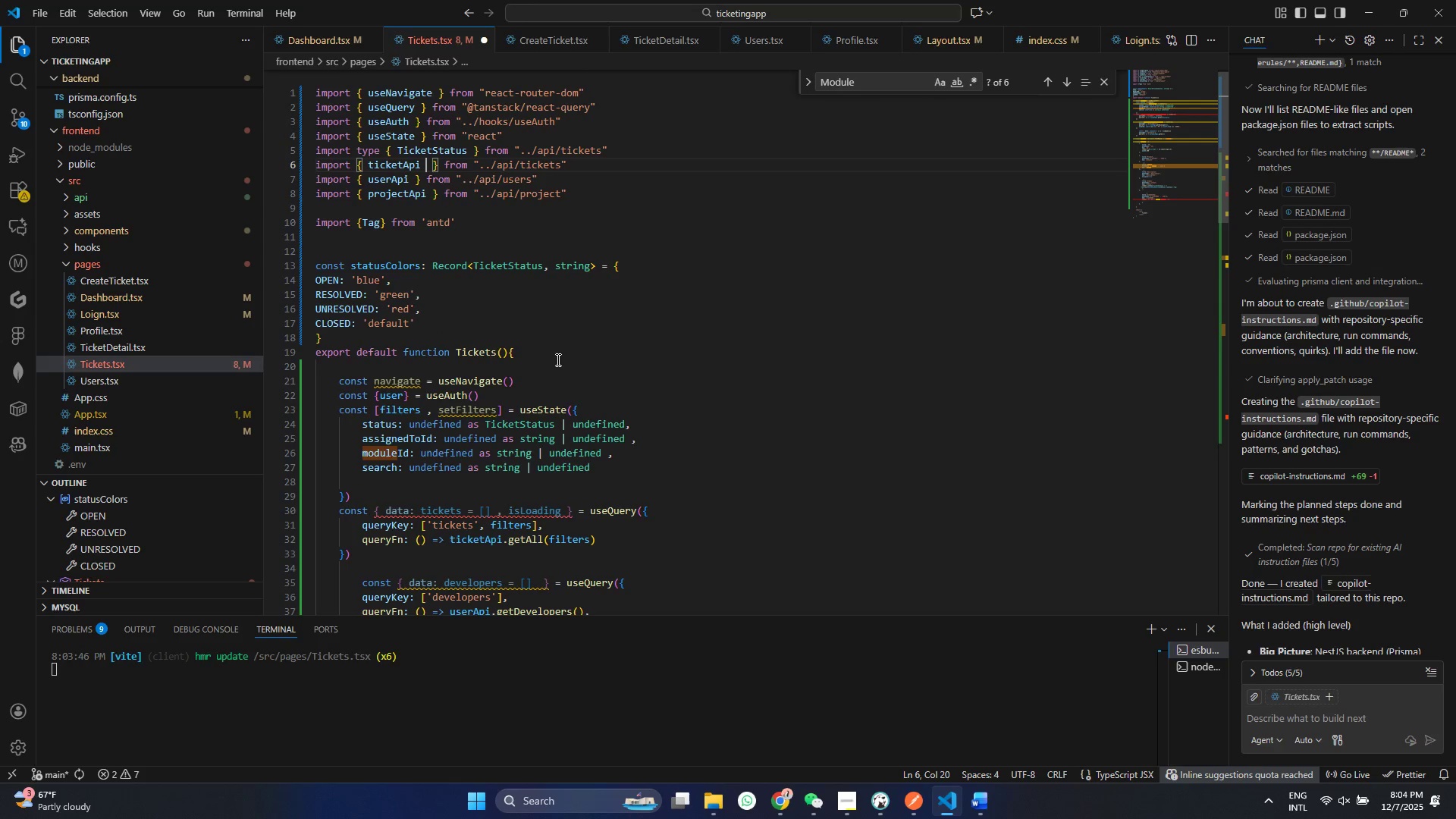 
type( , Tcker)
key(Backspace)
type(t , Tce)
key(Backspace)
type(ket)
key(Backspace)
key(Backspace)
key(Backspace)
key(Backspace)
key(Backspace)
key(Backspace)
key(Backspace)
key(Backspace)
key(Backspace)
key(Backspace)
key(Backspace)
key(Backspace)
key(Backspace)
key(Backspace)
key(Backspace)
key(Backspace)
key(Backspace)
 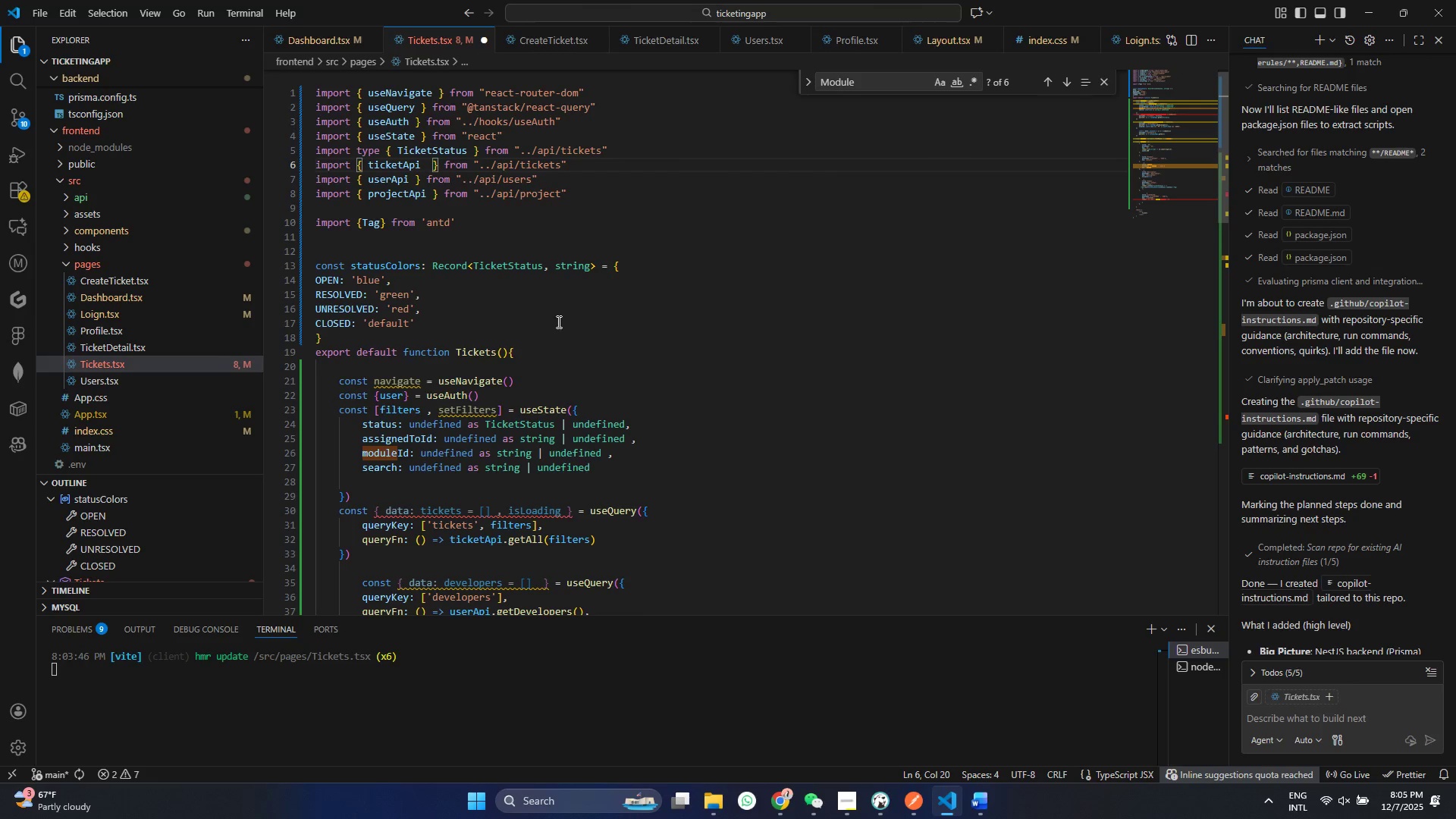 
 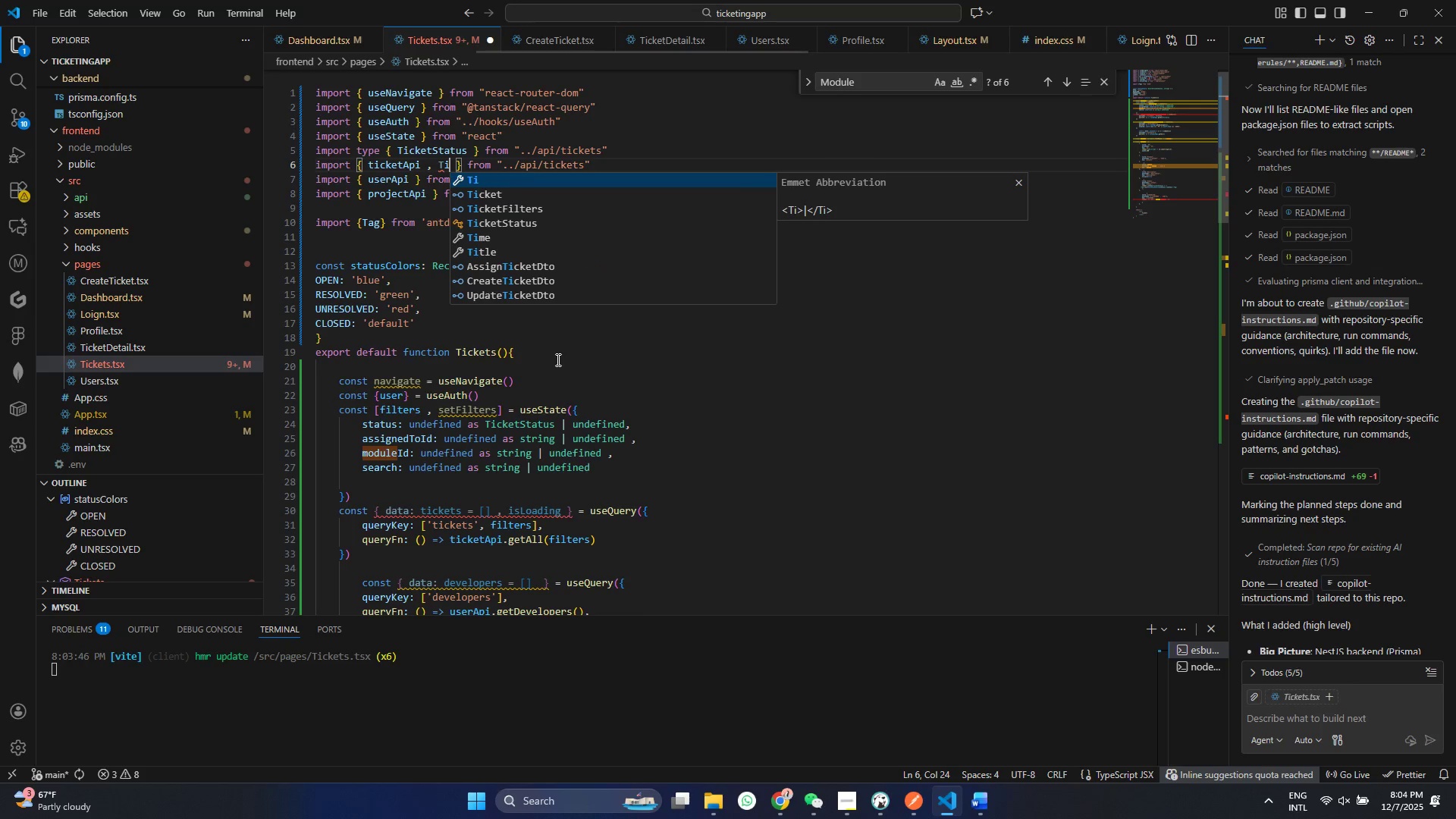 
hold_key(key=I, duration=4.81)
 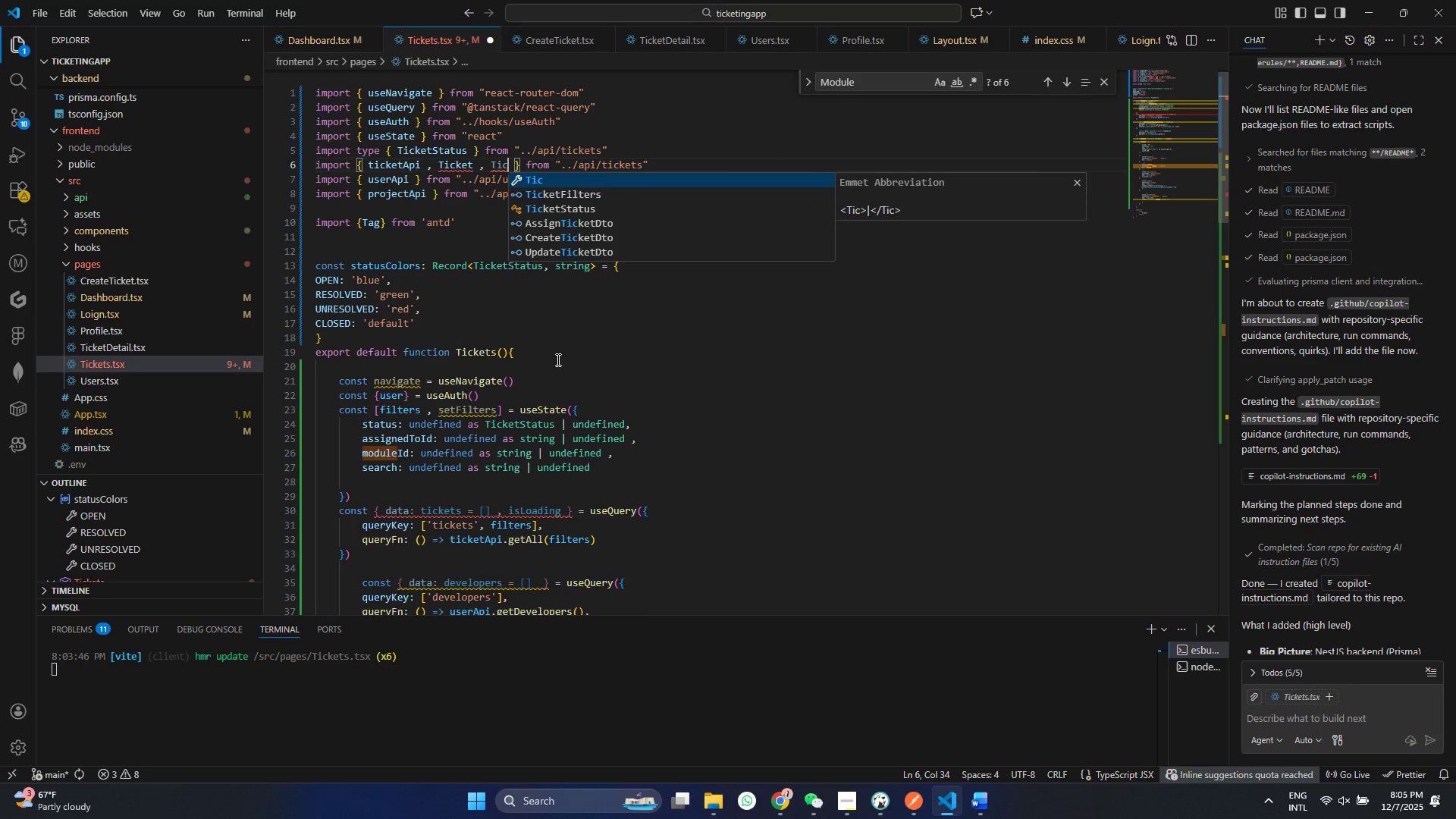 
left_click([398, 150])
 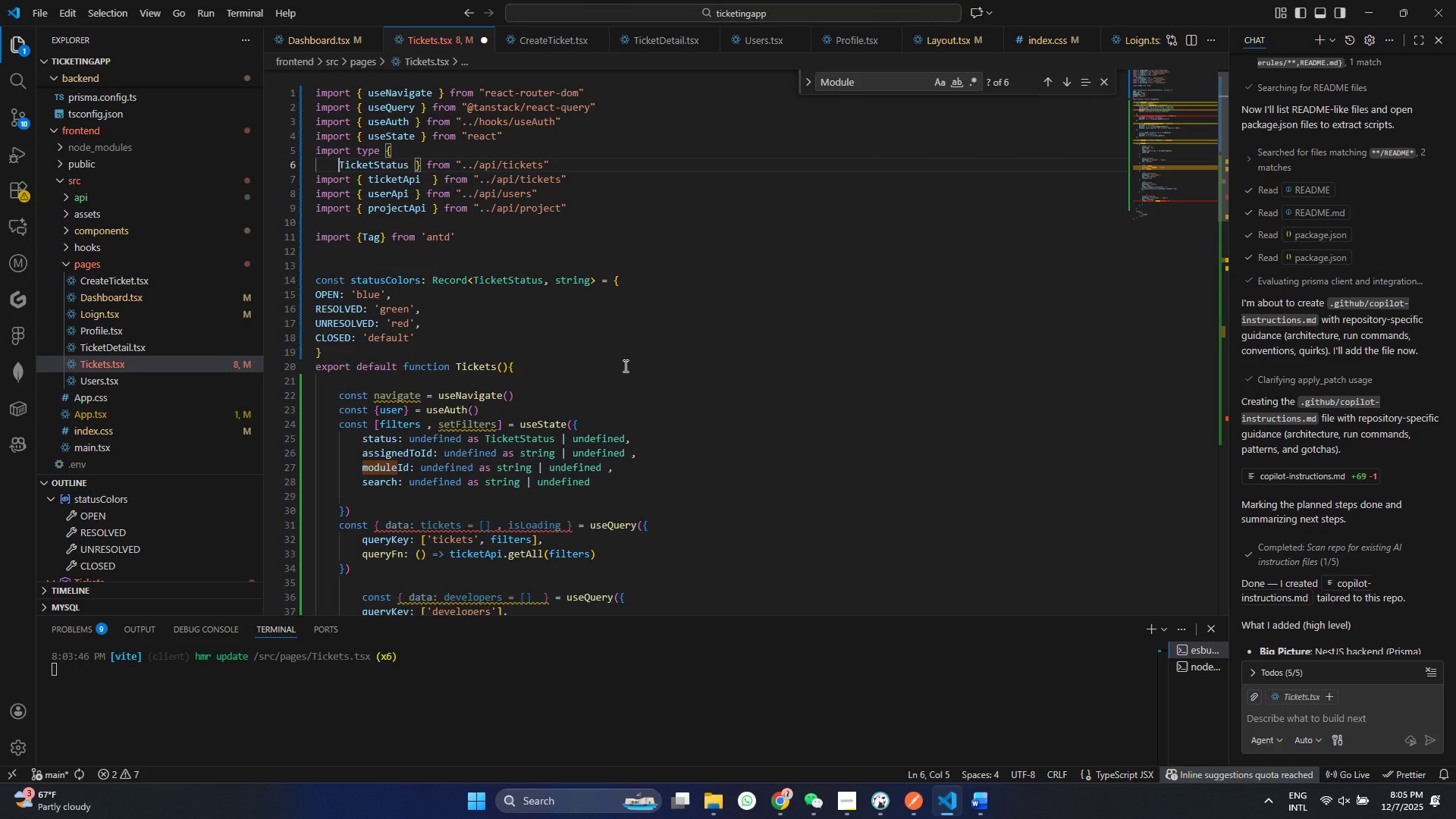 
hold_key(key=Enter, duration=0.33)
 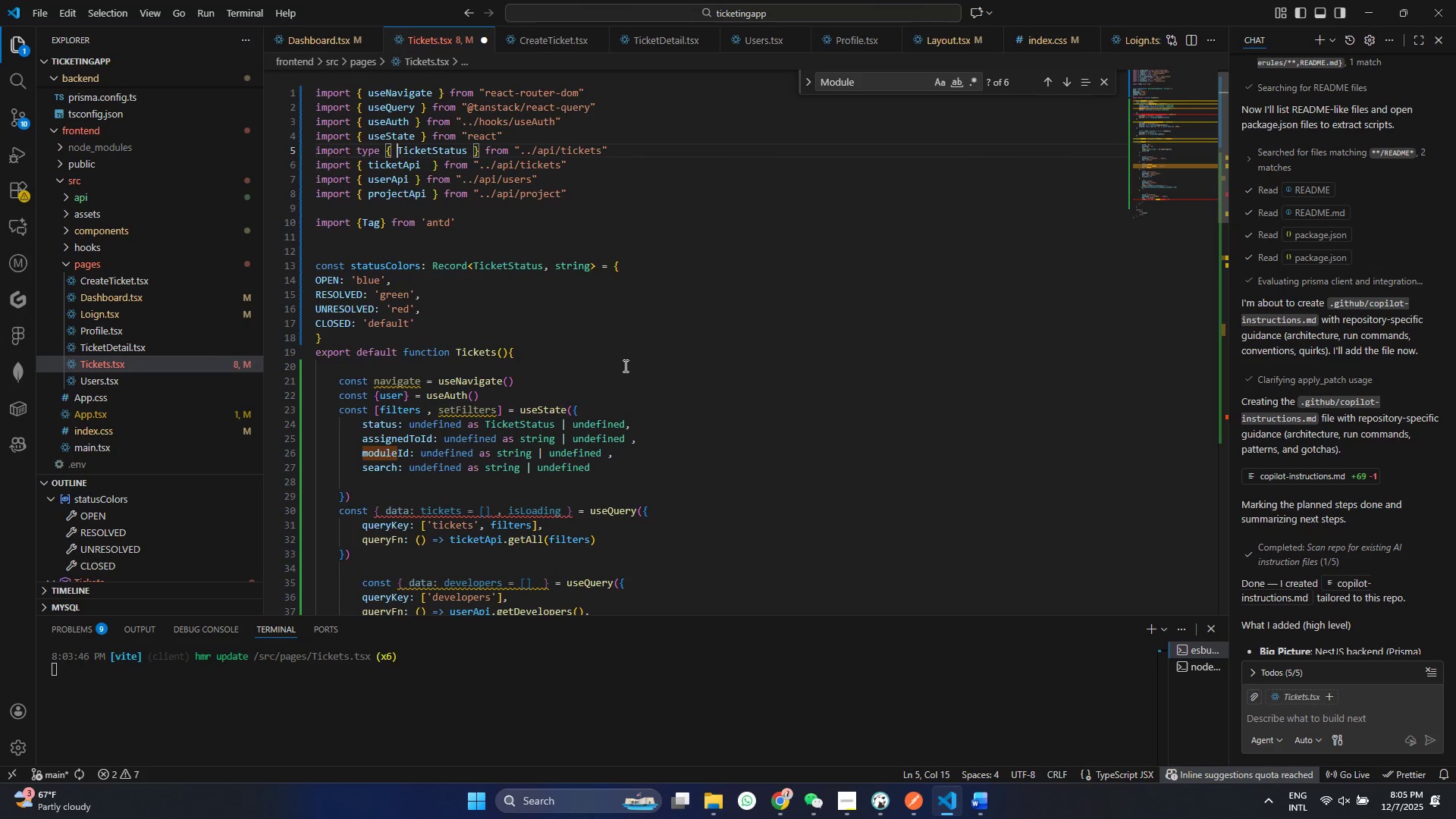 
key(Control+ControlLeft)
 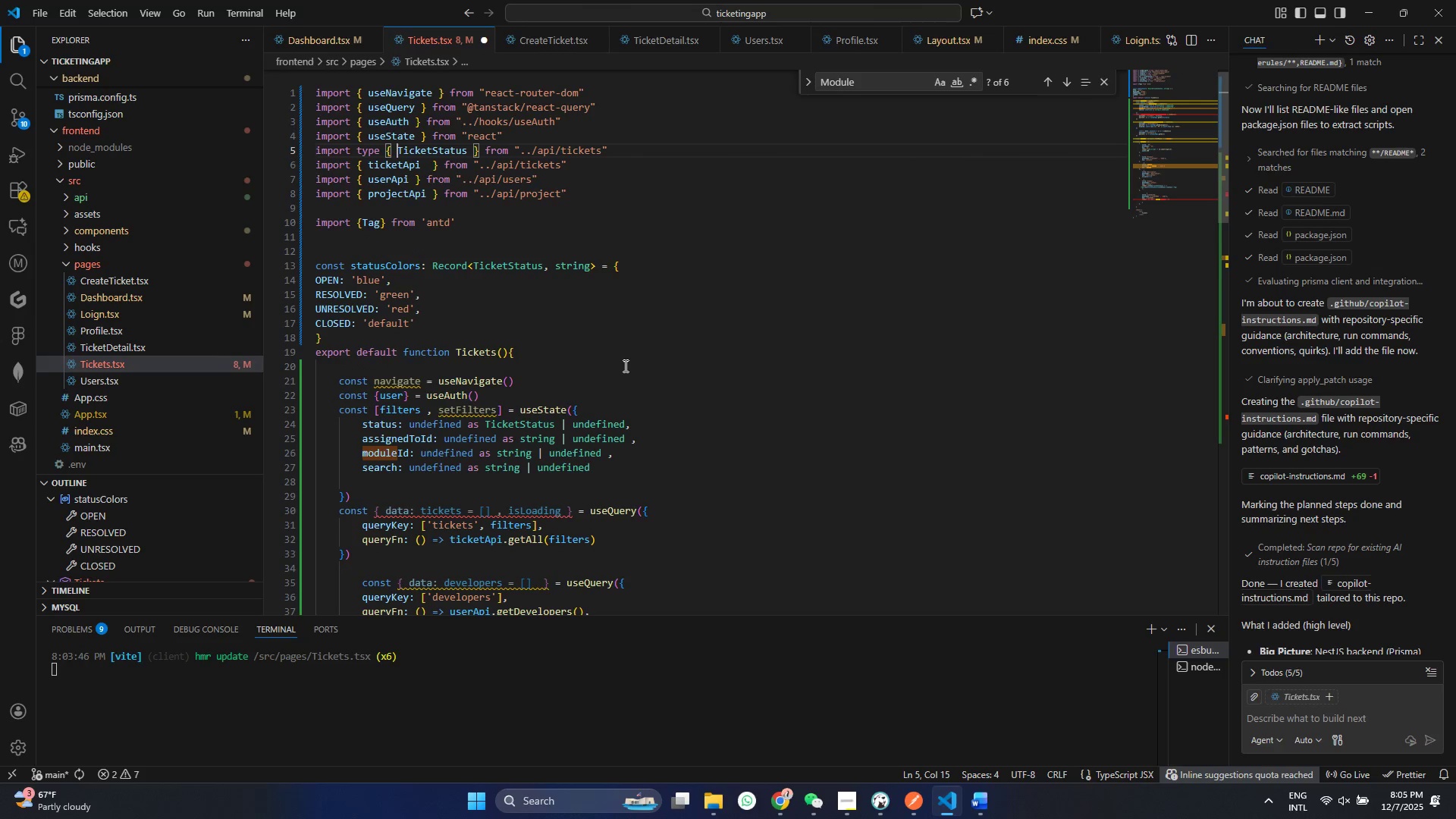 
key(Control+Z)
 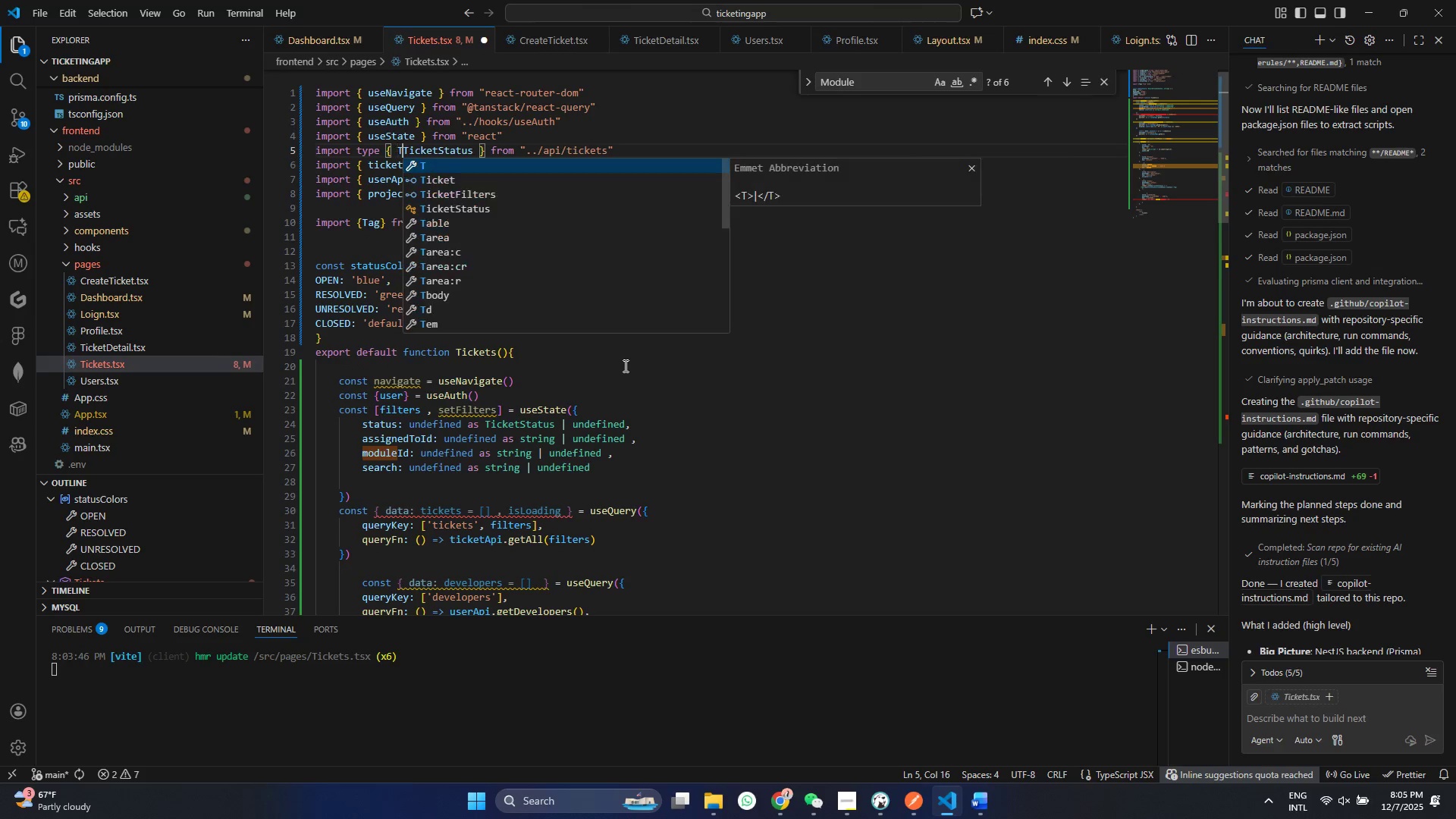 
type(Ticker)
key(Backspace)
type(t ,)
 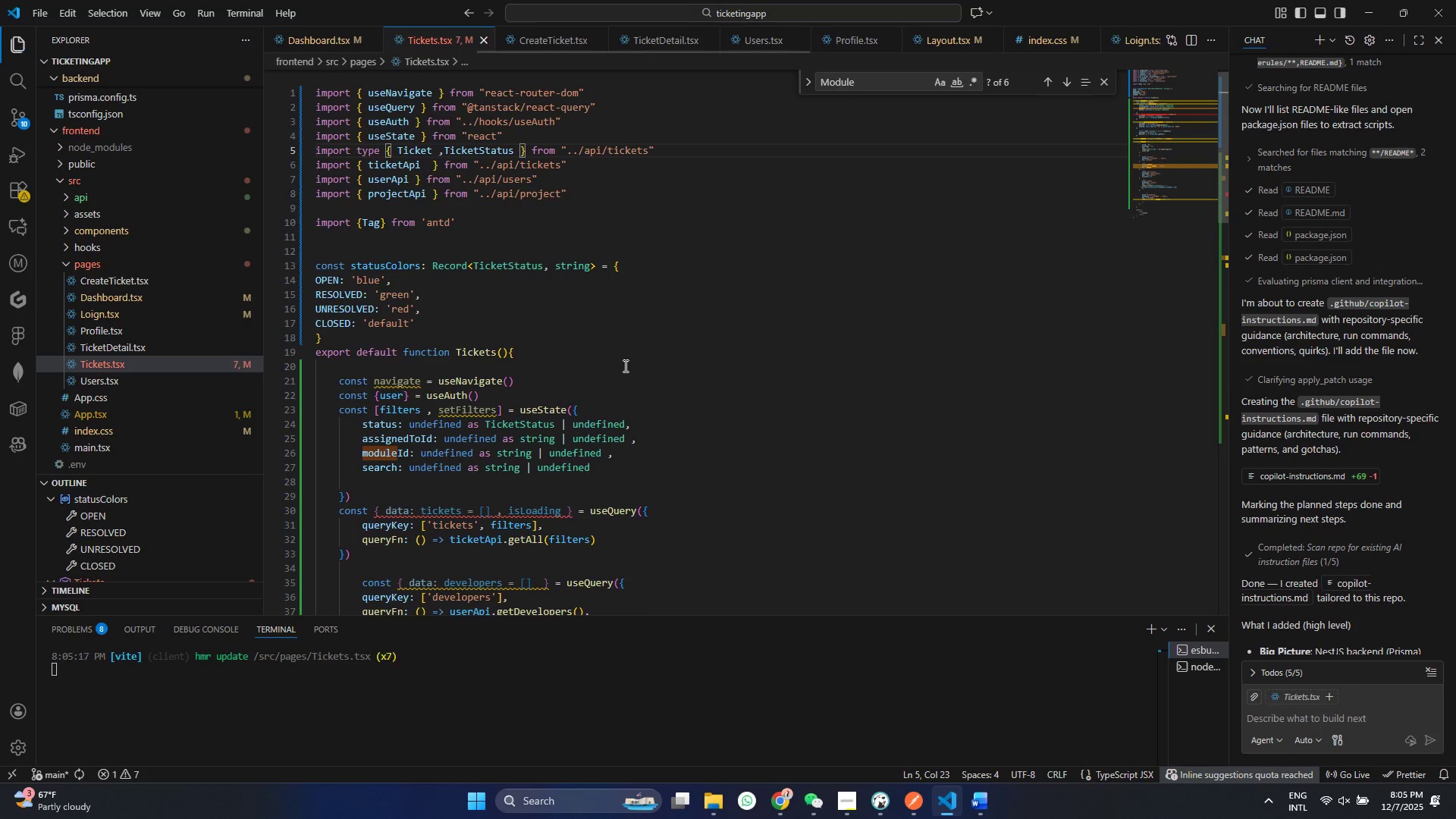 
key(Control+ControlLeft)
 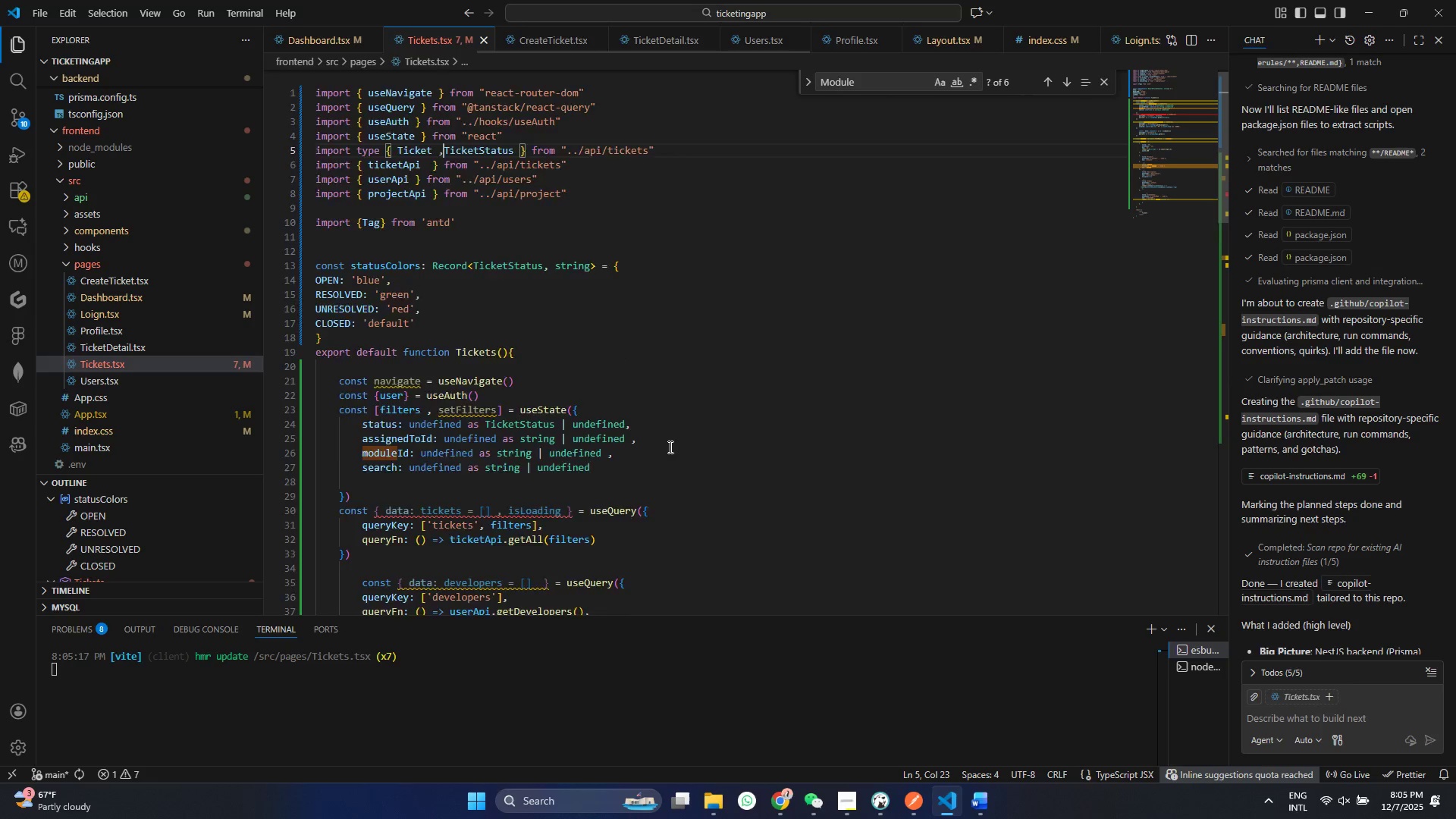 
key(Control+S)
 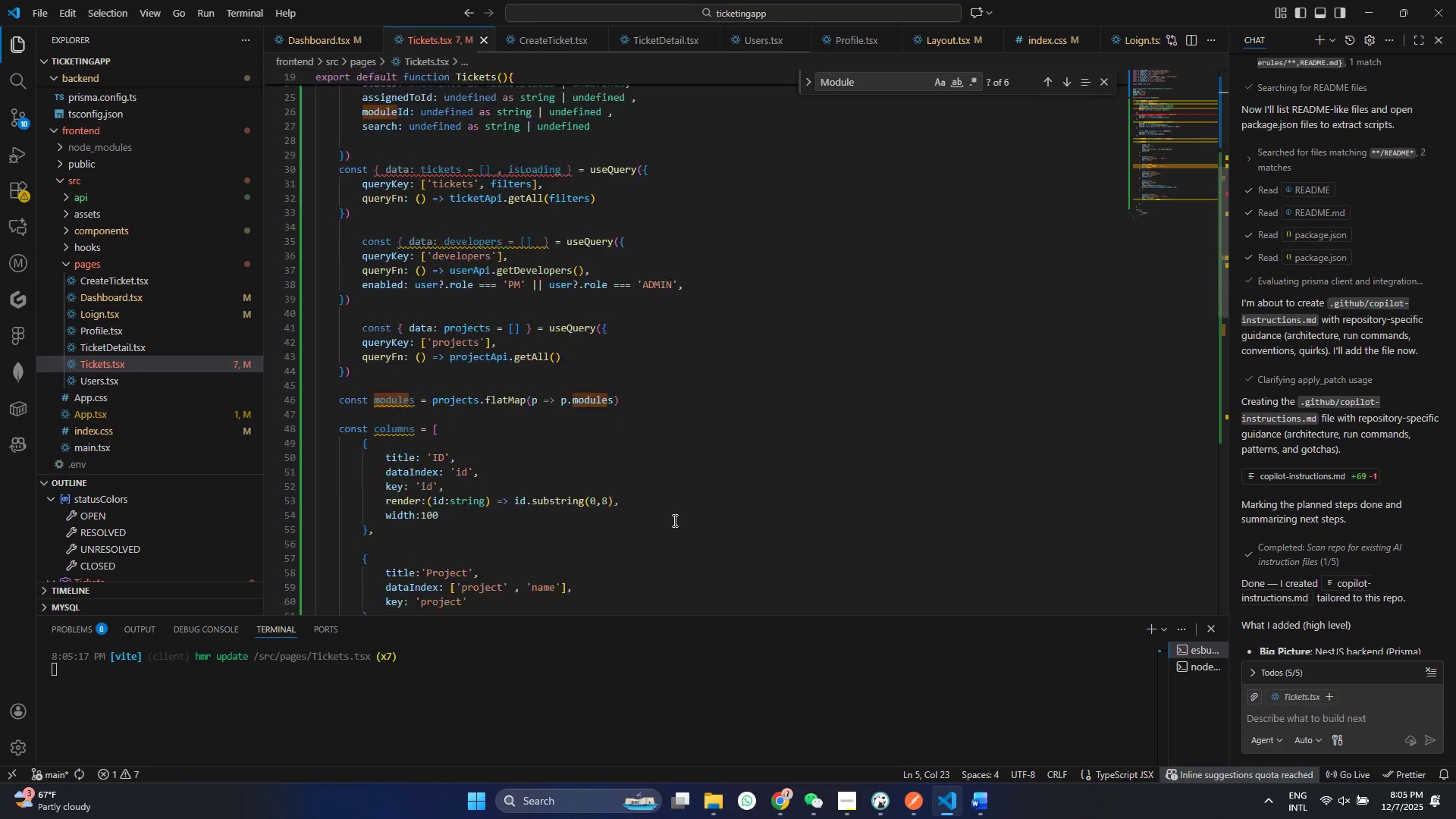 
scroll: coordinate [676, 506], scroll_direction: down, amount: 10.0
 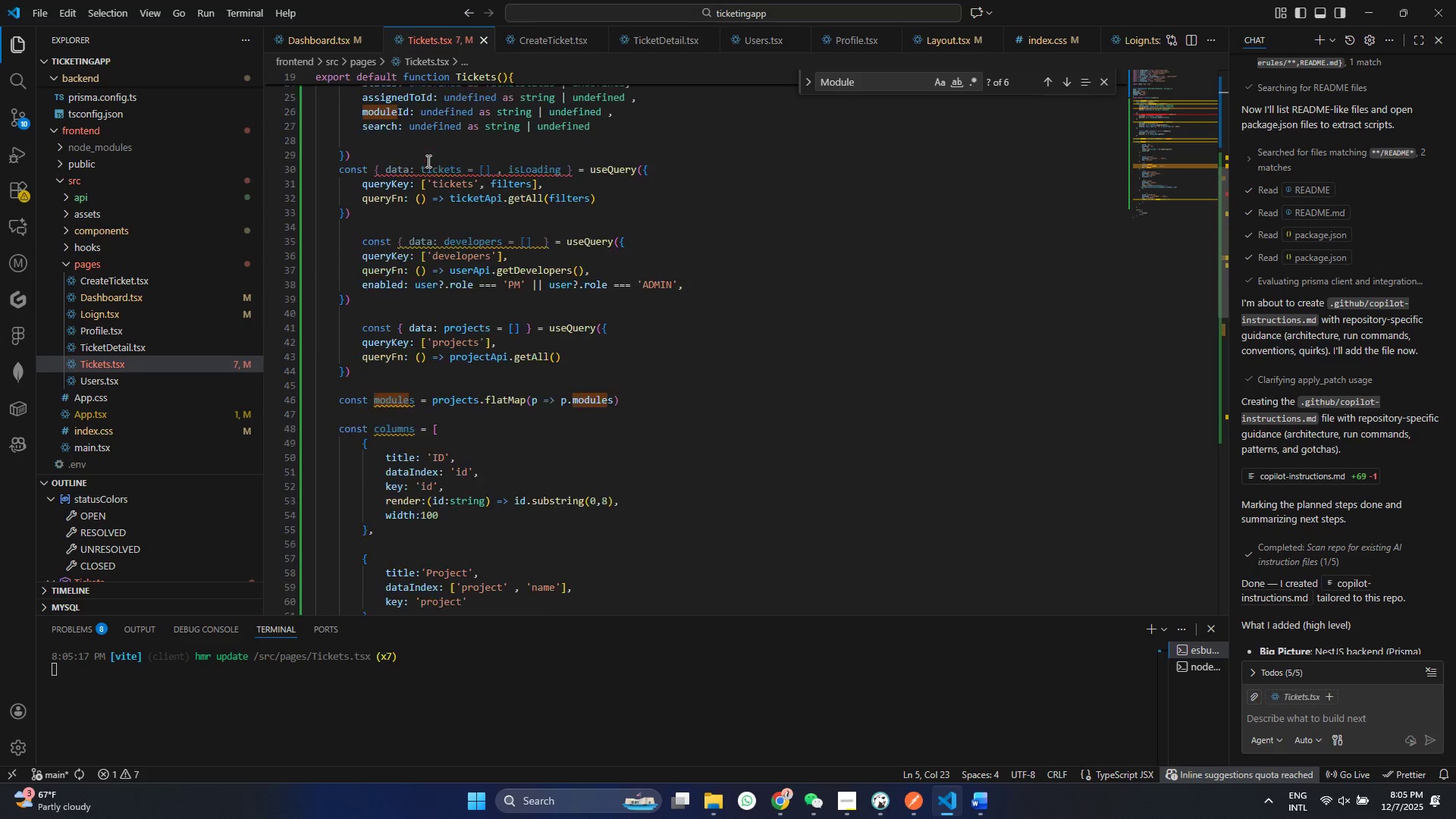 
scroll: coordinate [427, 161], scroll_direction: up, amount: 1.0
 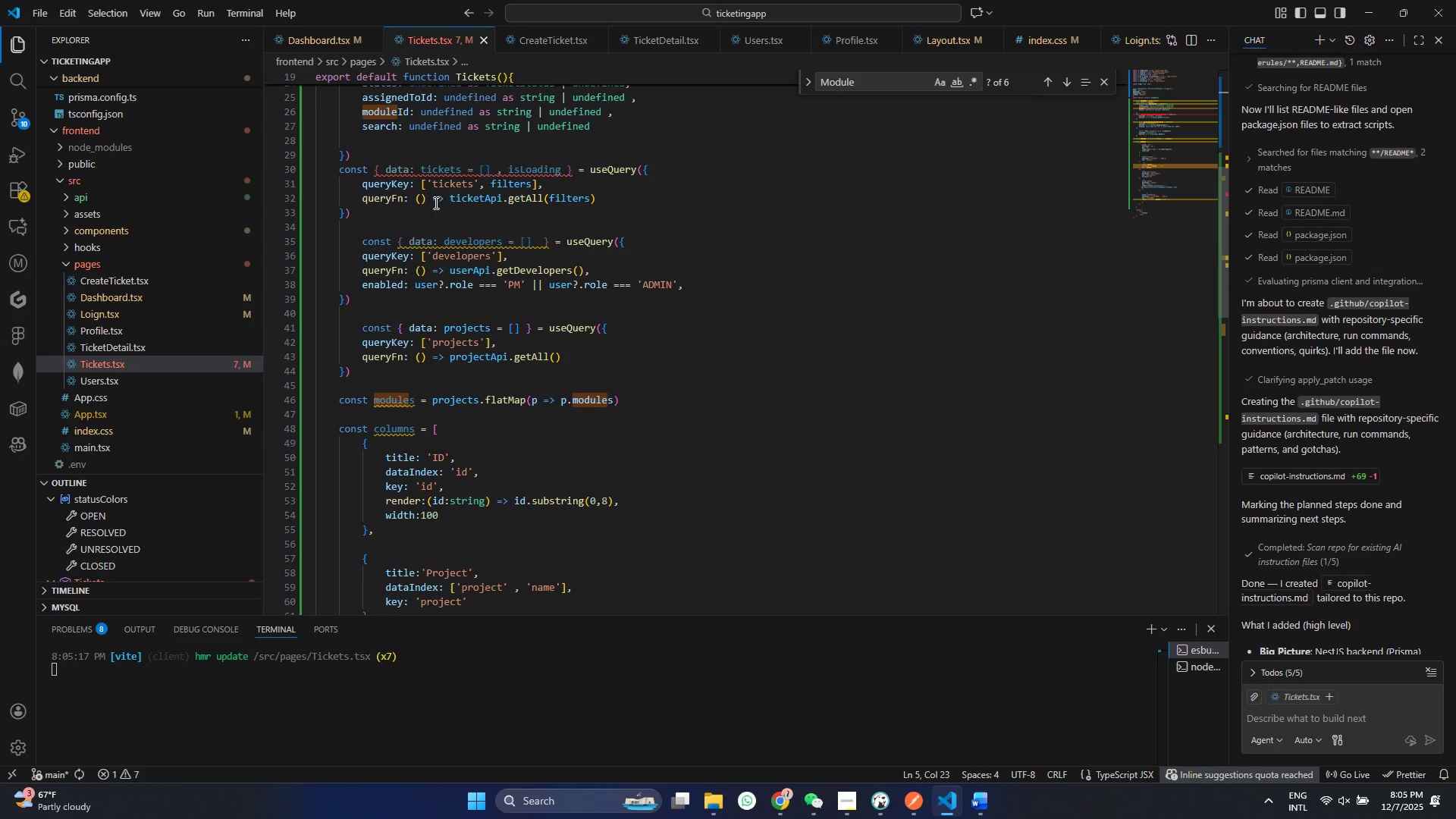 
hold_key(key=ControlLeft, duration=1.03)
left_click([512, 197])
 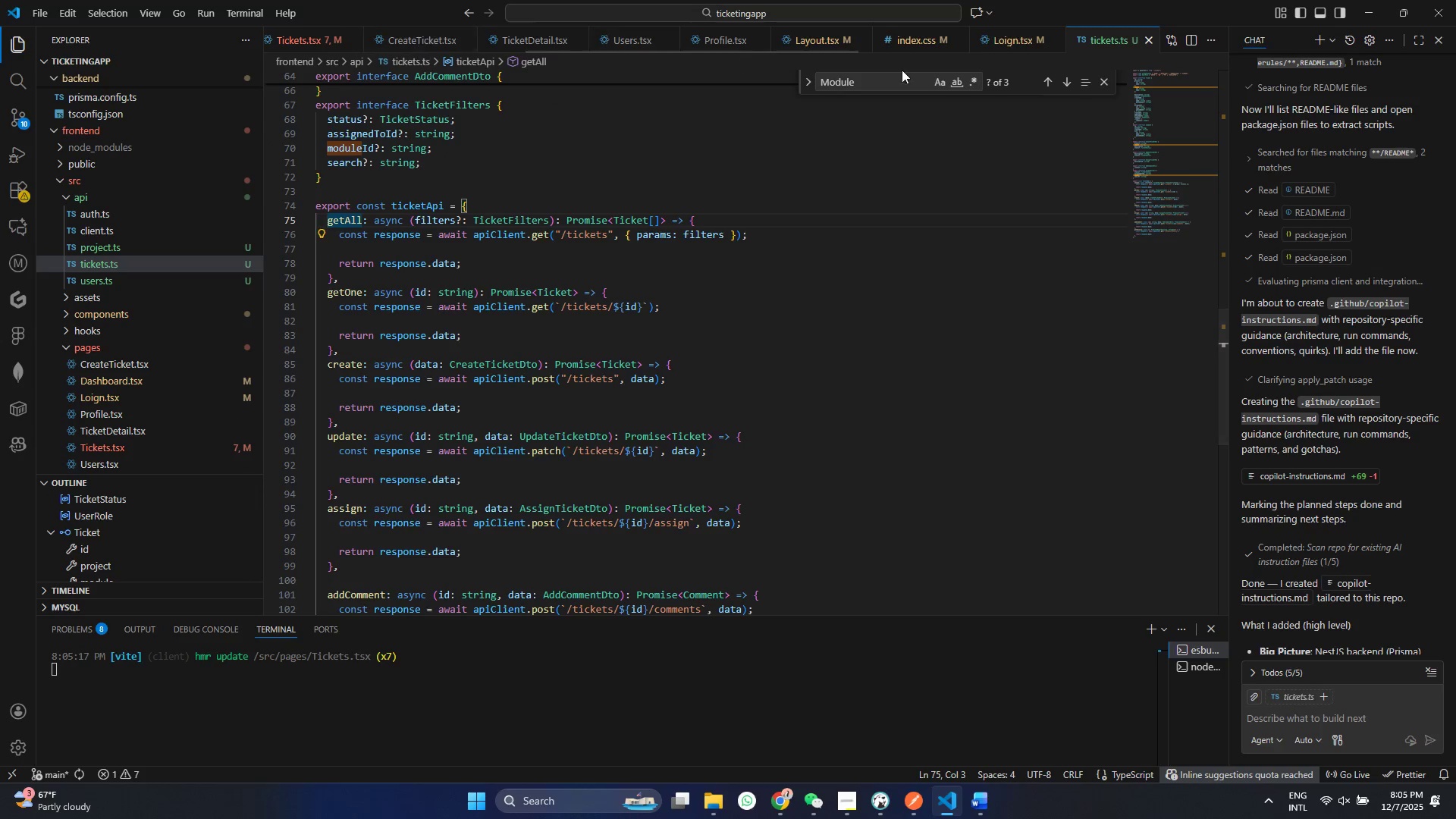 
wait(5.47)
 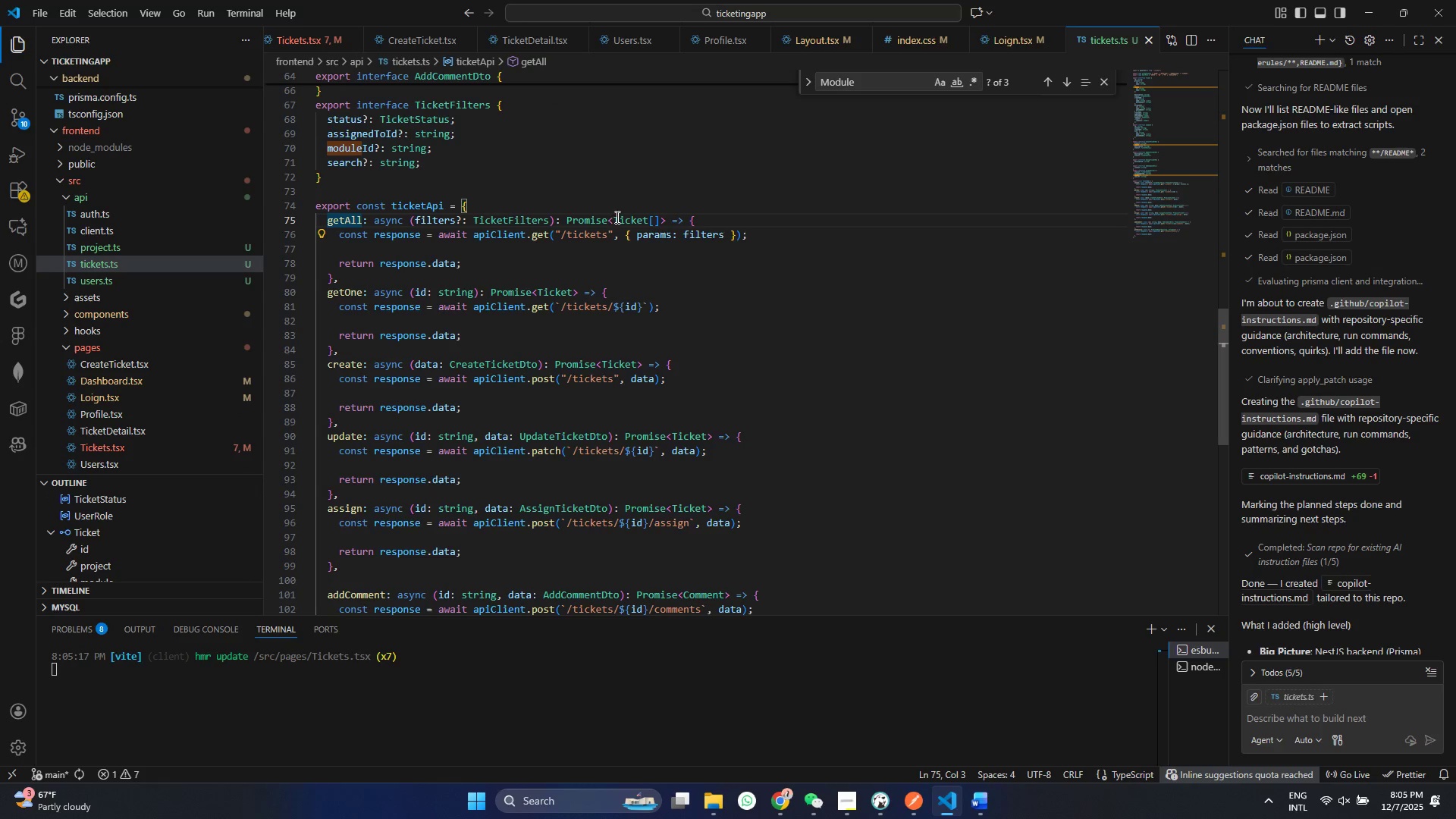 
left_click([316, 34])
 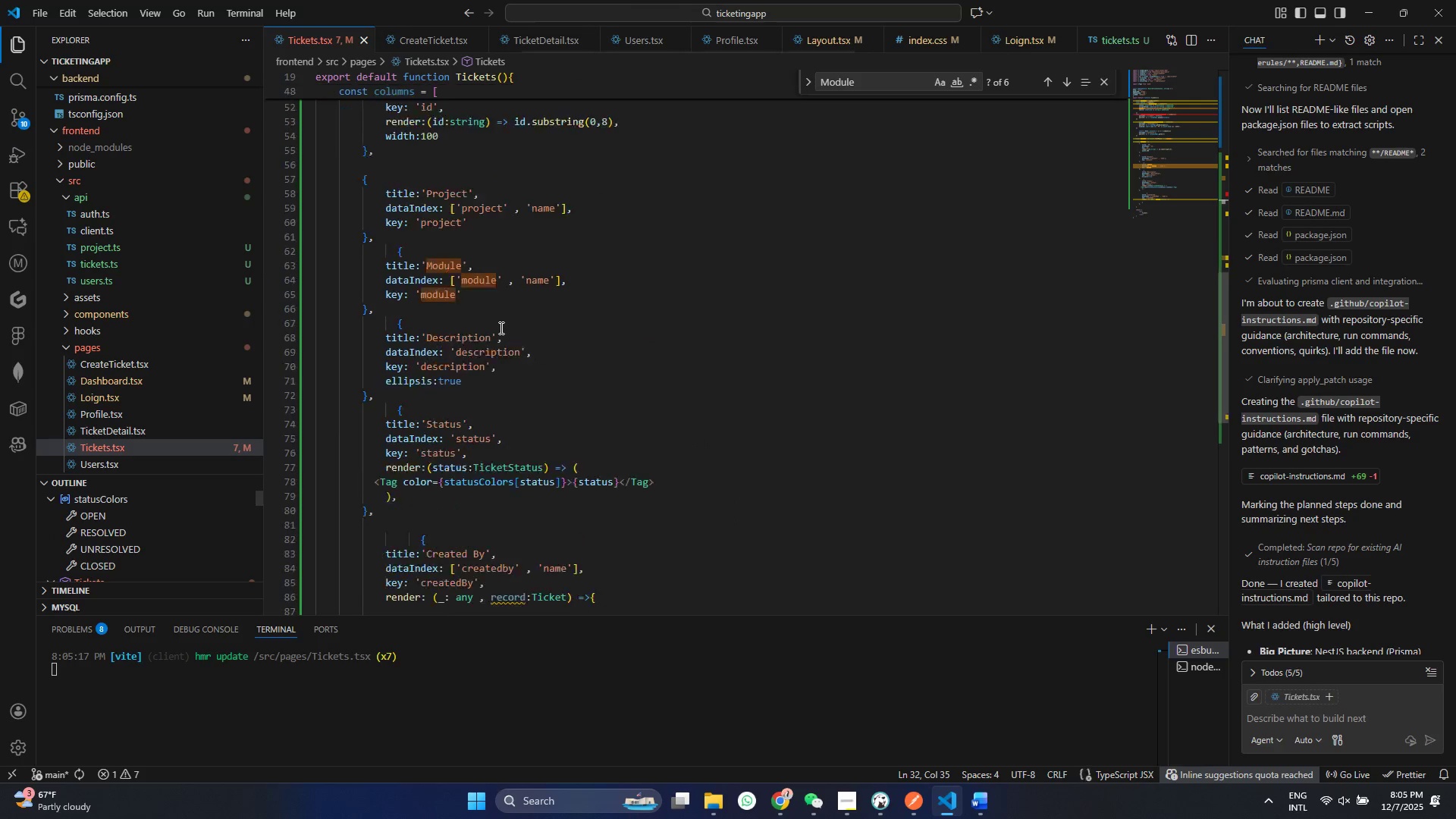 
scroll: coordinate [499, 379], scroll_direction: up, amount: 1.0
 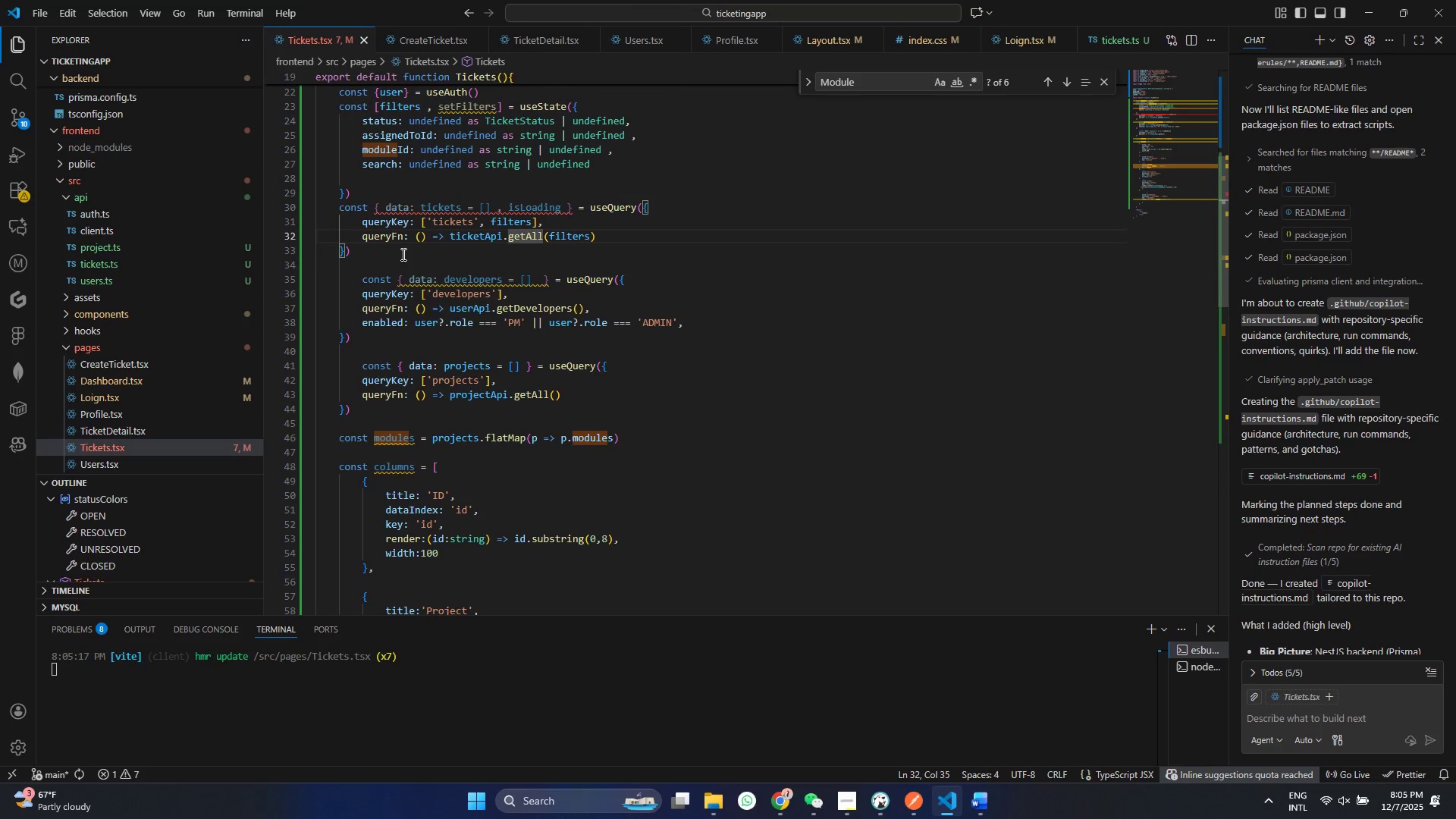 
left_click([401, 254])
 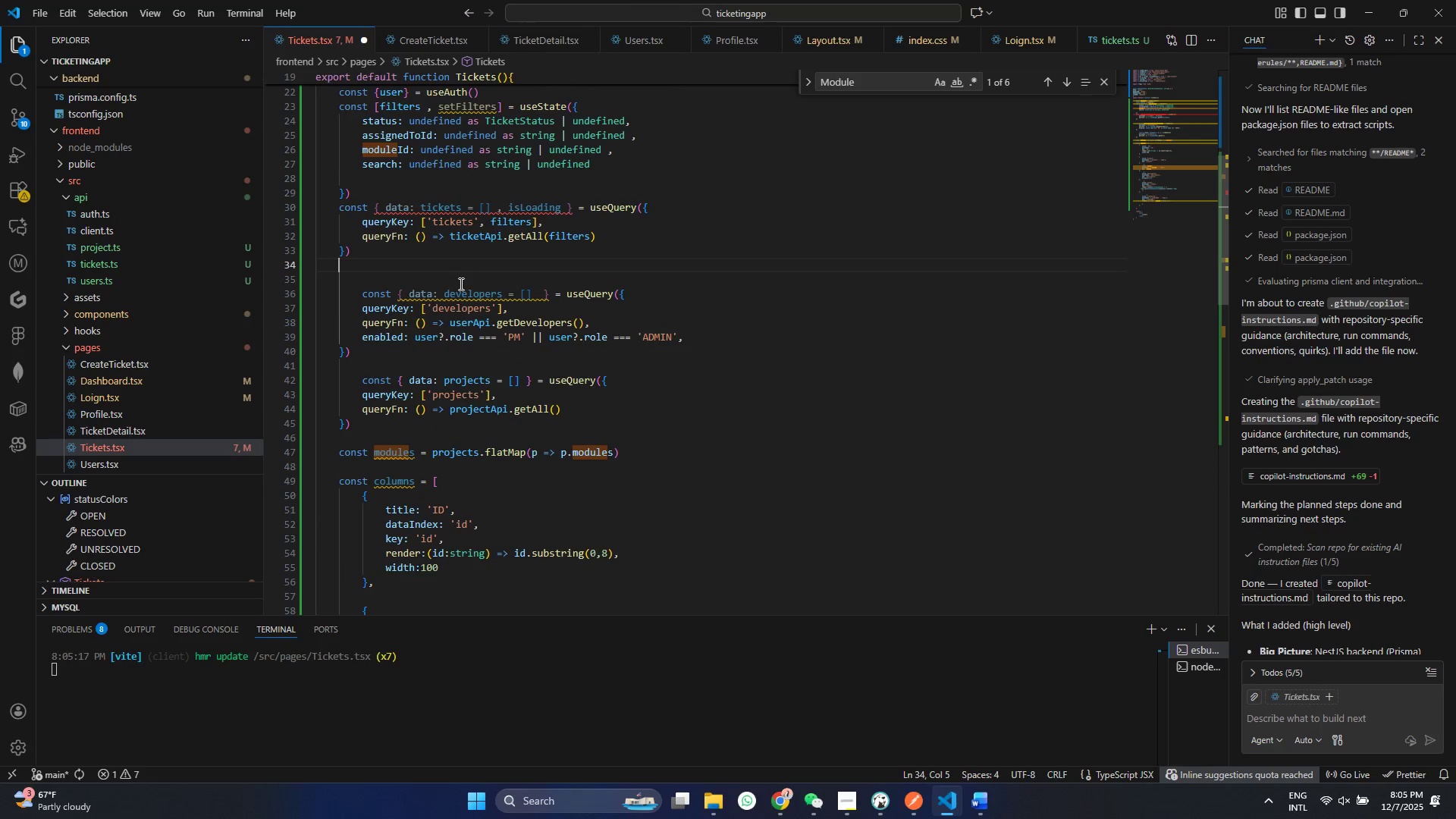 
key(Enter)
 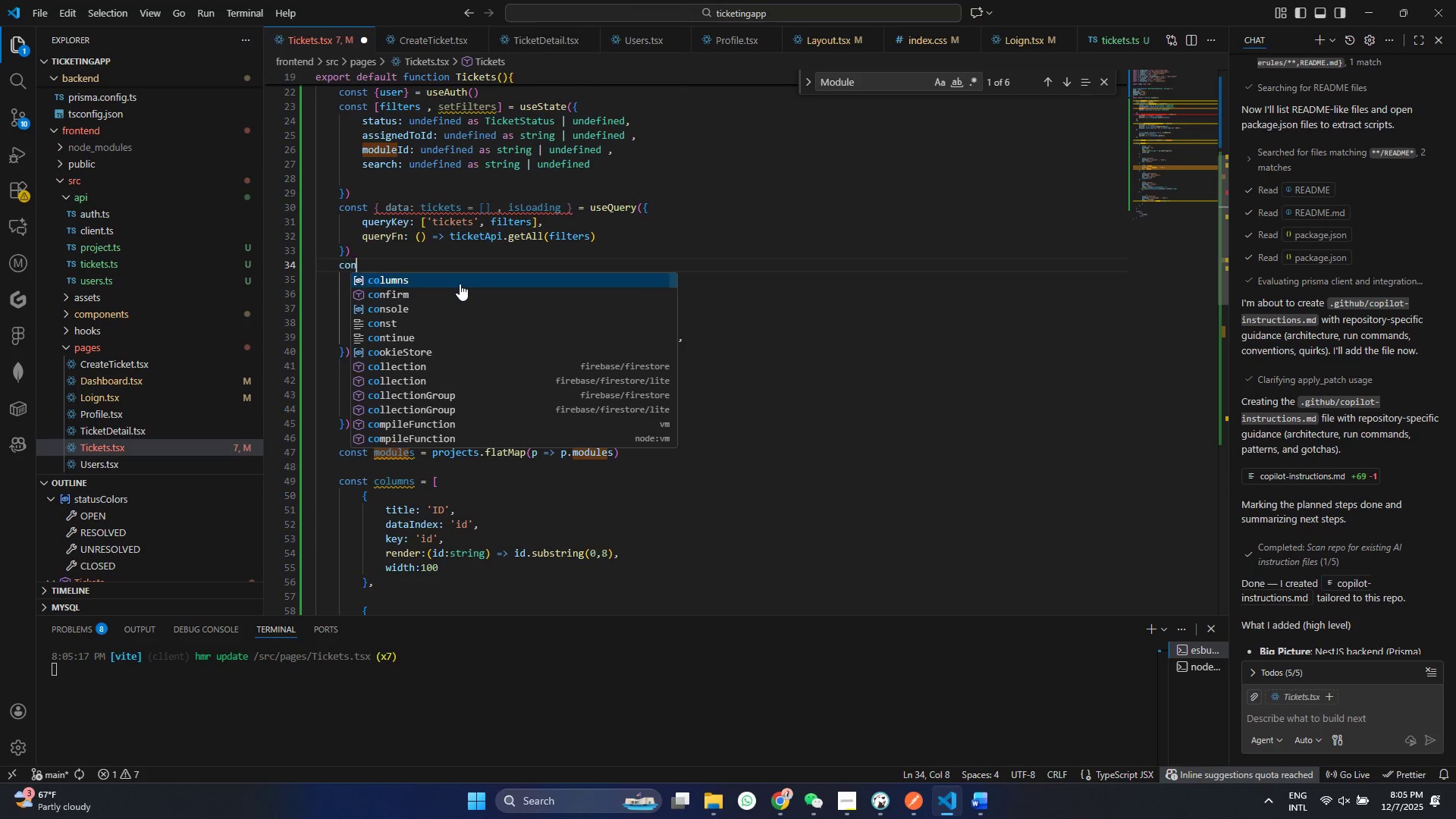 
type(con)
 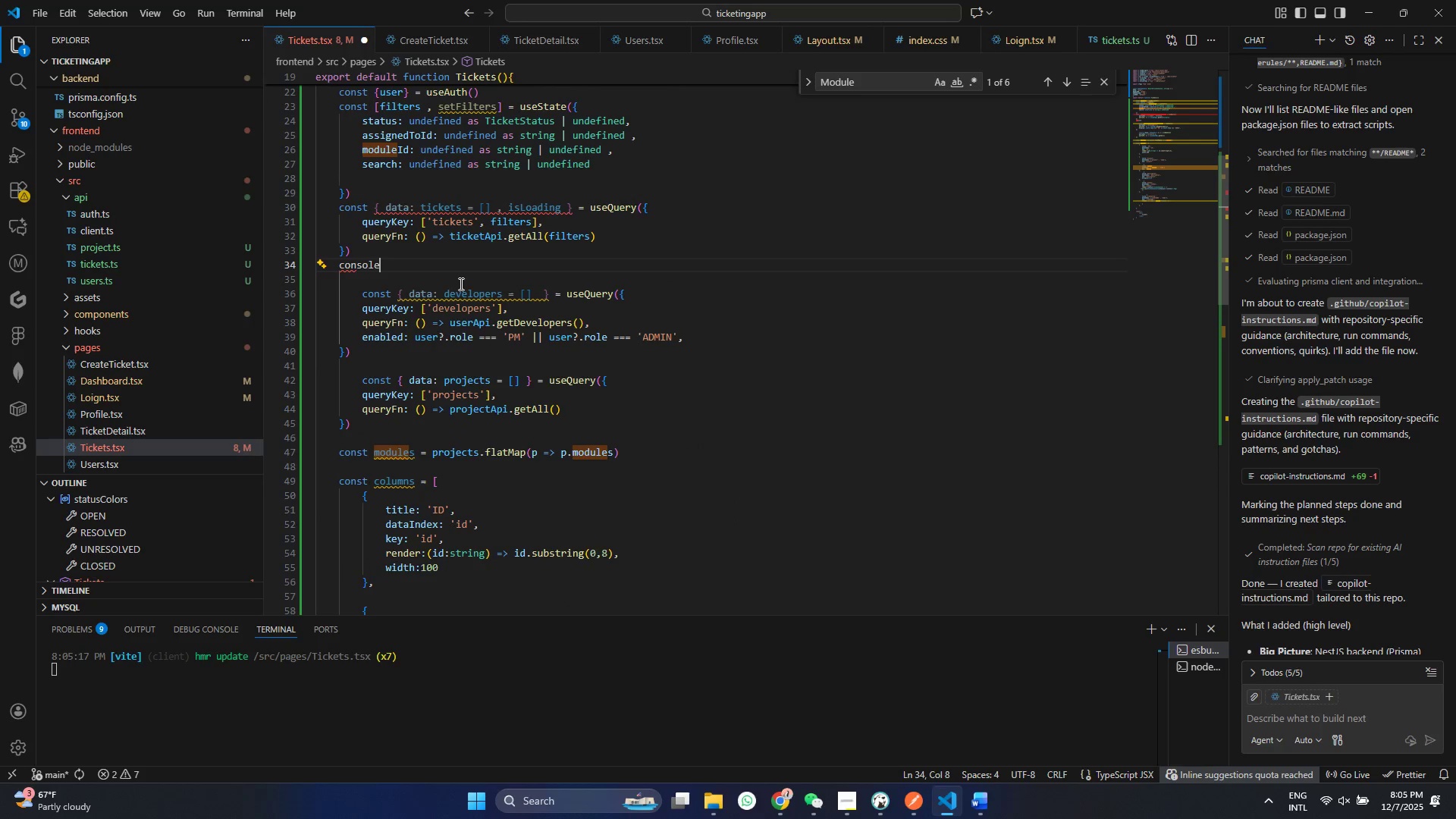 
key(ArrowDown)
 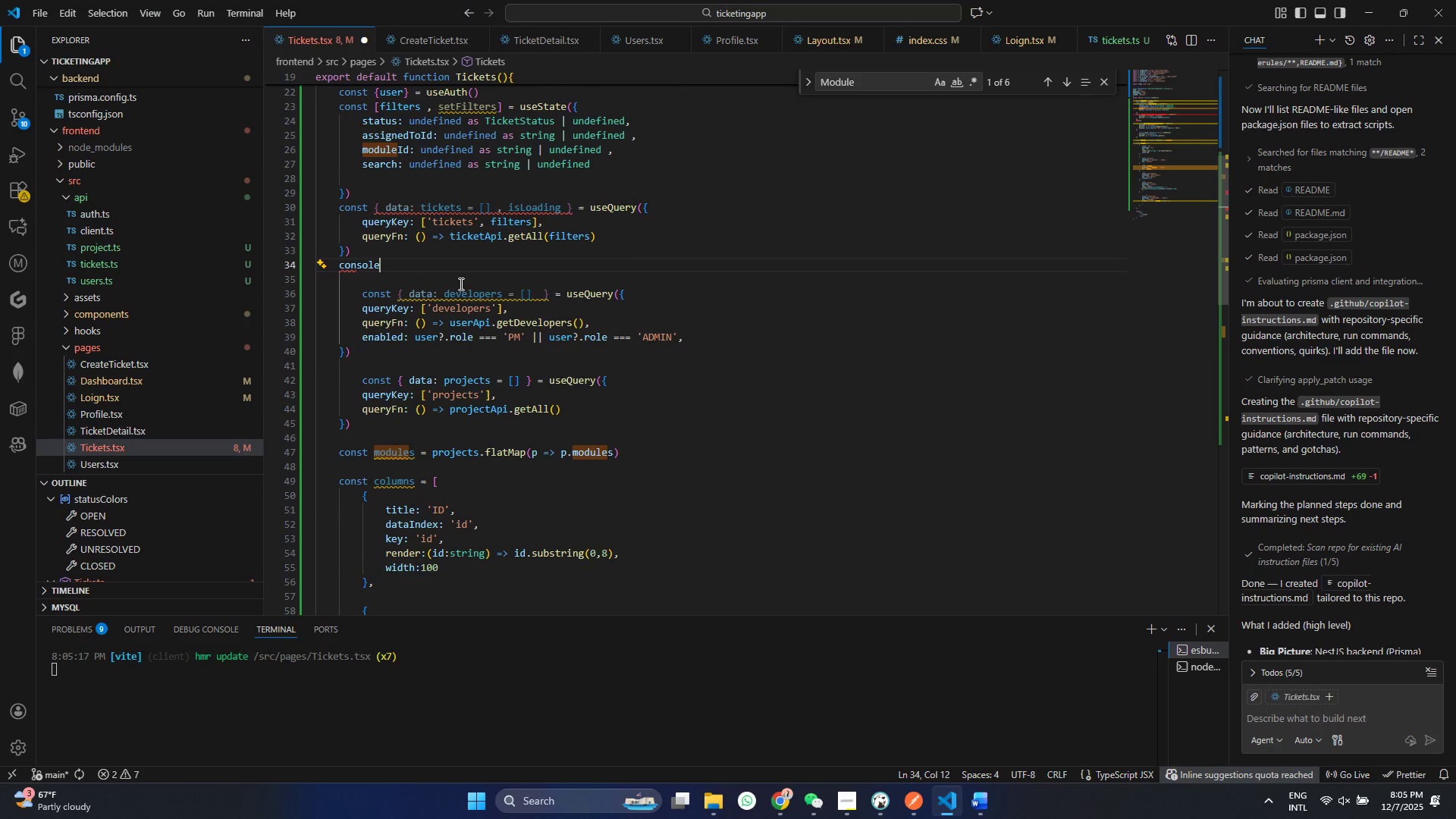 
key(Enter)
 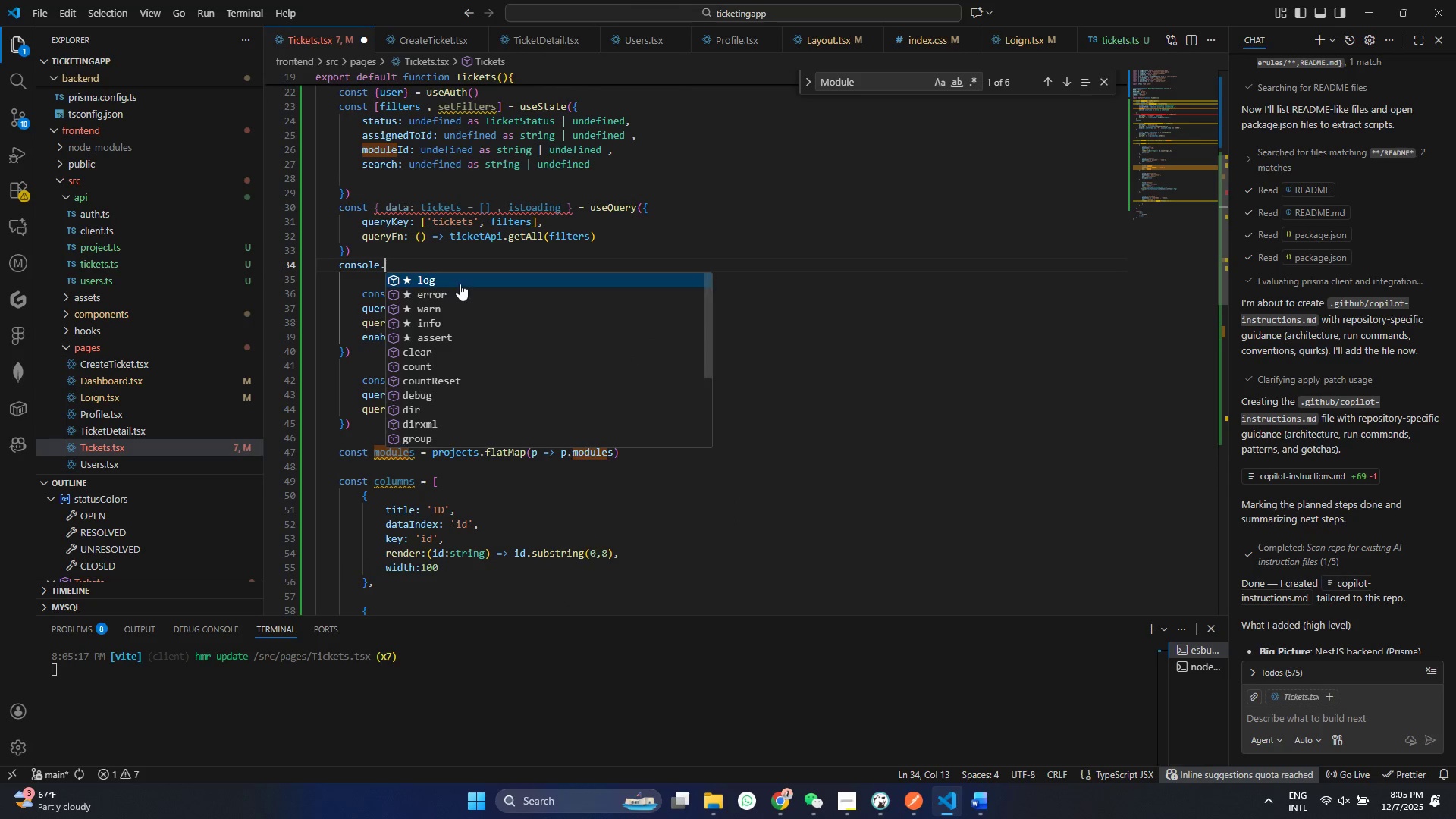 
type(.log)
 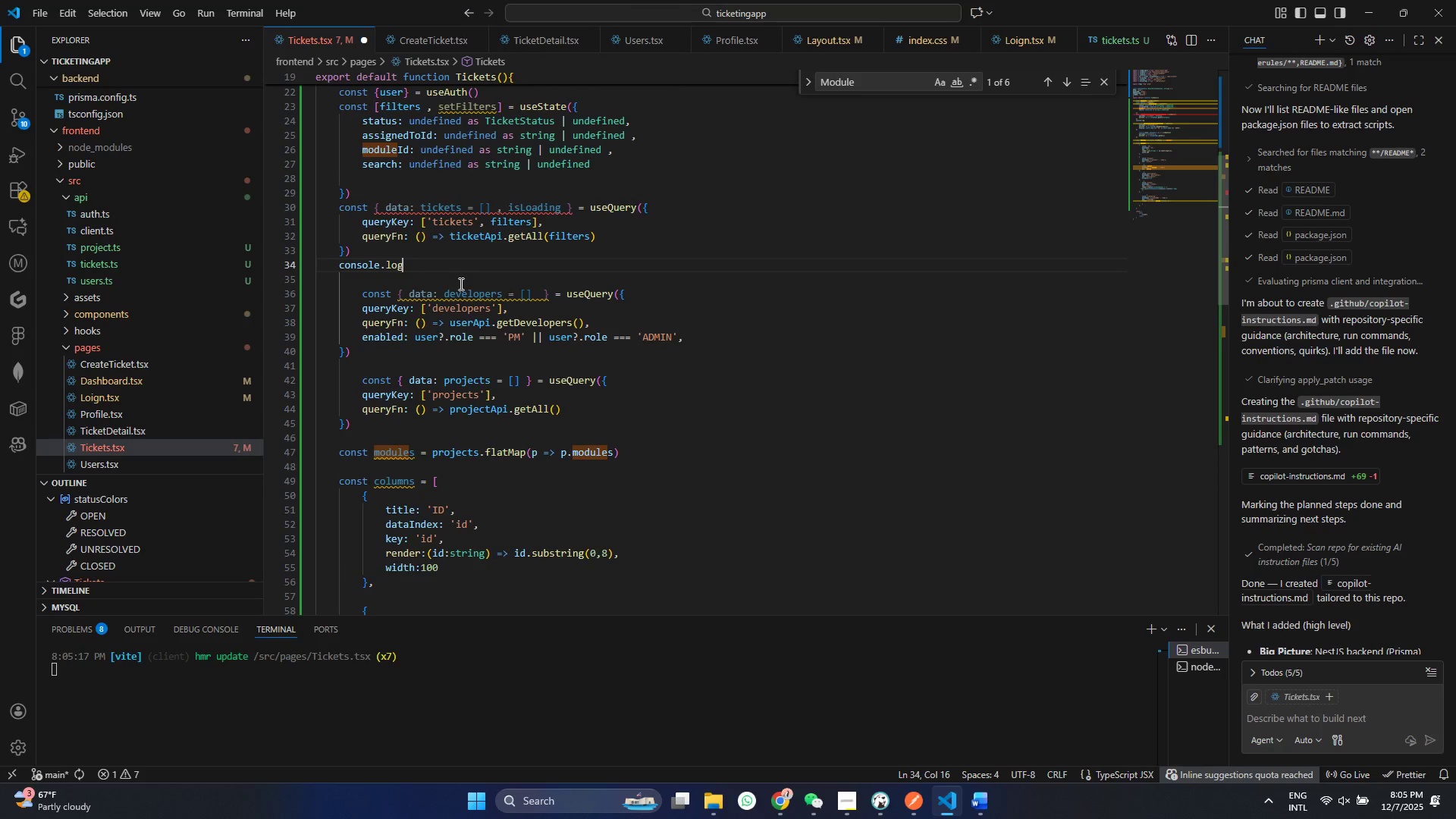 
key(Enter)
 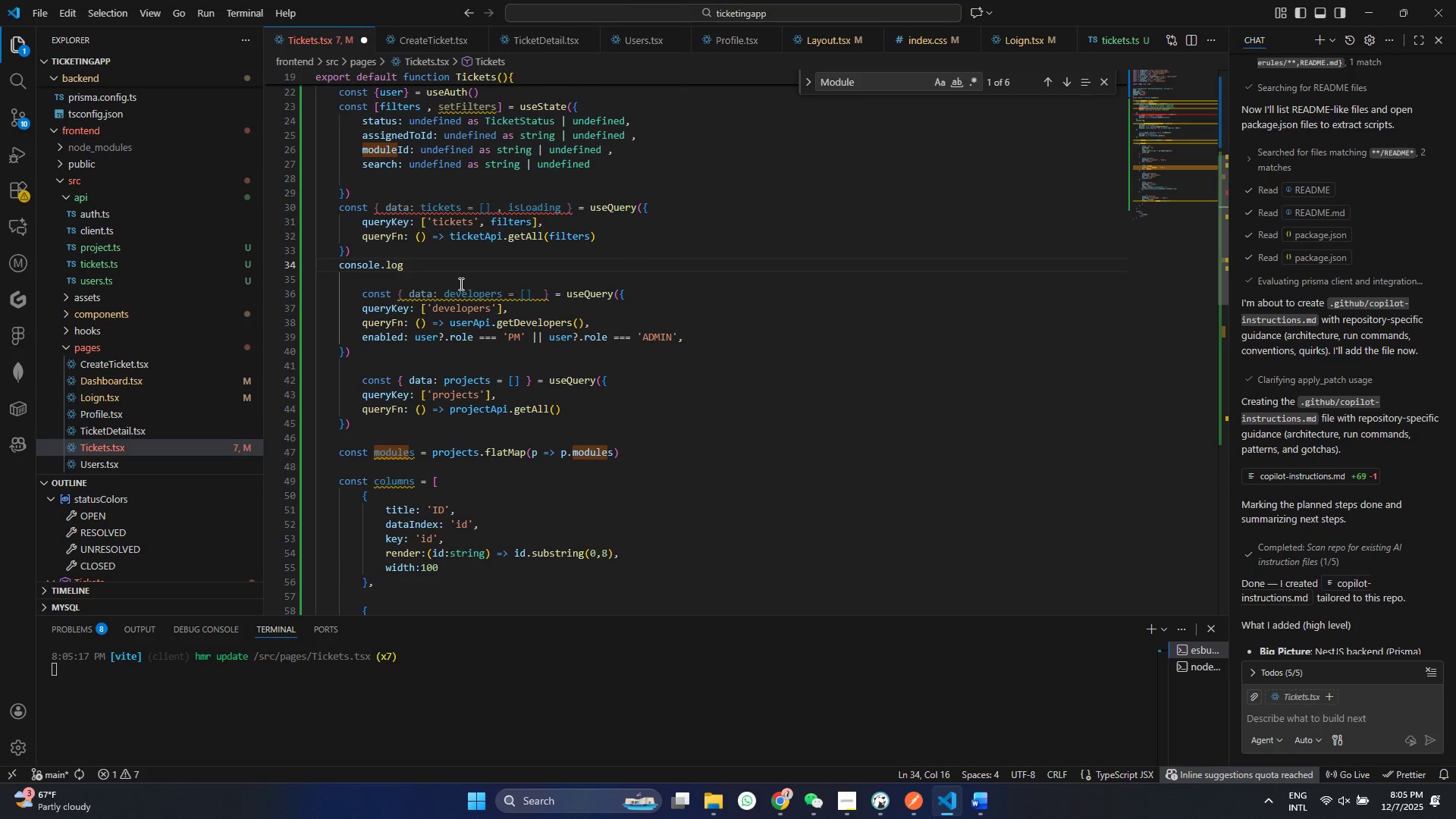 
type((tickerts)
 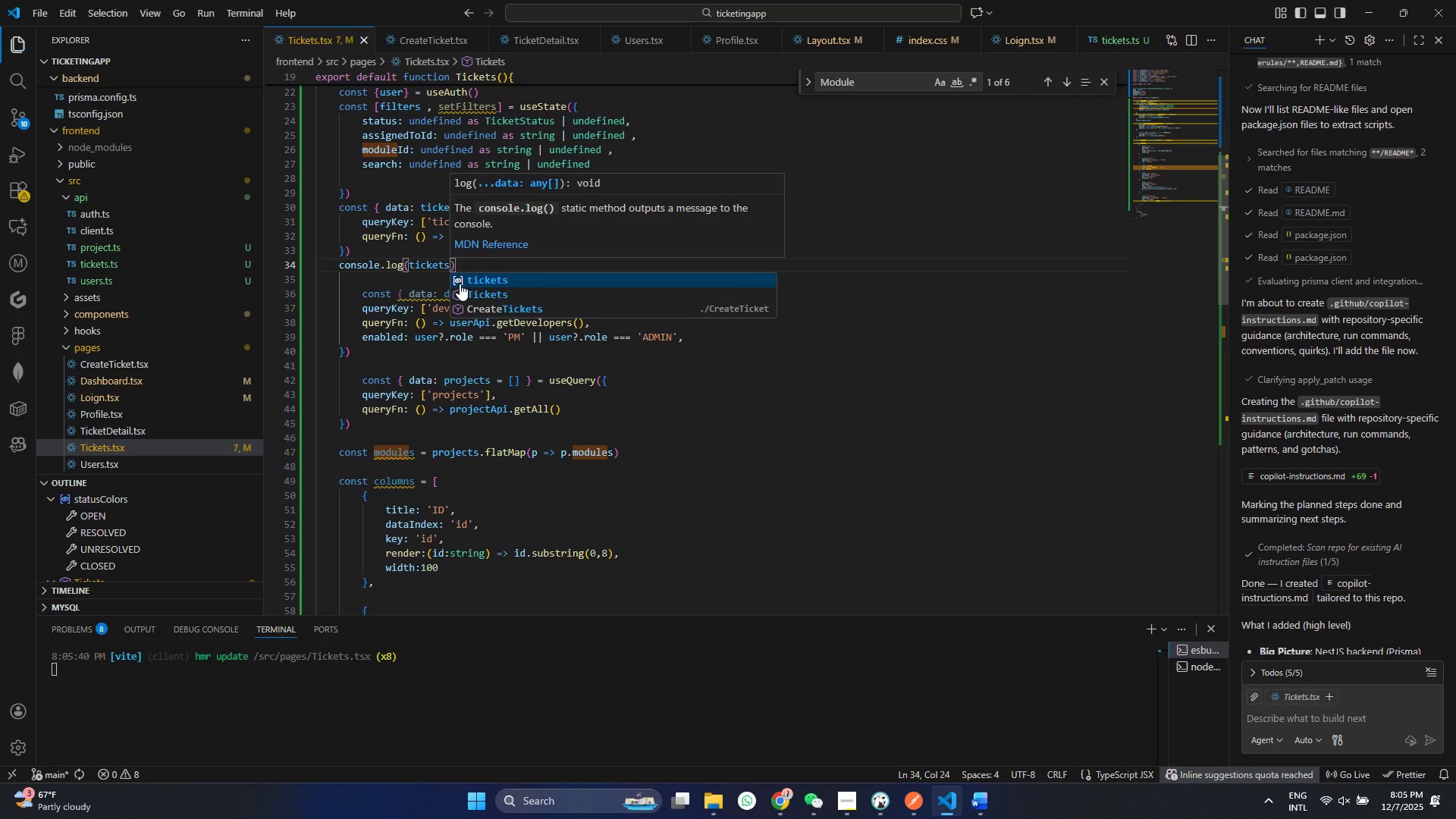 
key(Control+ControlLeft)
 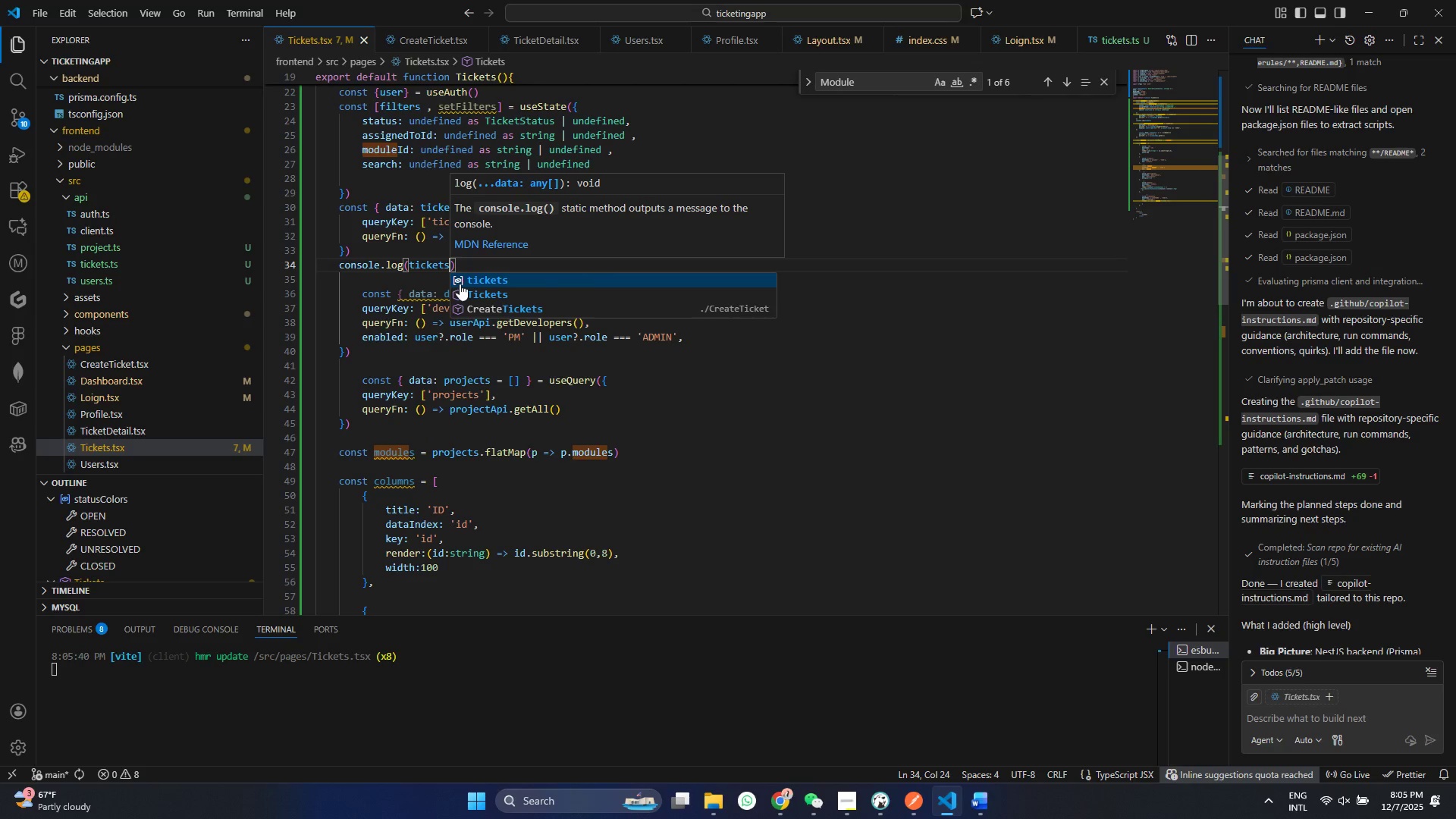 
key(Control+S)
 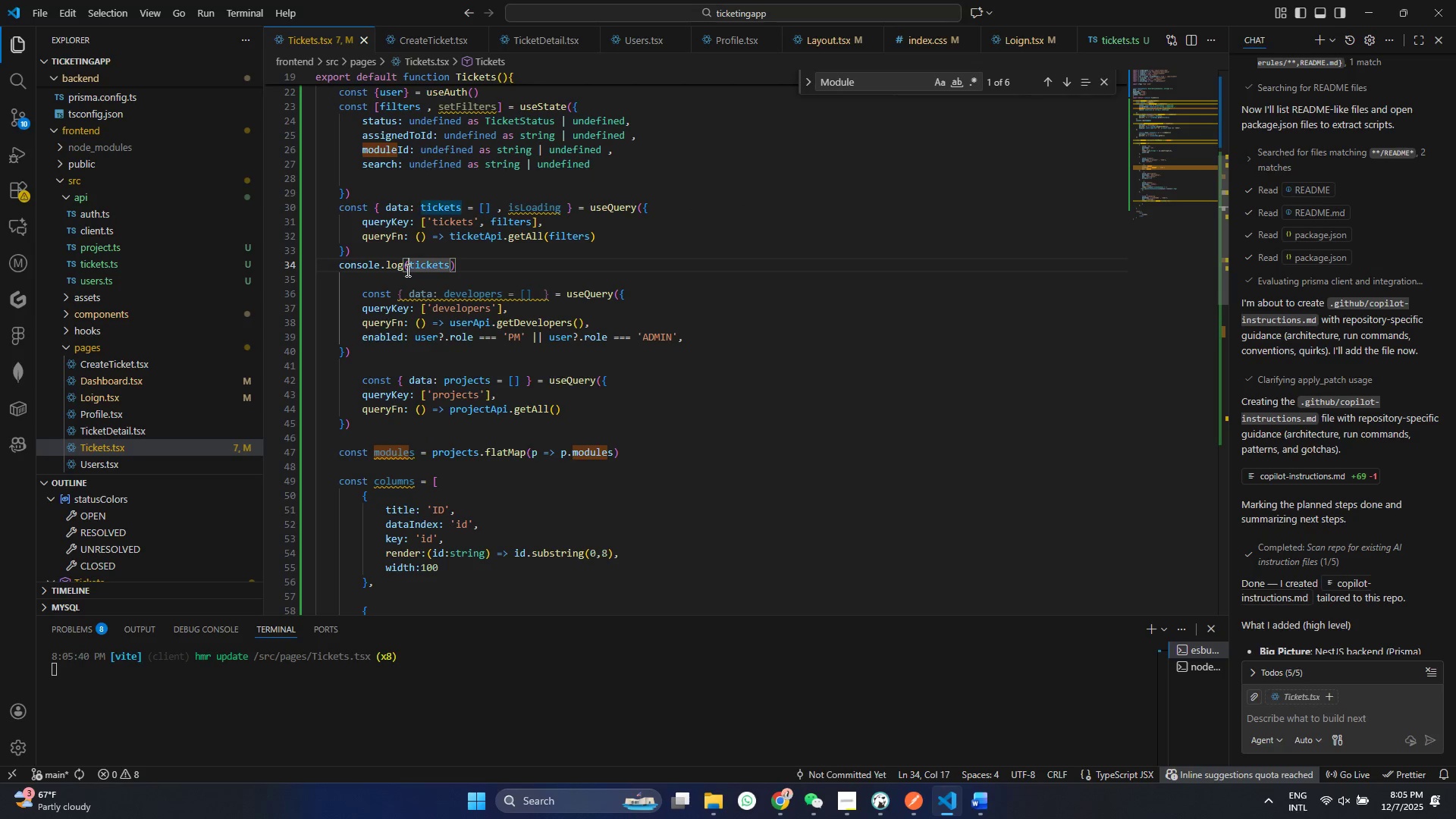 
left_click([406, 270])
 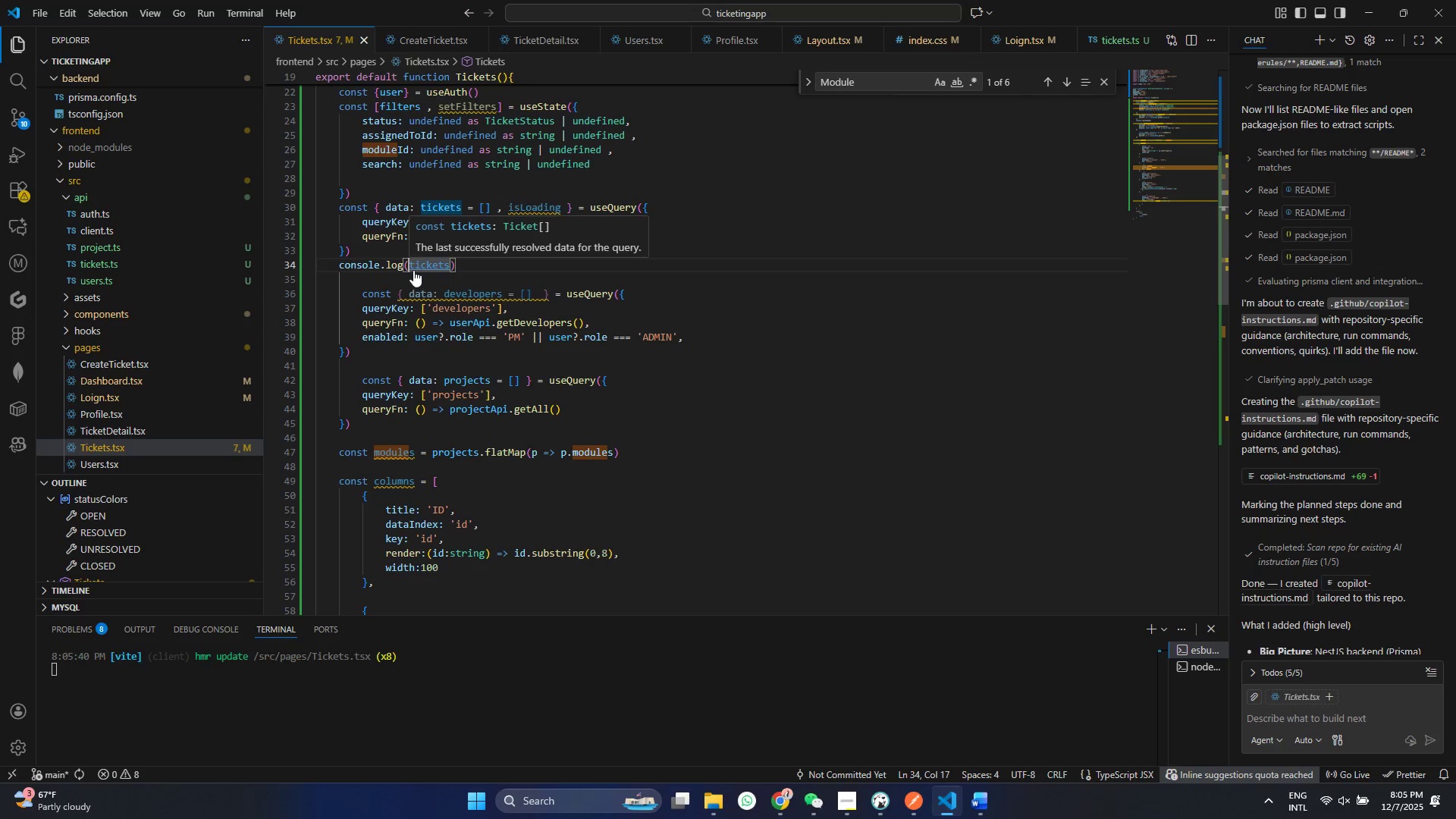 
hold_key(key=ControlLeft, duration=0.67)
 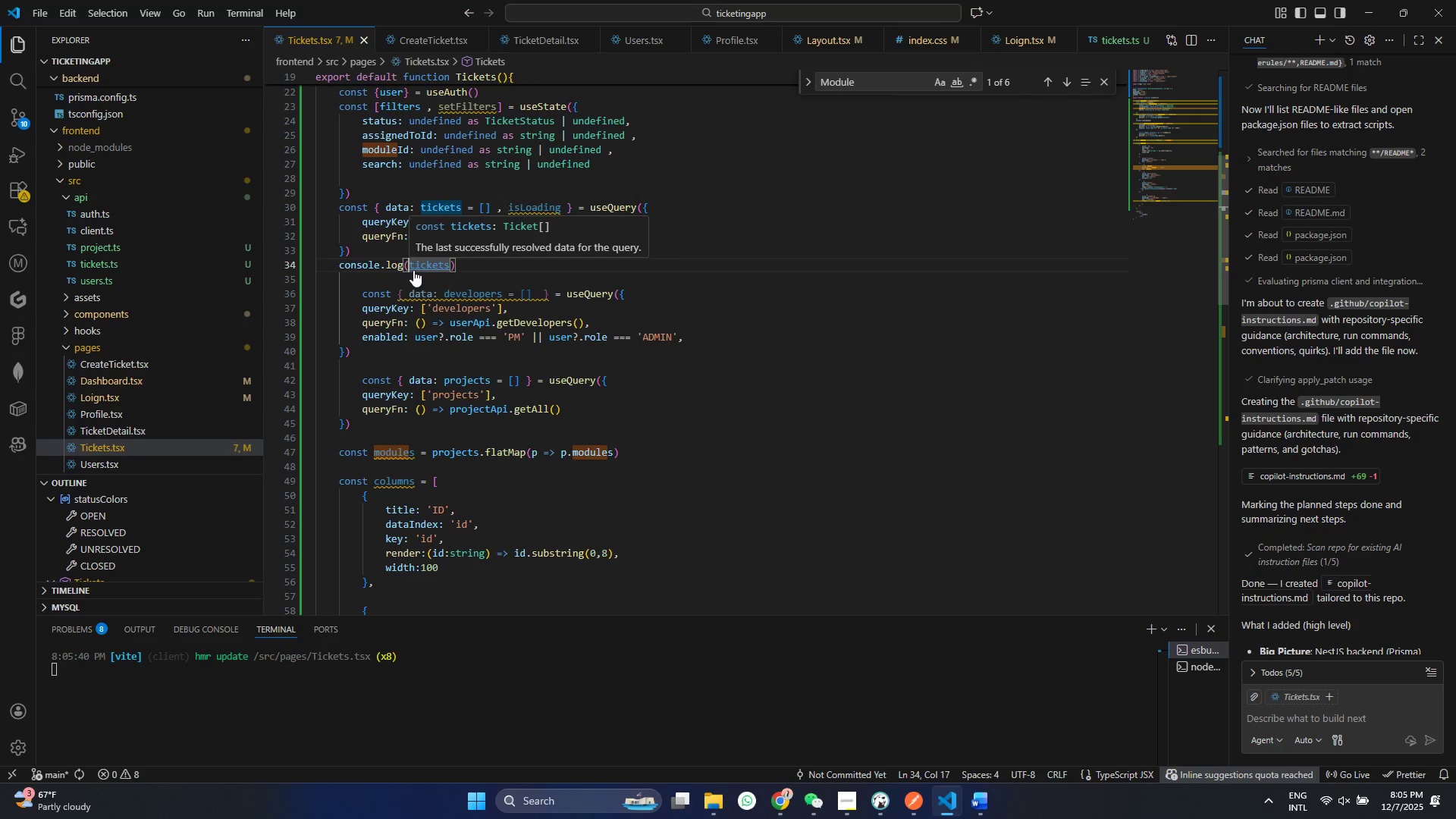 
hold_key(key=ControlLeft, duration=0.41)
 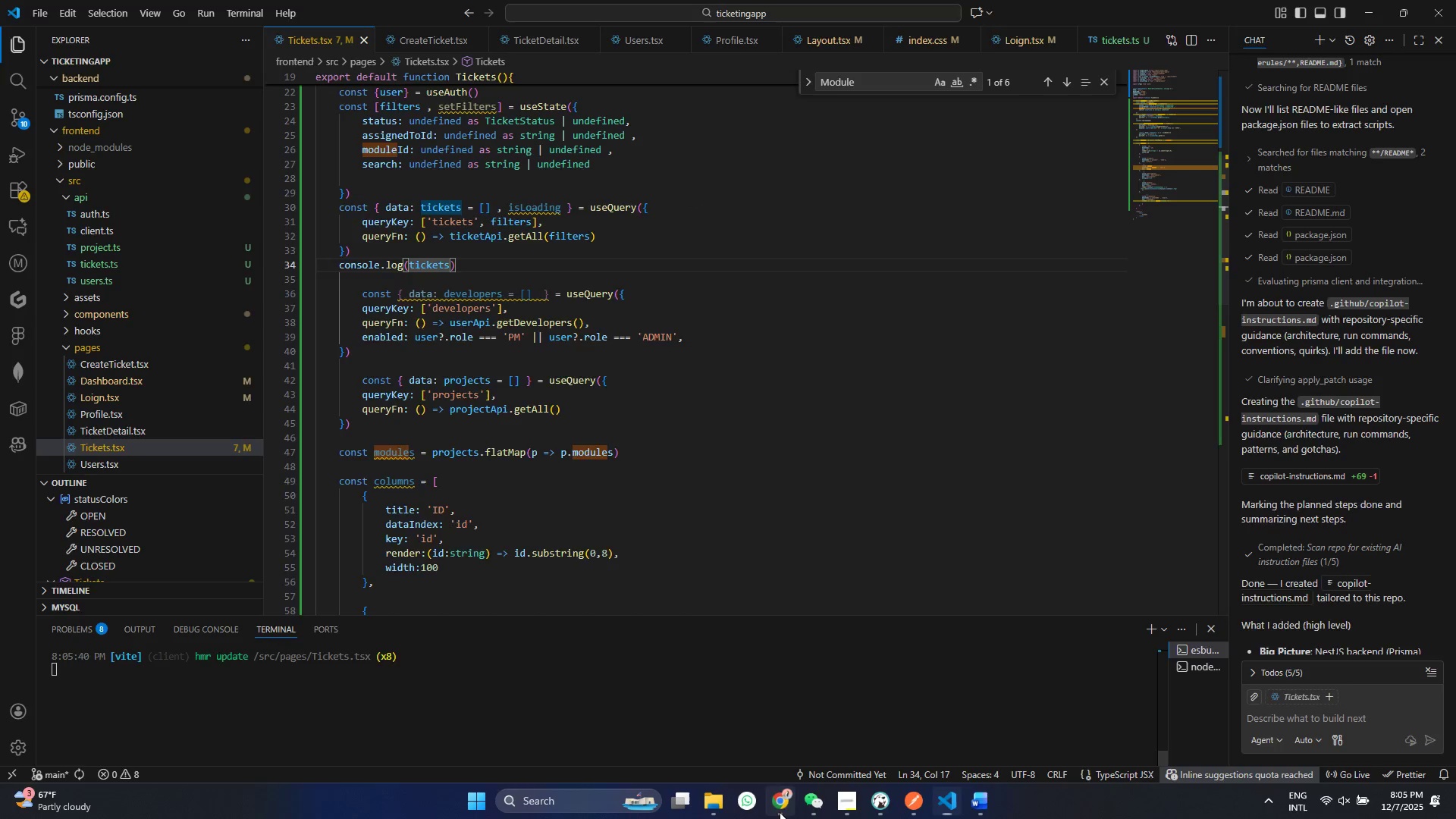 
left_click([780, 812])
 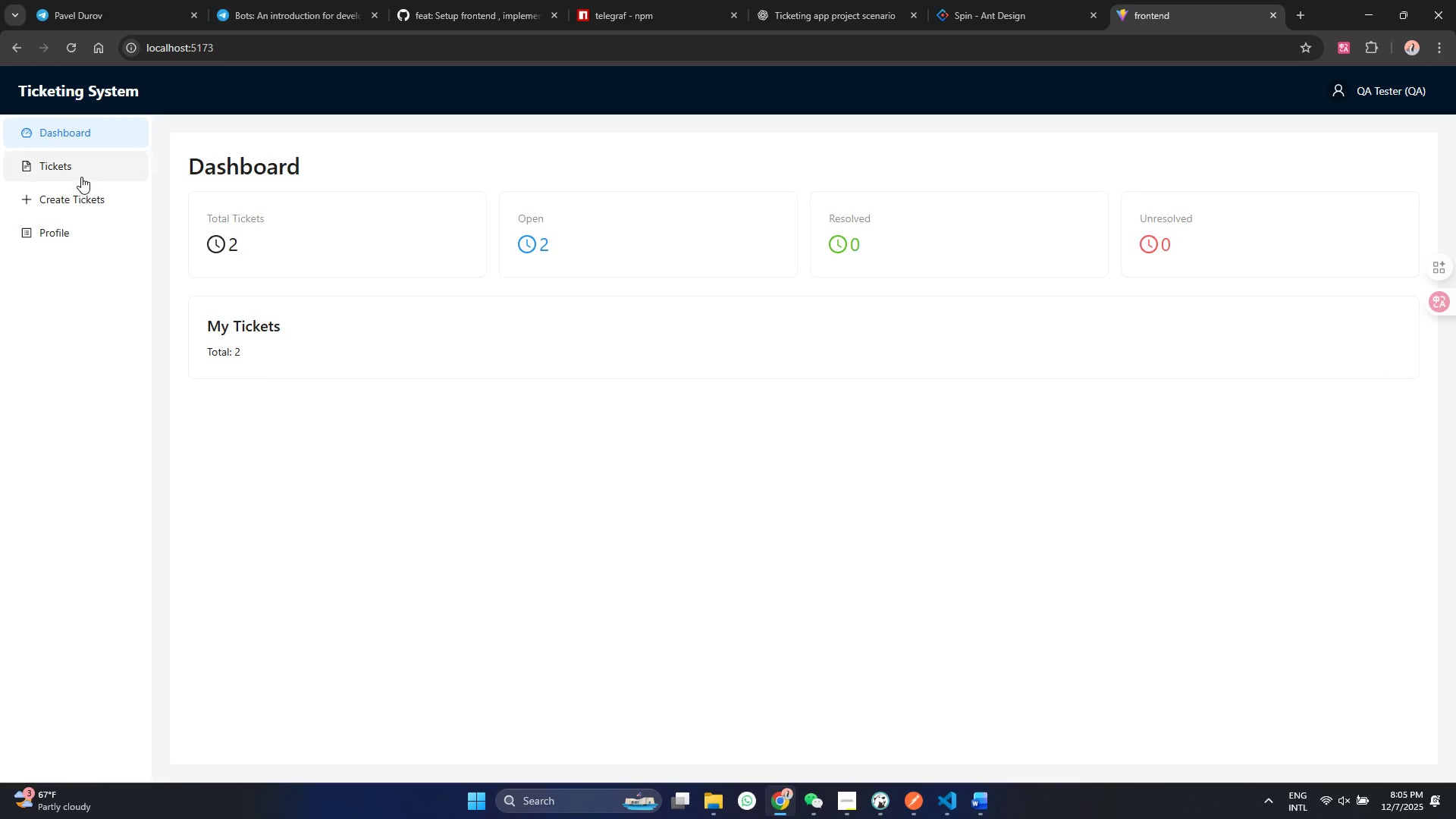 
left_click([81, 177])
 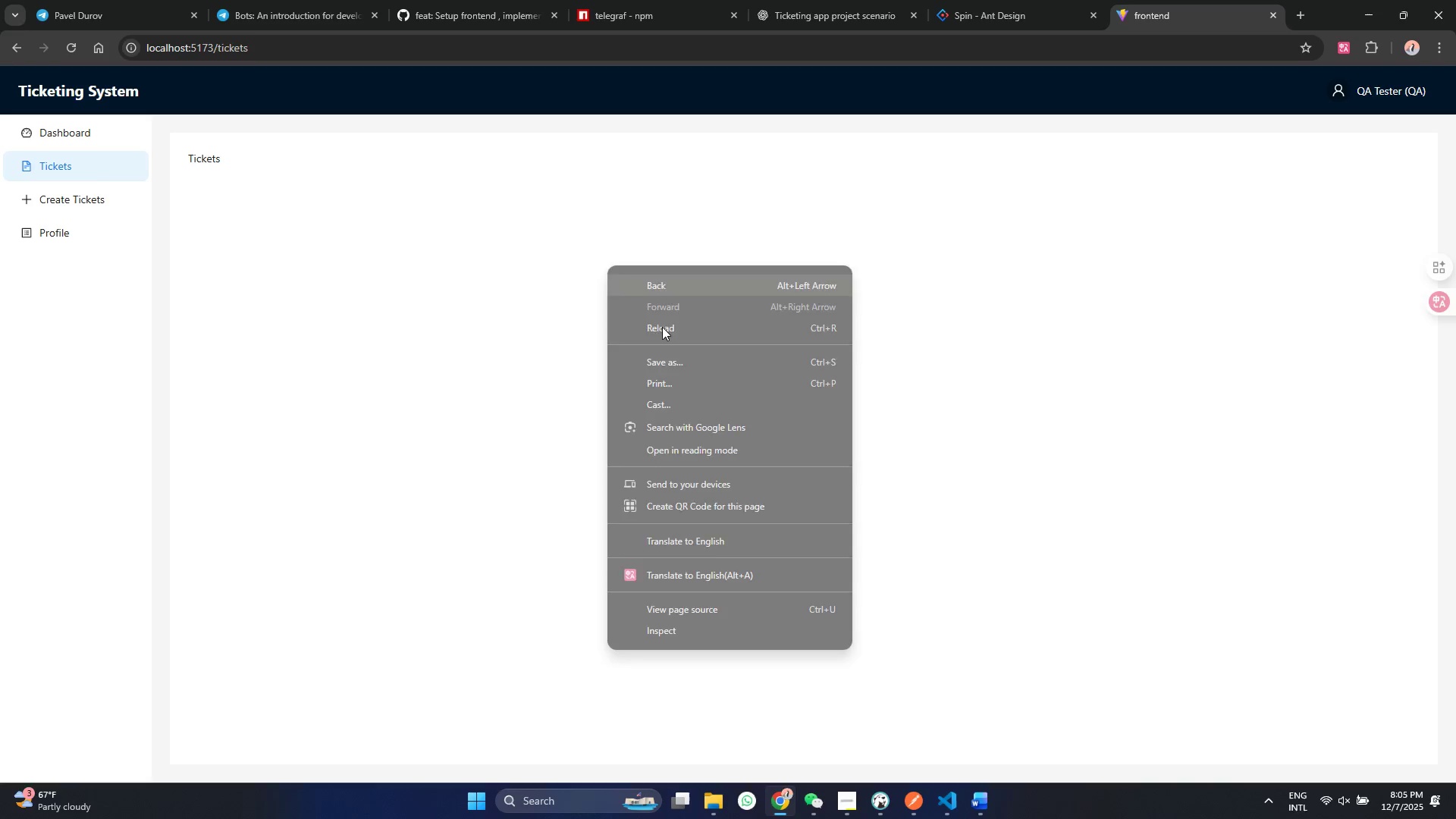 
right_click([607, 265])
 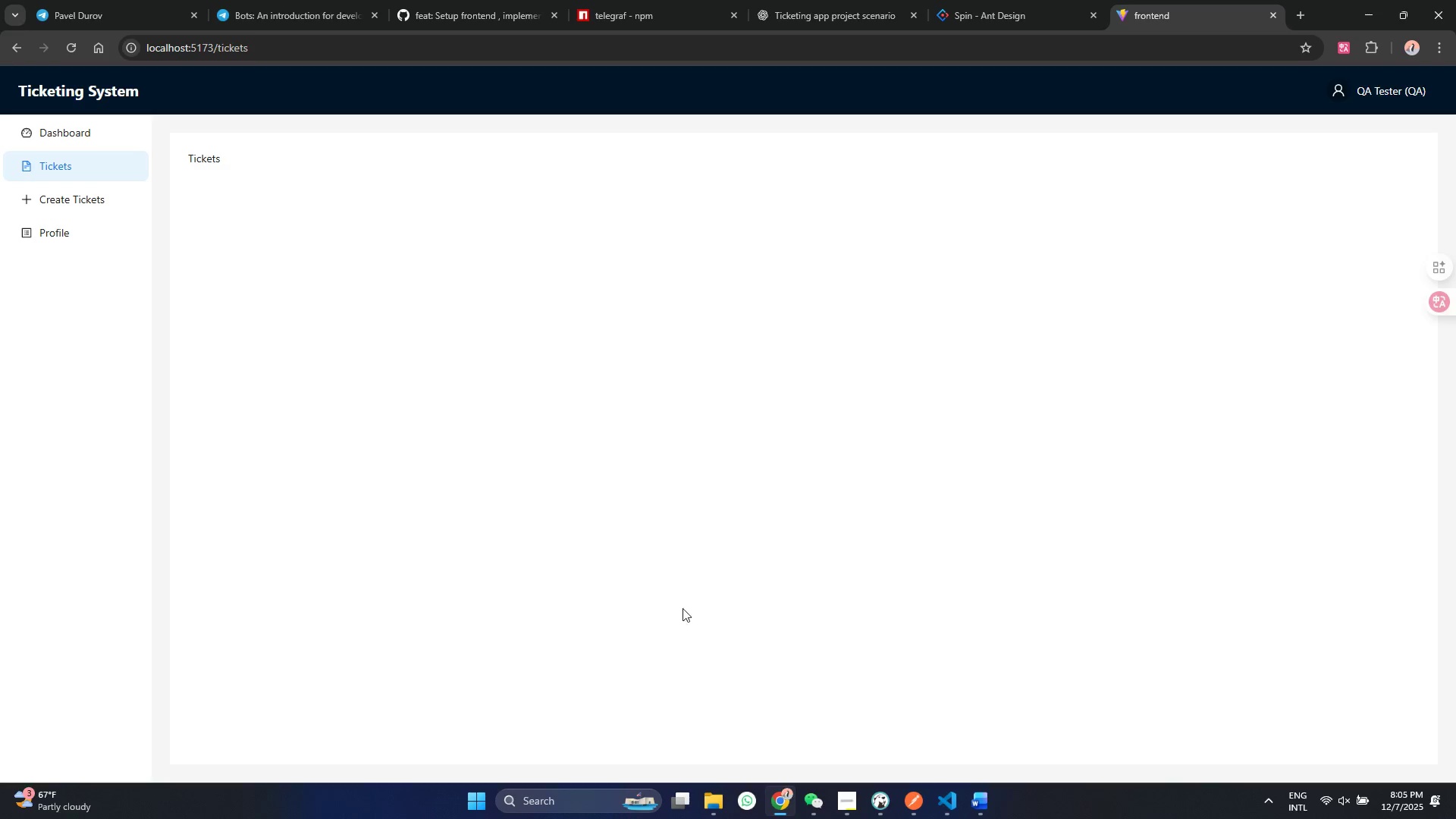 
left_click([701, 633])
 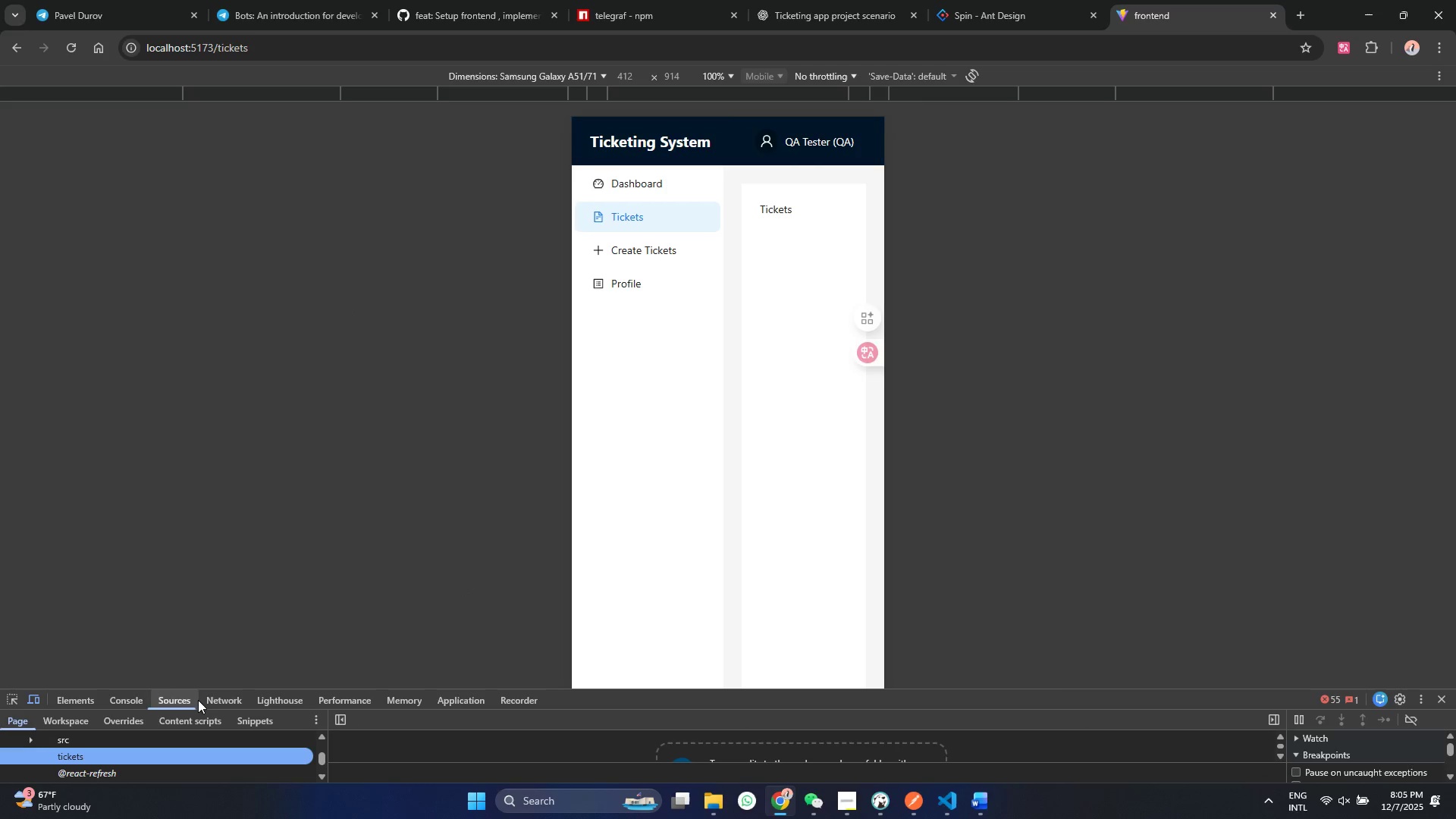 
double_click([210, 701])
 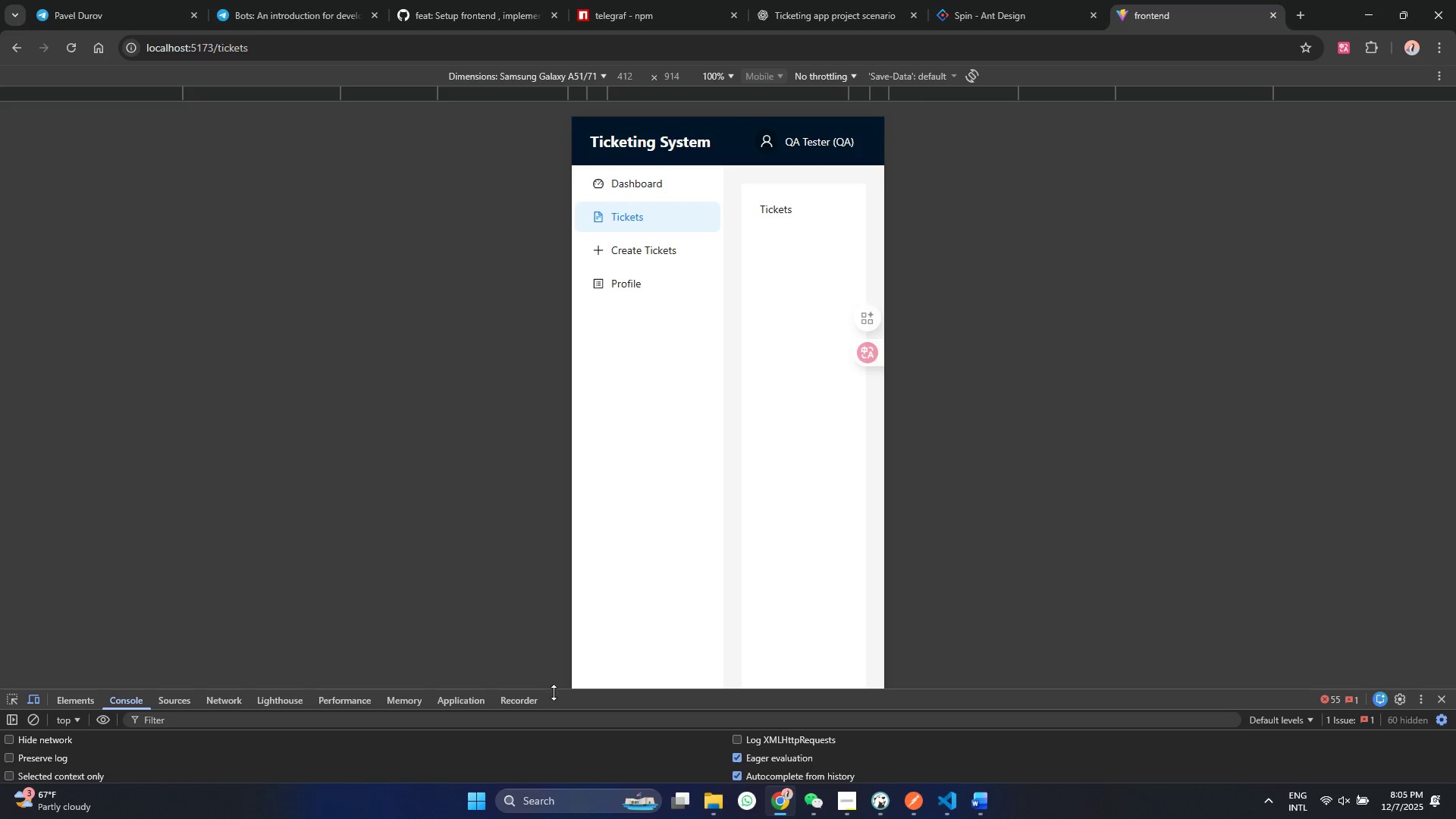 
left_click_drag(start_coordinate=[554, 692], to_coordinate=[557, 343])
 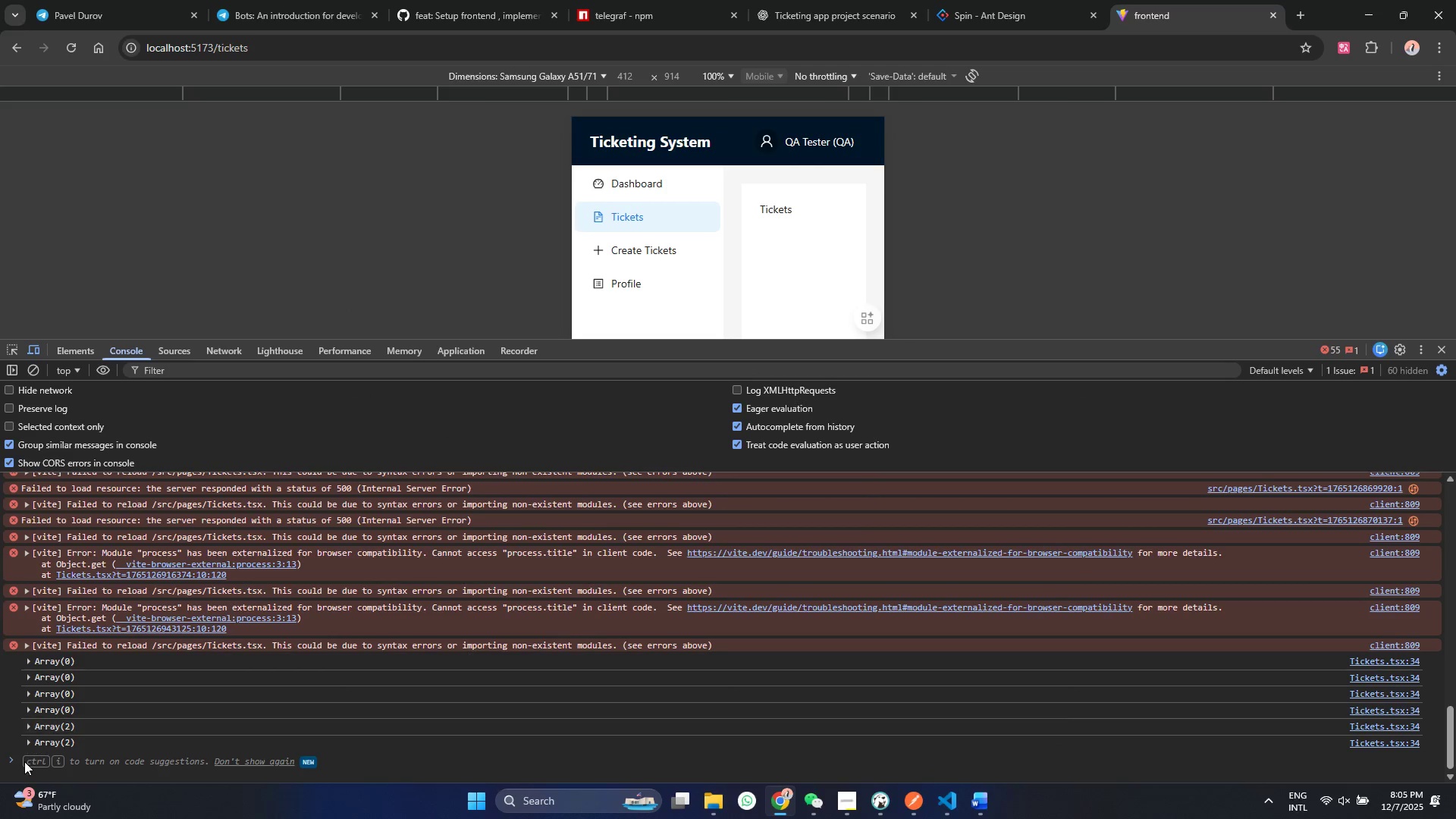 
scroll: coordinate [84, 701], scroll_direction: down, amount: 3.0
 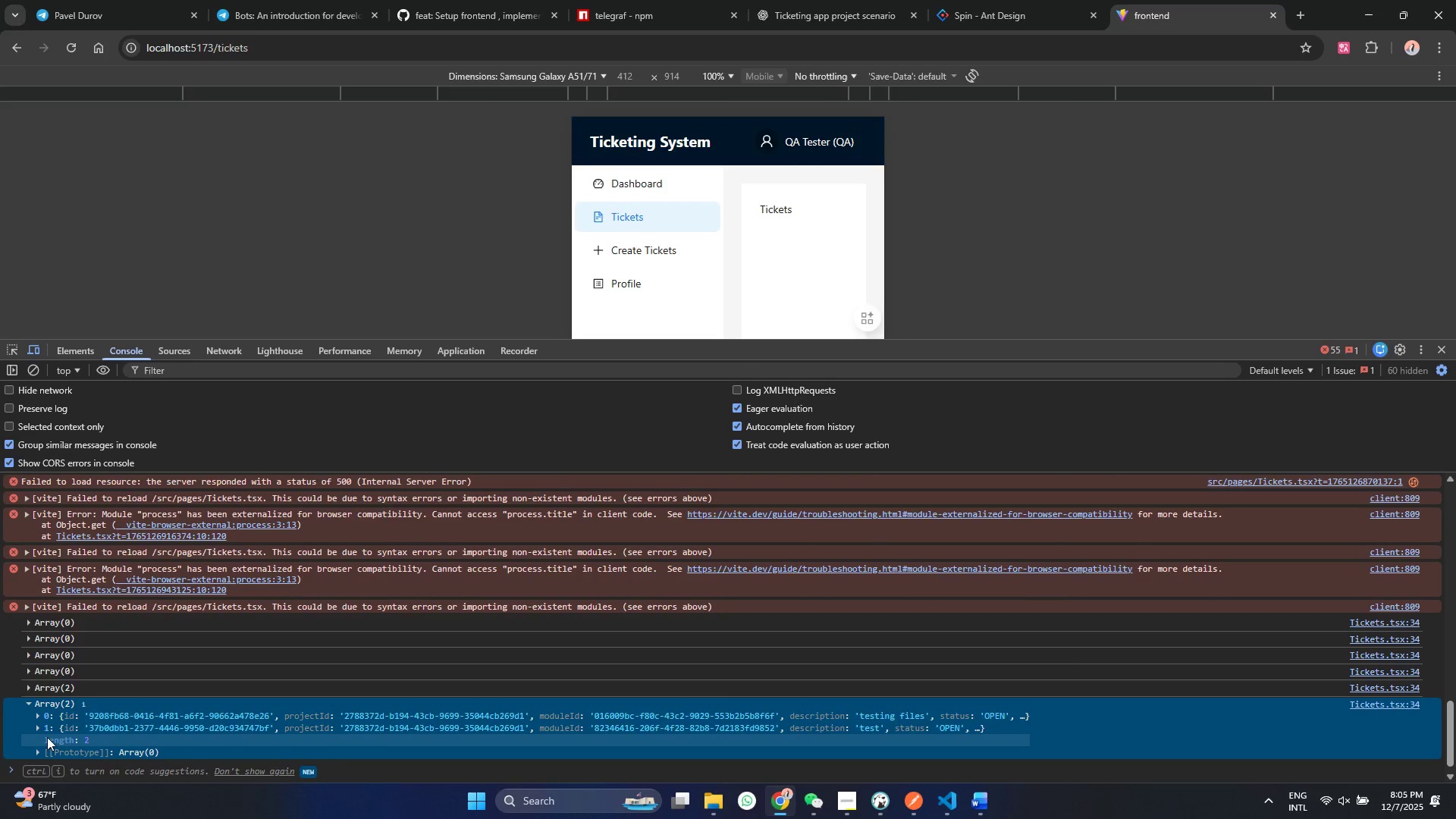 
left_click([34, 745])
 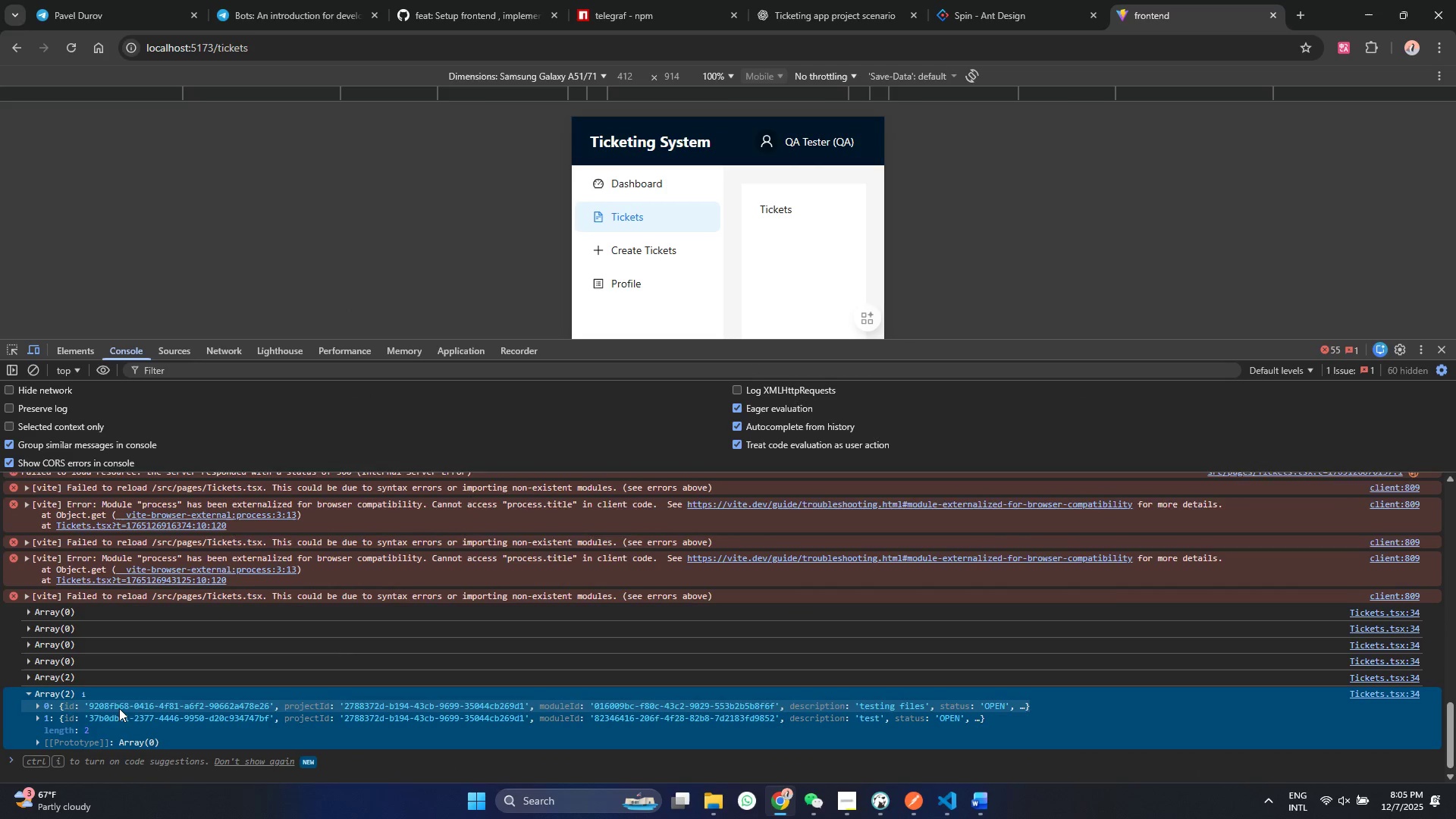 
scroll: coordinate [122, 706], scroll_direction: down, amount: 9.0
 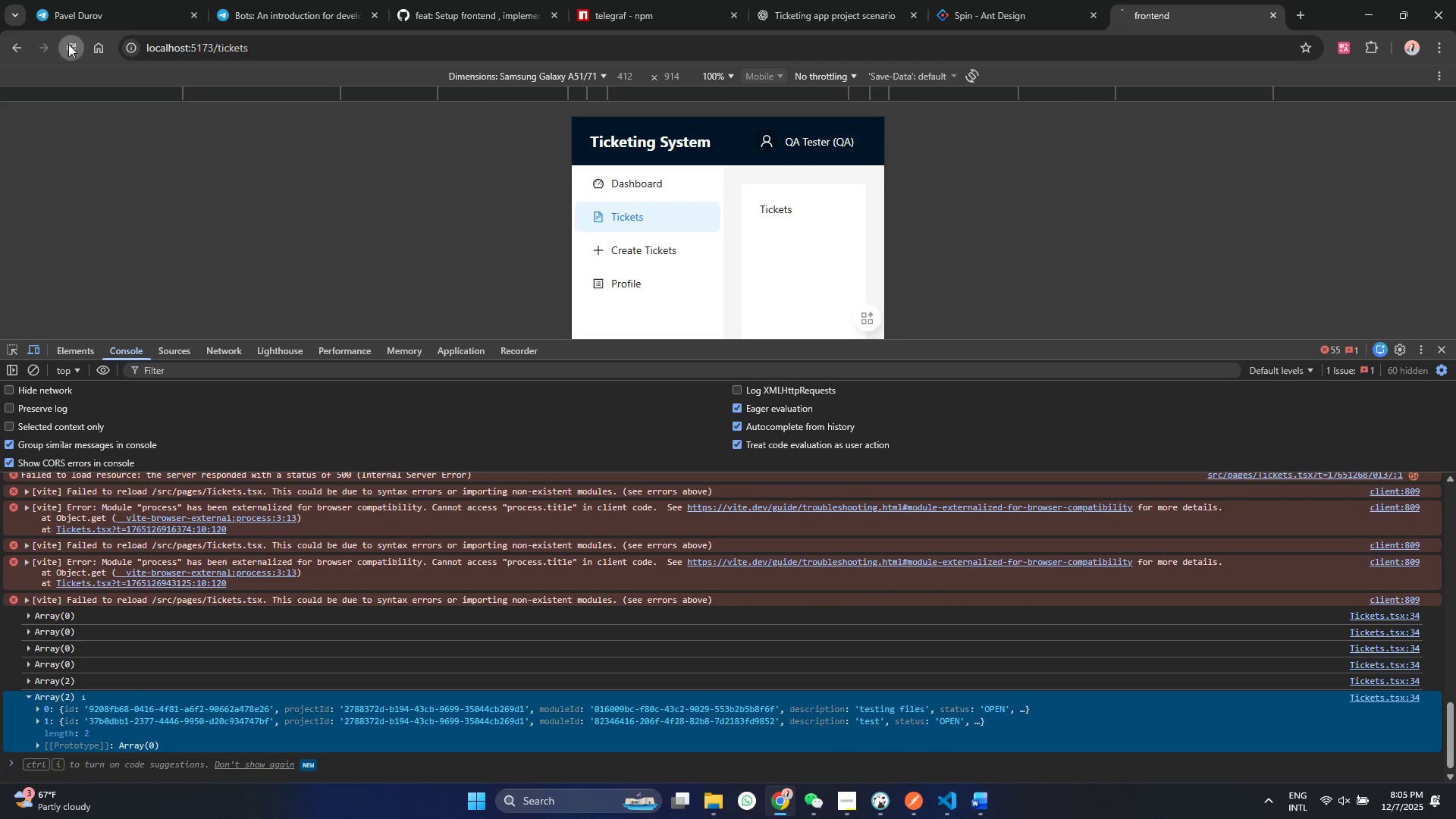 
left_click([68, 44])
 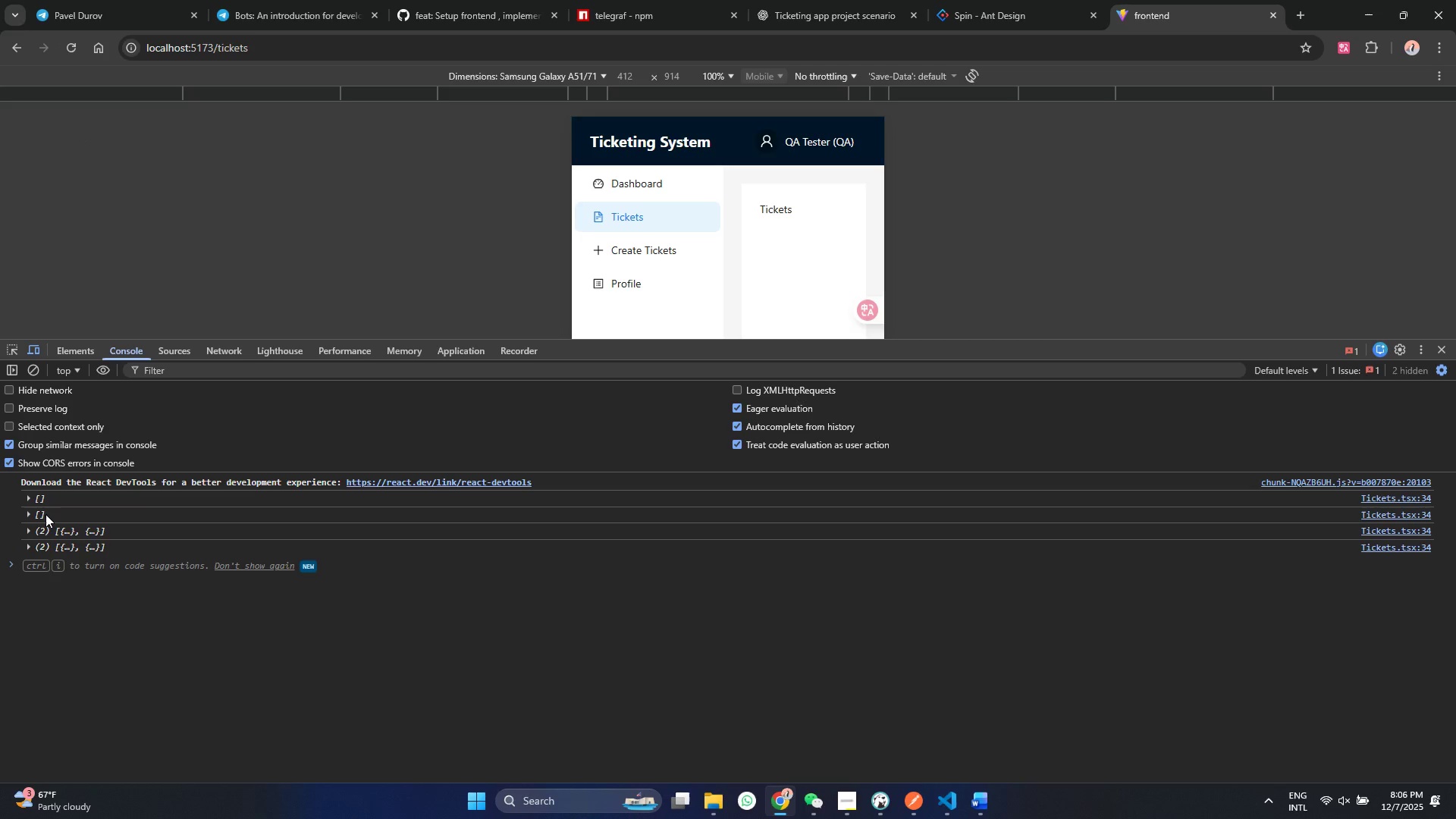 
wait(6.22)
 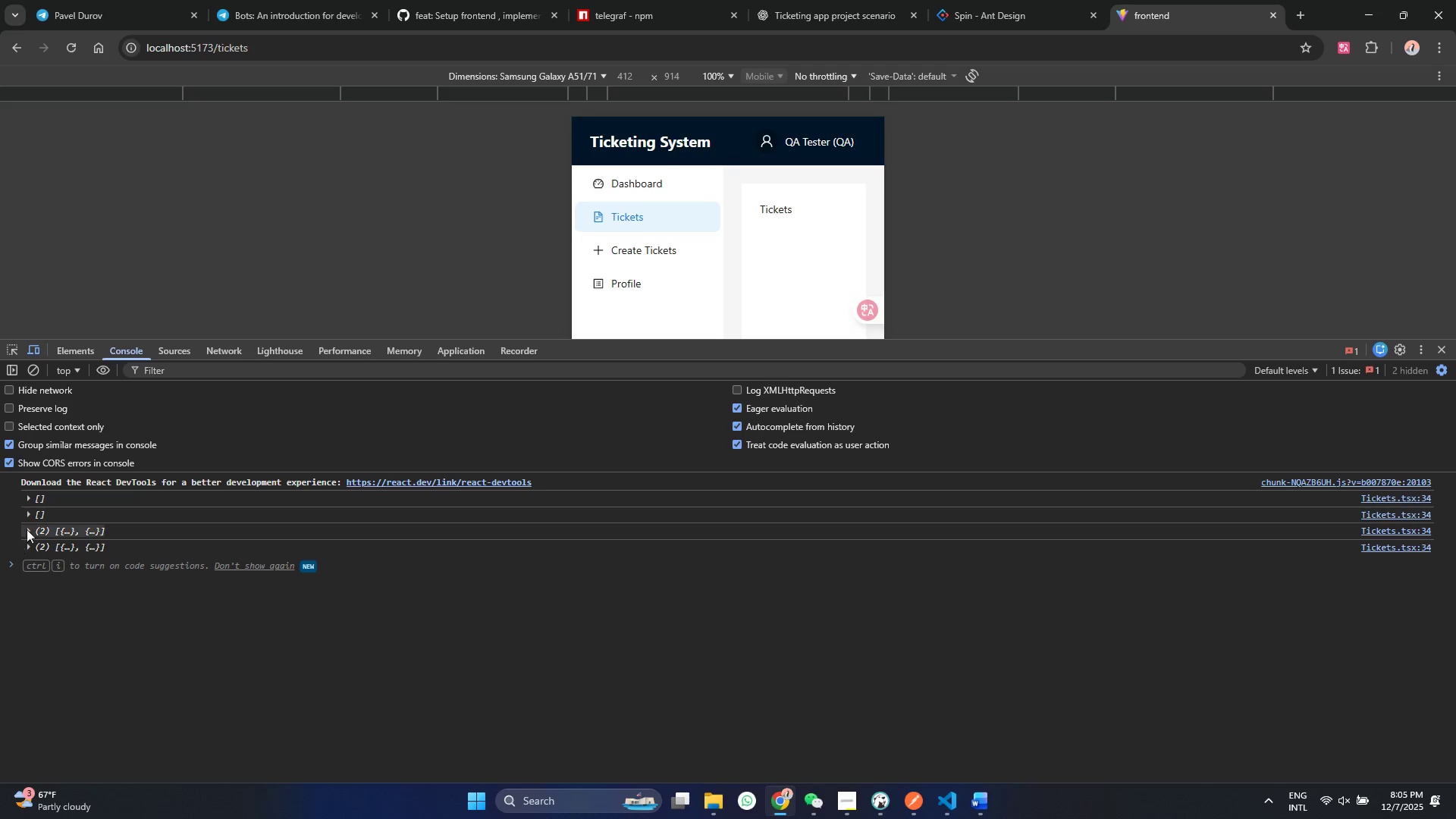 
left_click([22, 547])
 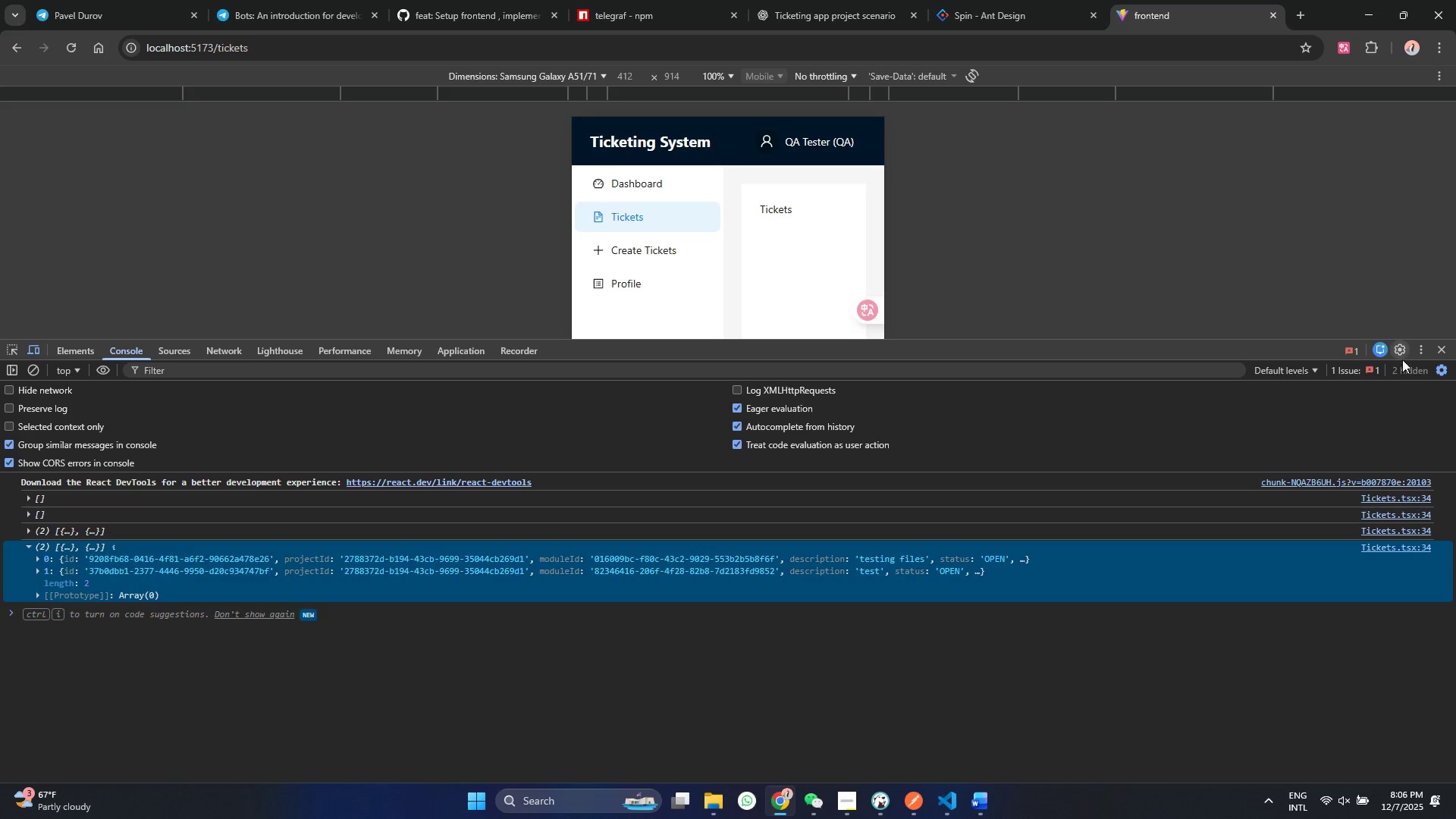 
left_click([1443, 345])
 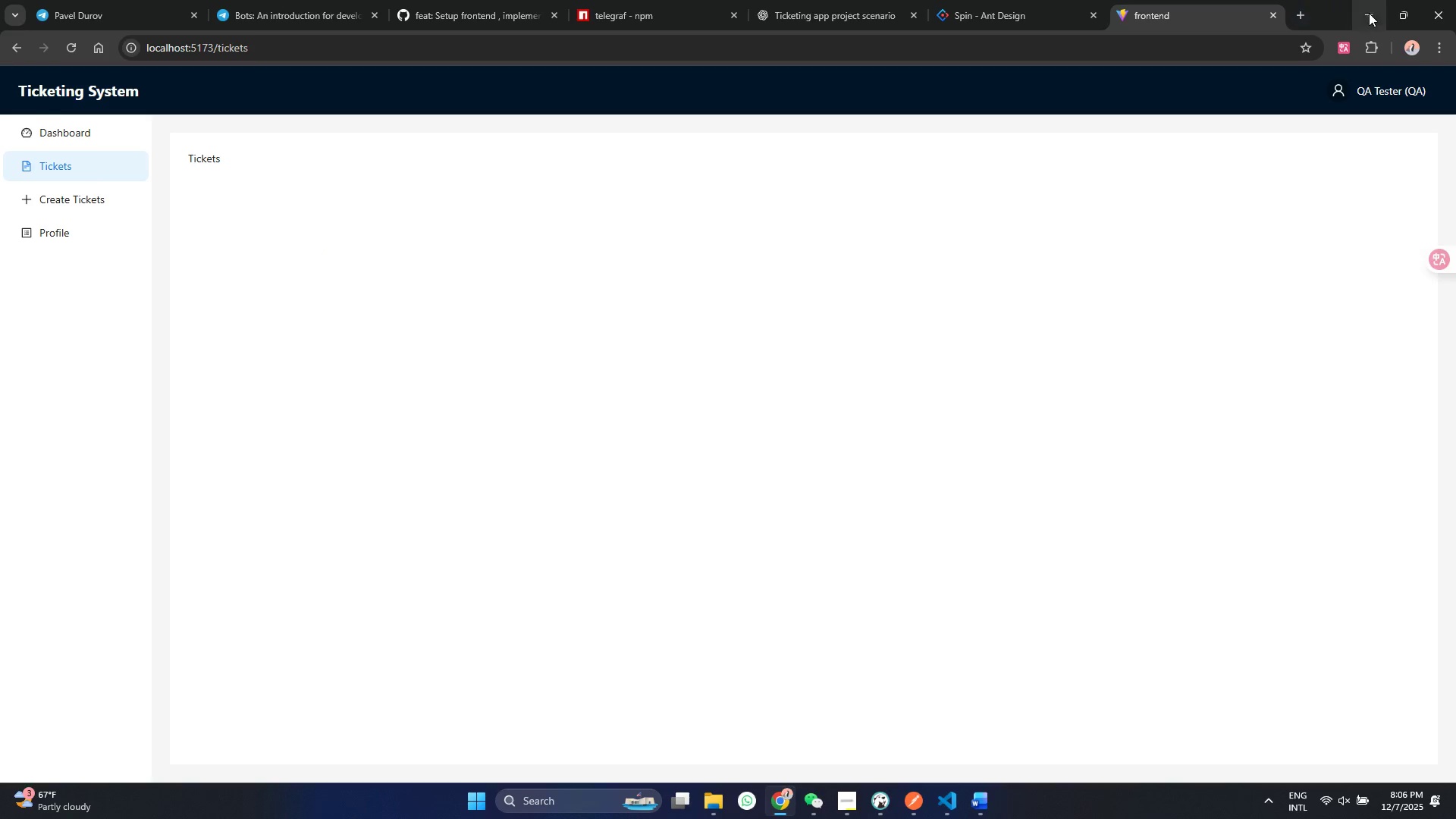 
left_click([1369, 13])
 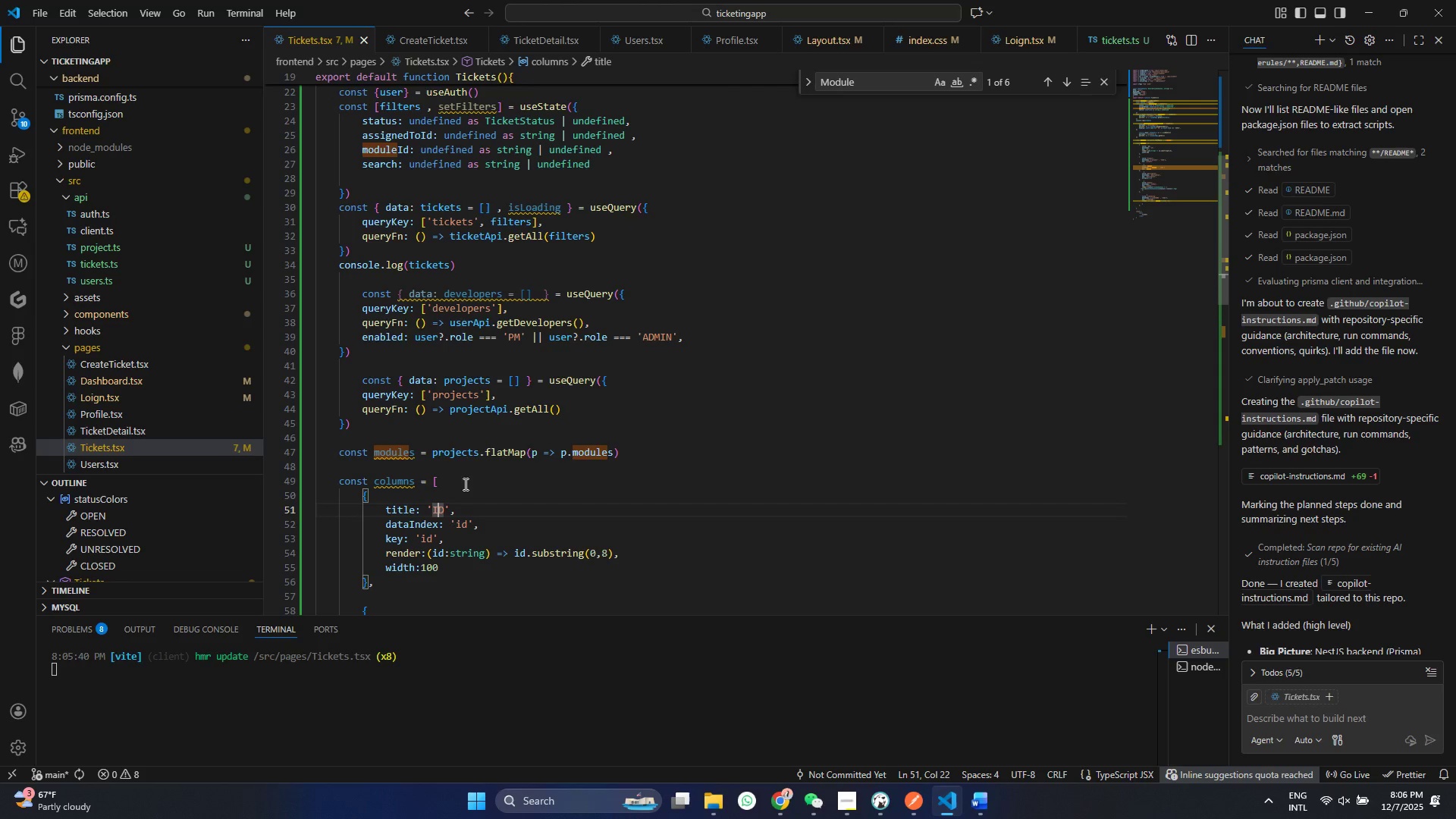 
left_click([435, 507])
 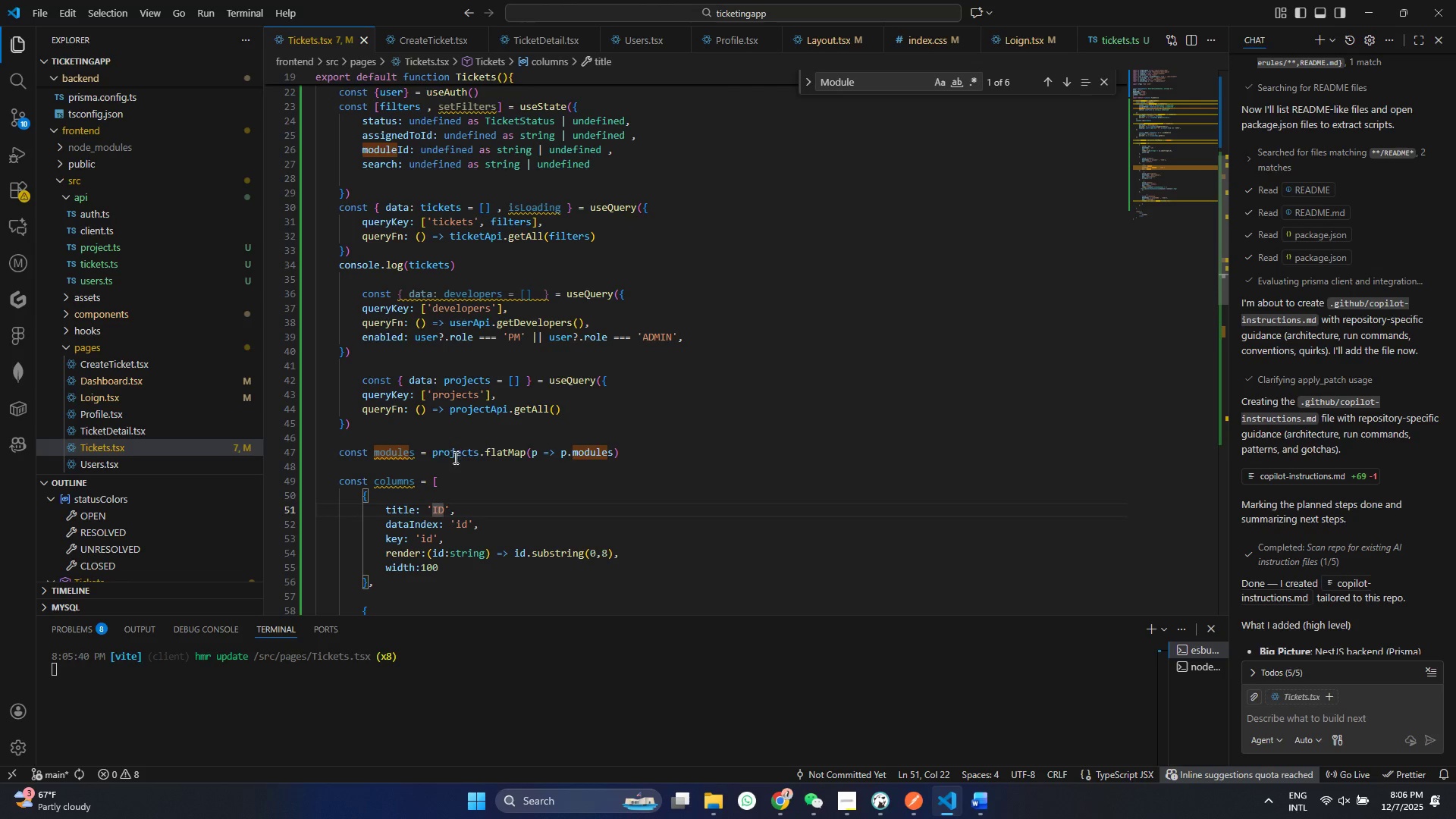 
key(Control+ControlLeft)
 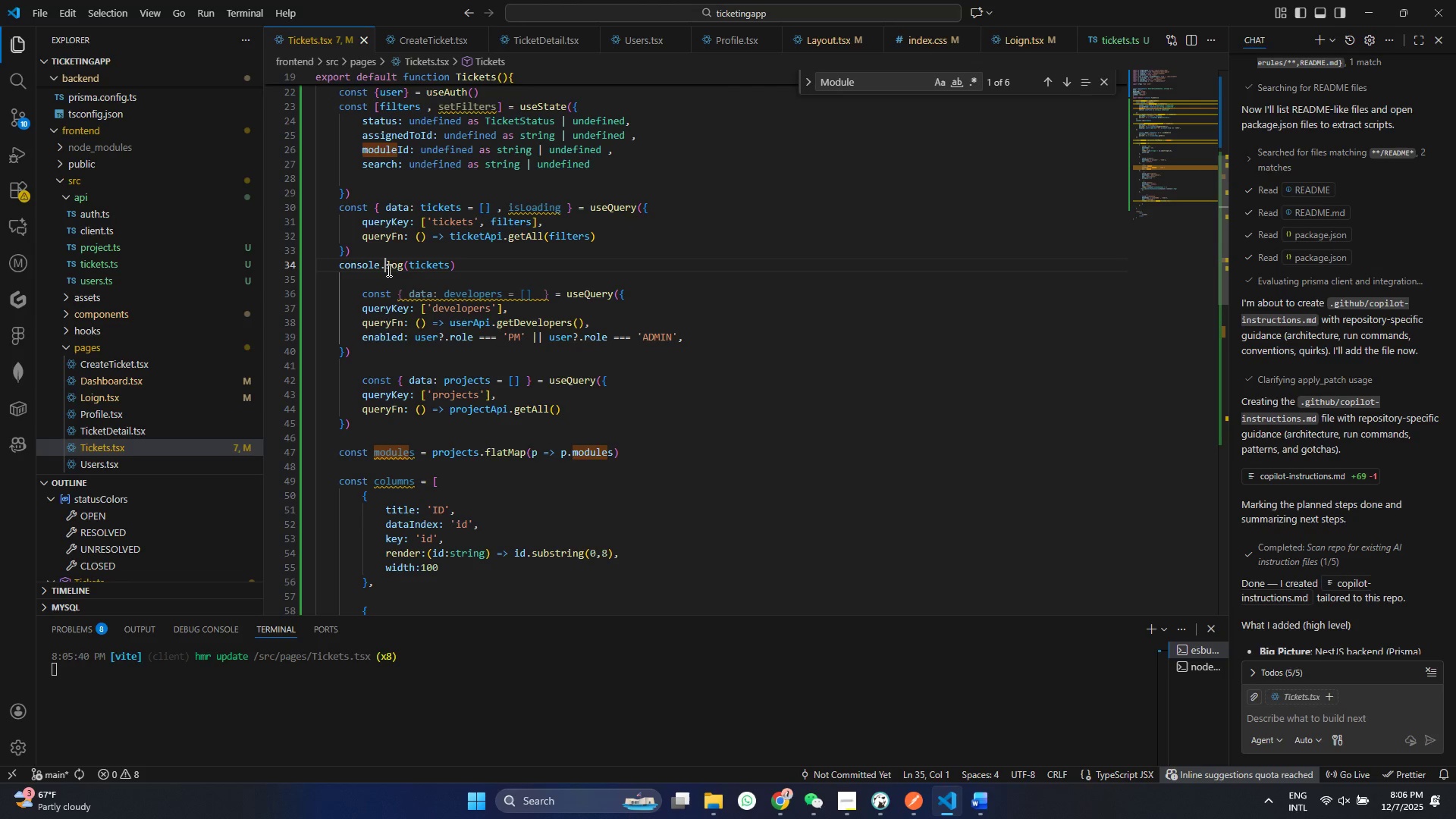 
double_click([388, 270])
 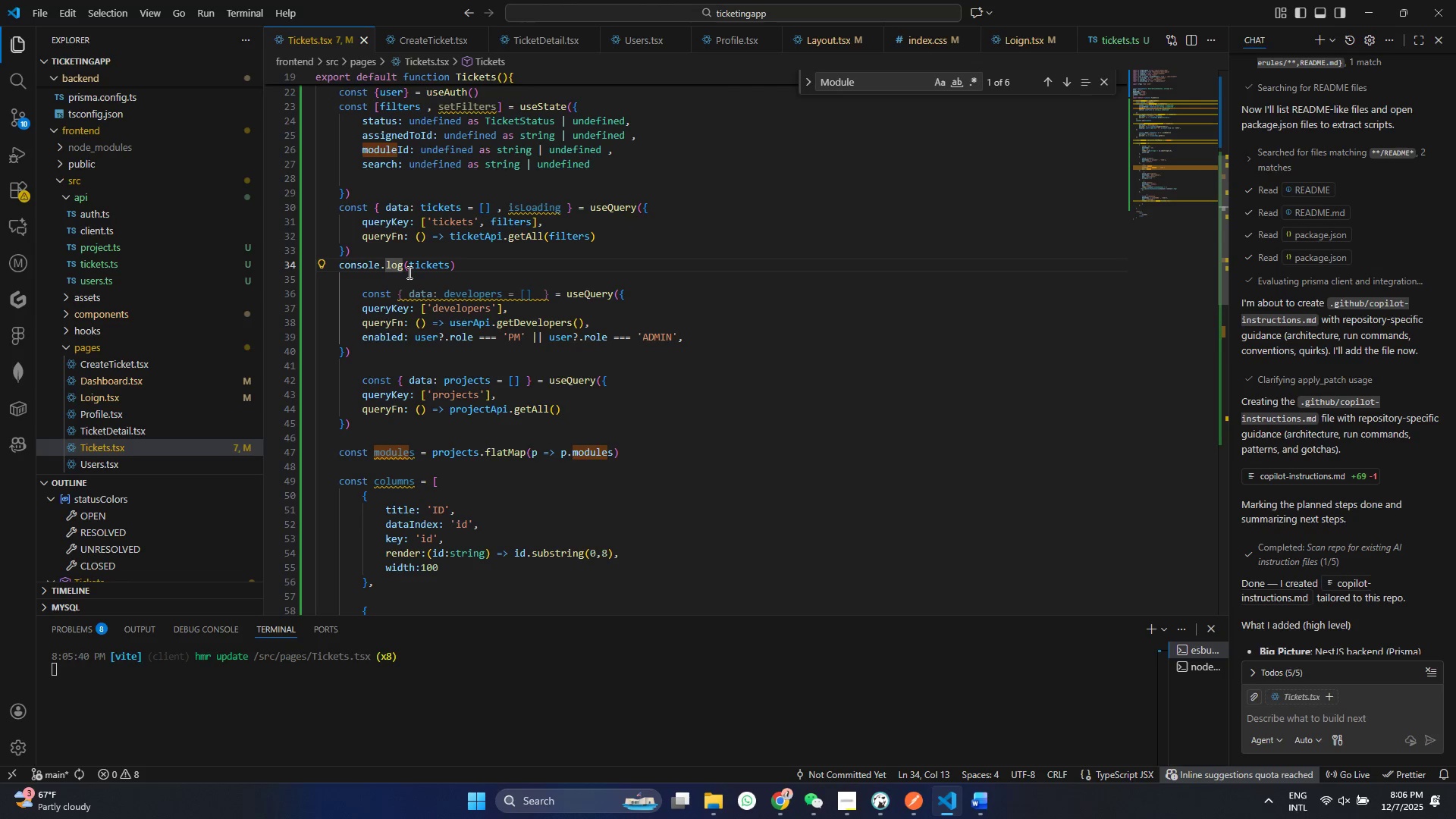 
key(Control+Slash)
 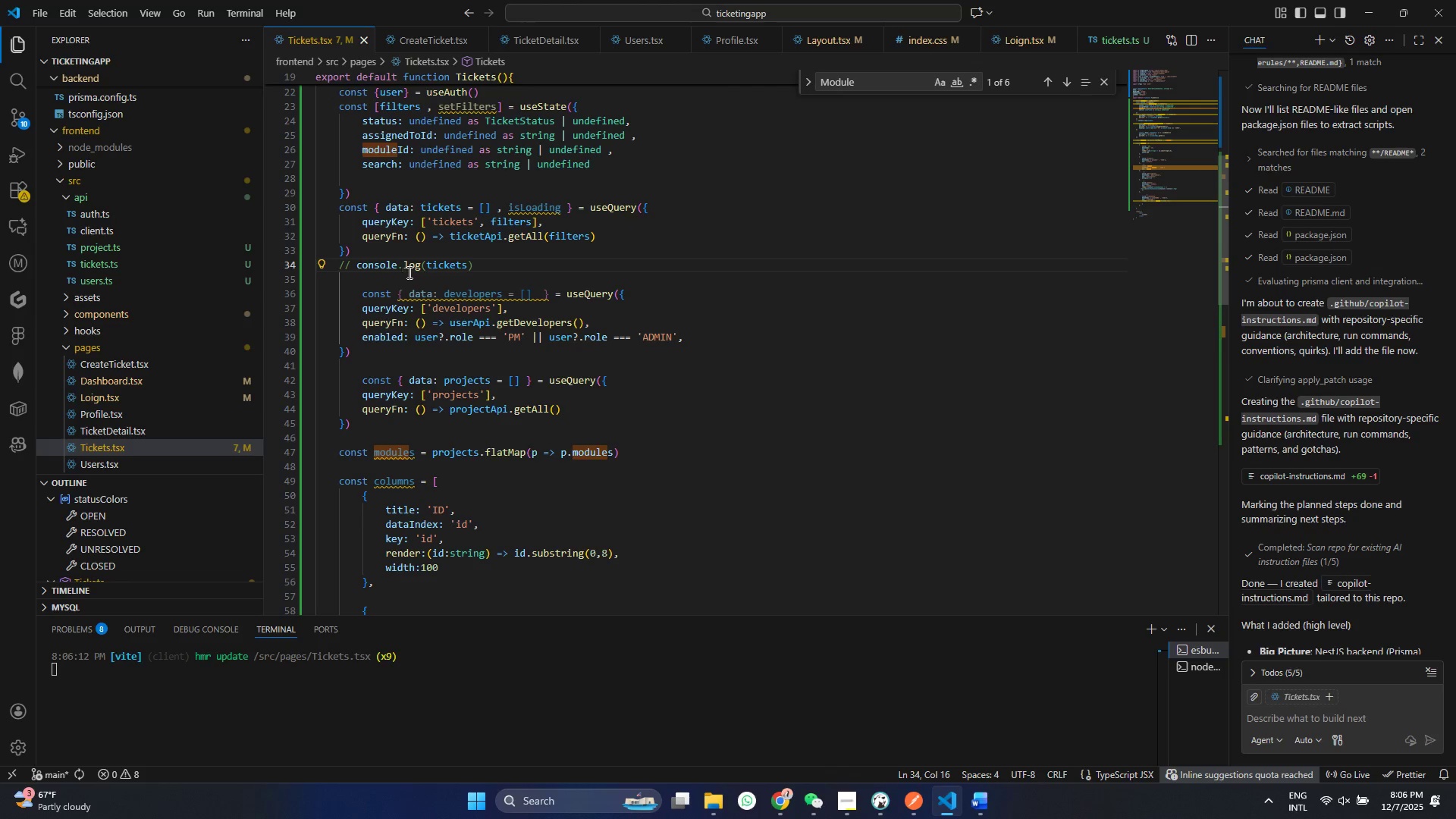 
key(Control+S)
 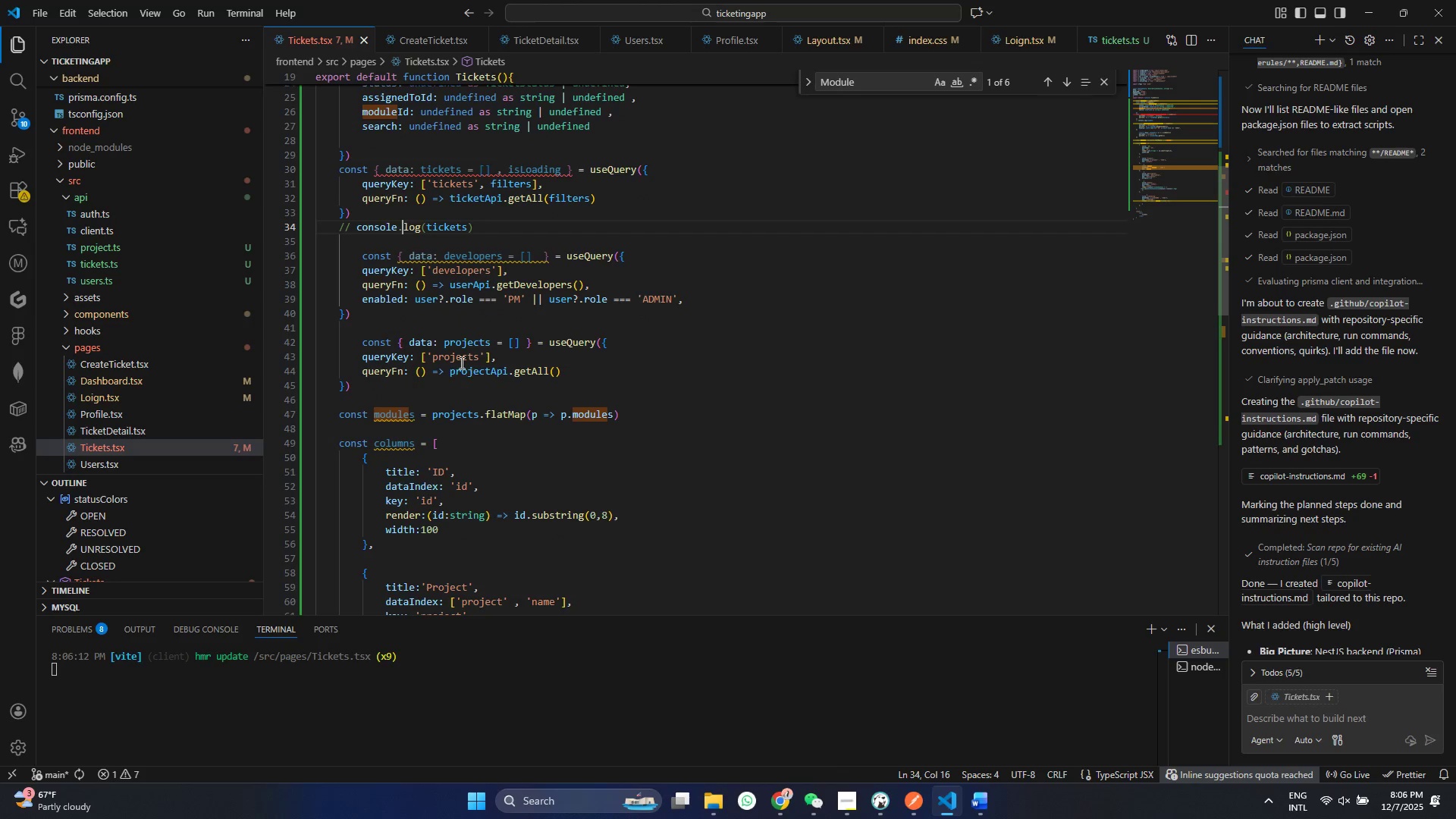 
scroll: coordinate [471, 397], scroll_direction: down, amount: 1.0
 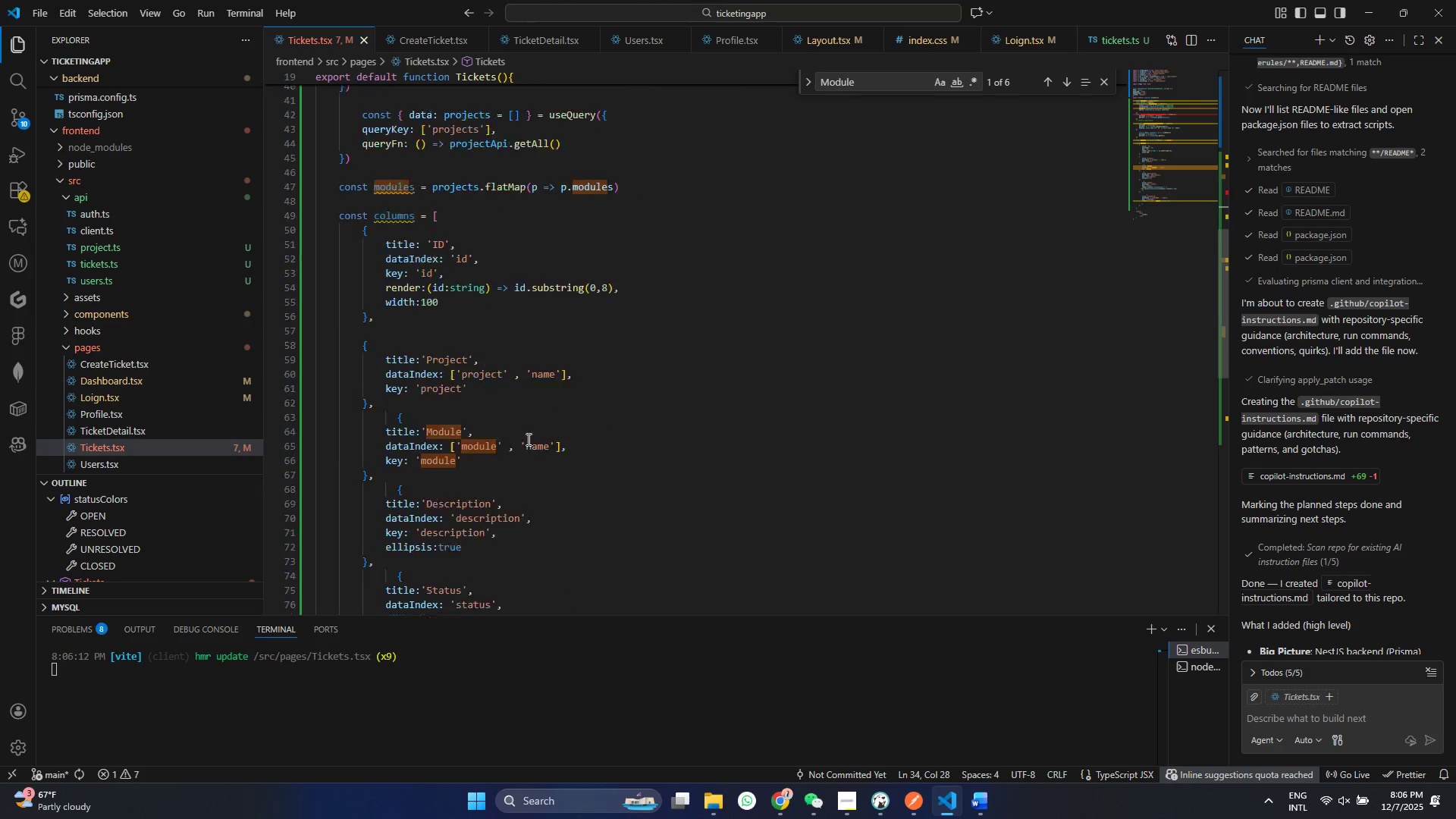 
left_click([418, 403])
 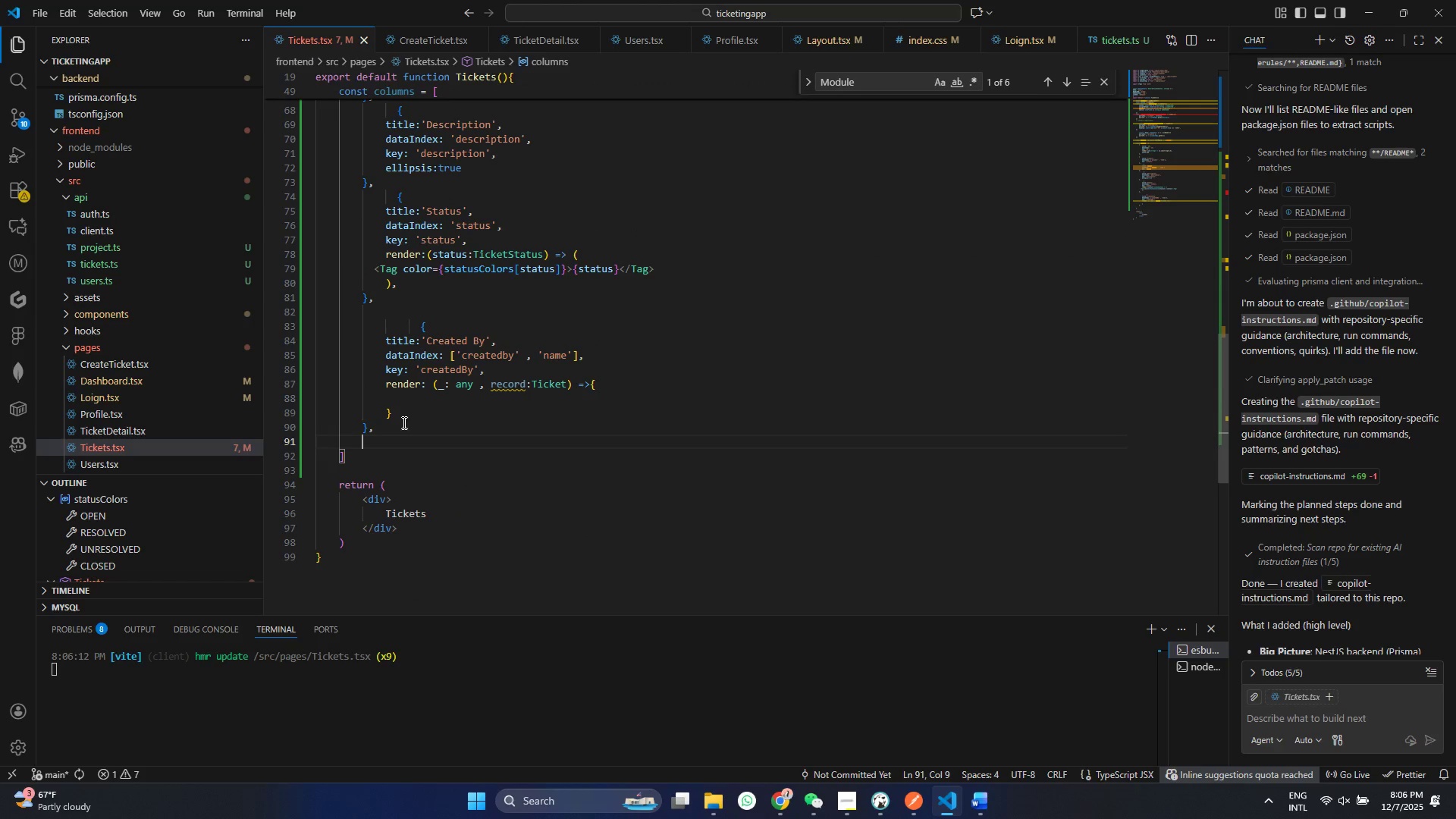 
scroll: coordinate [487, 423], scroll_direction: down, amount: 16.0
 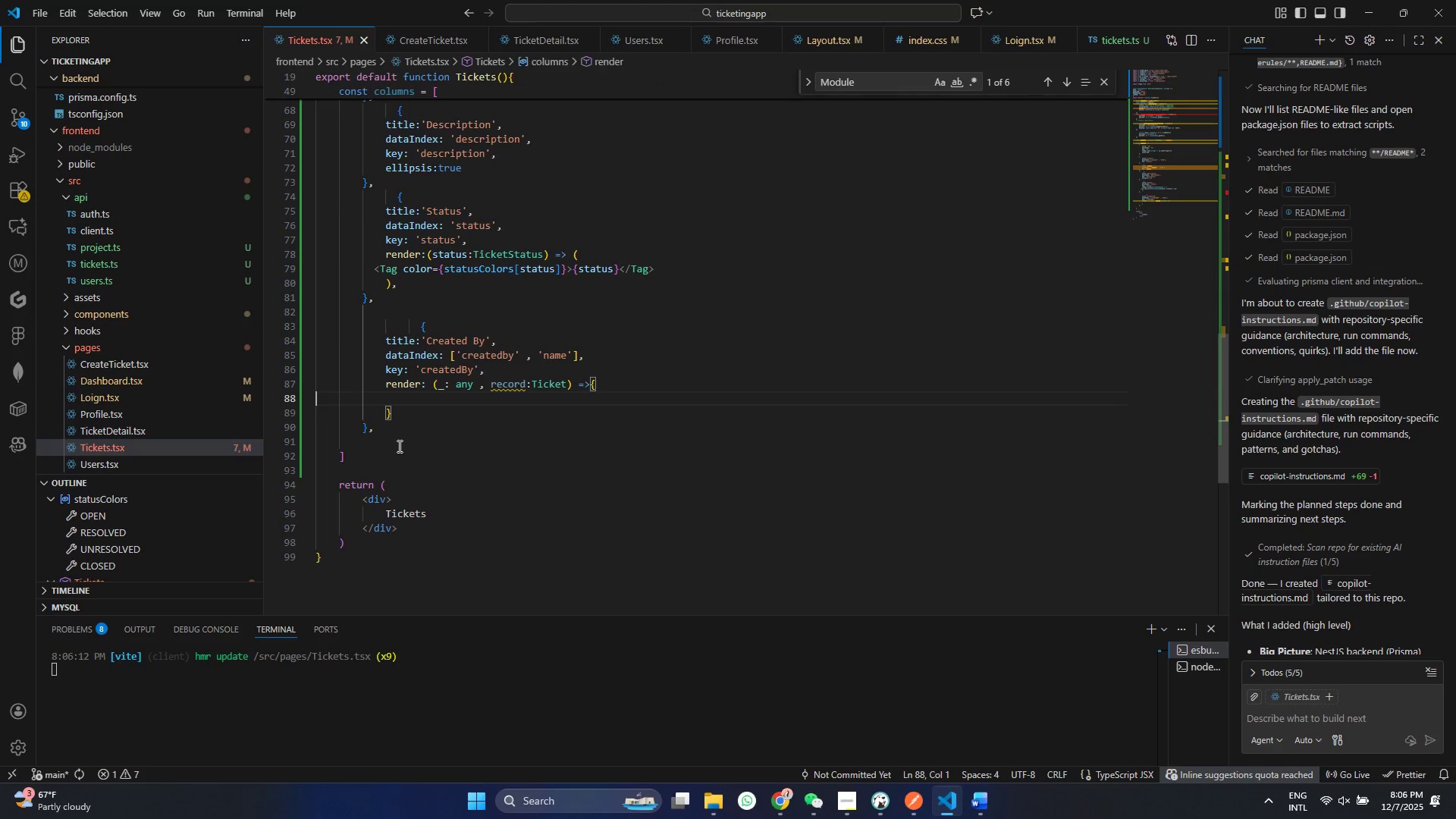 
double_click([398, 446])
 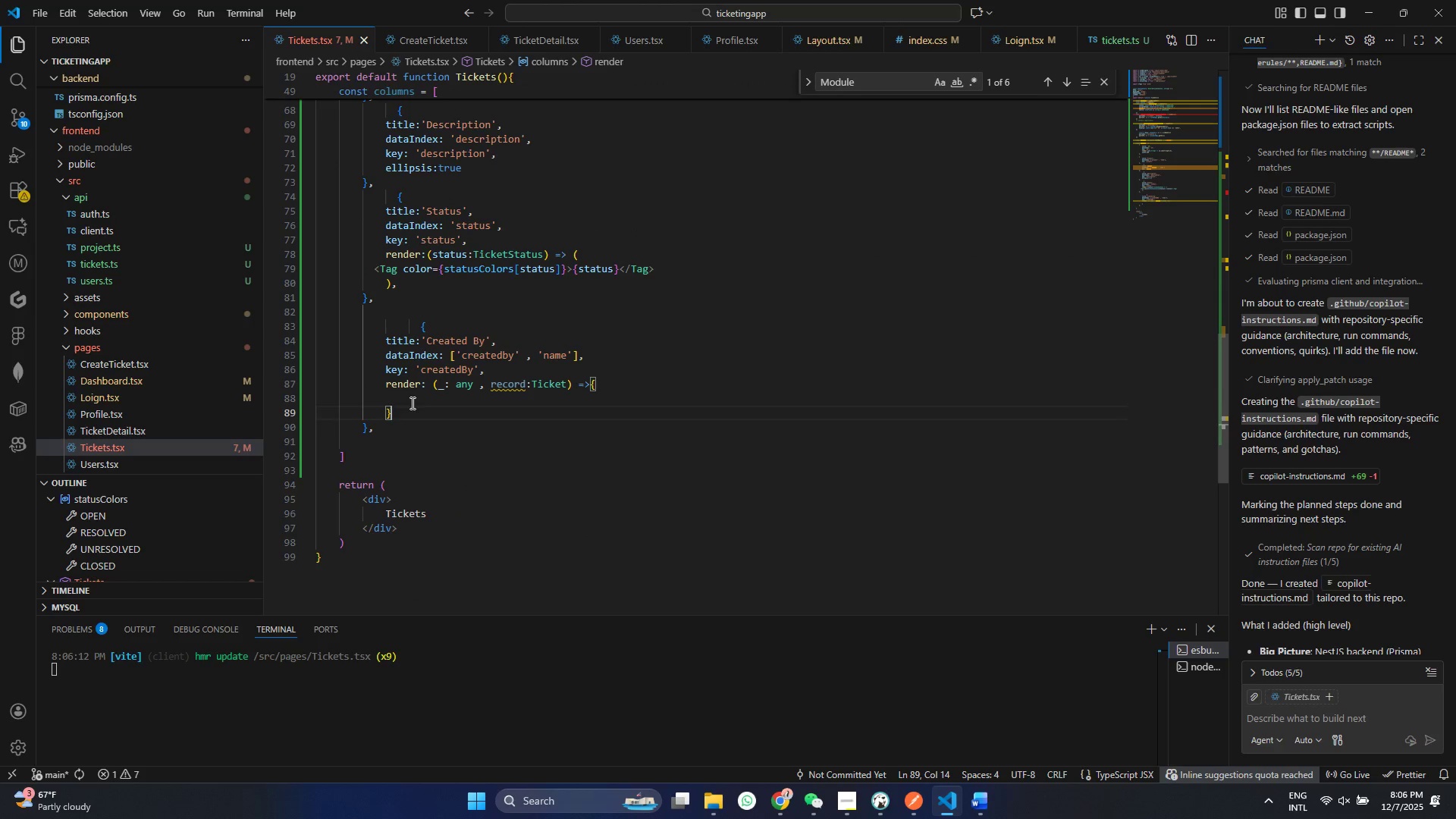 
triple_click([408, 409])
 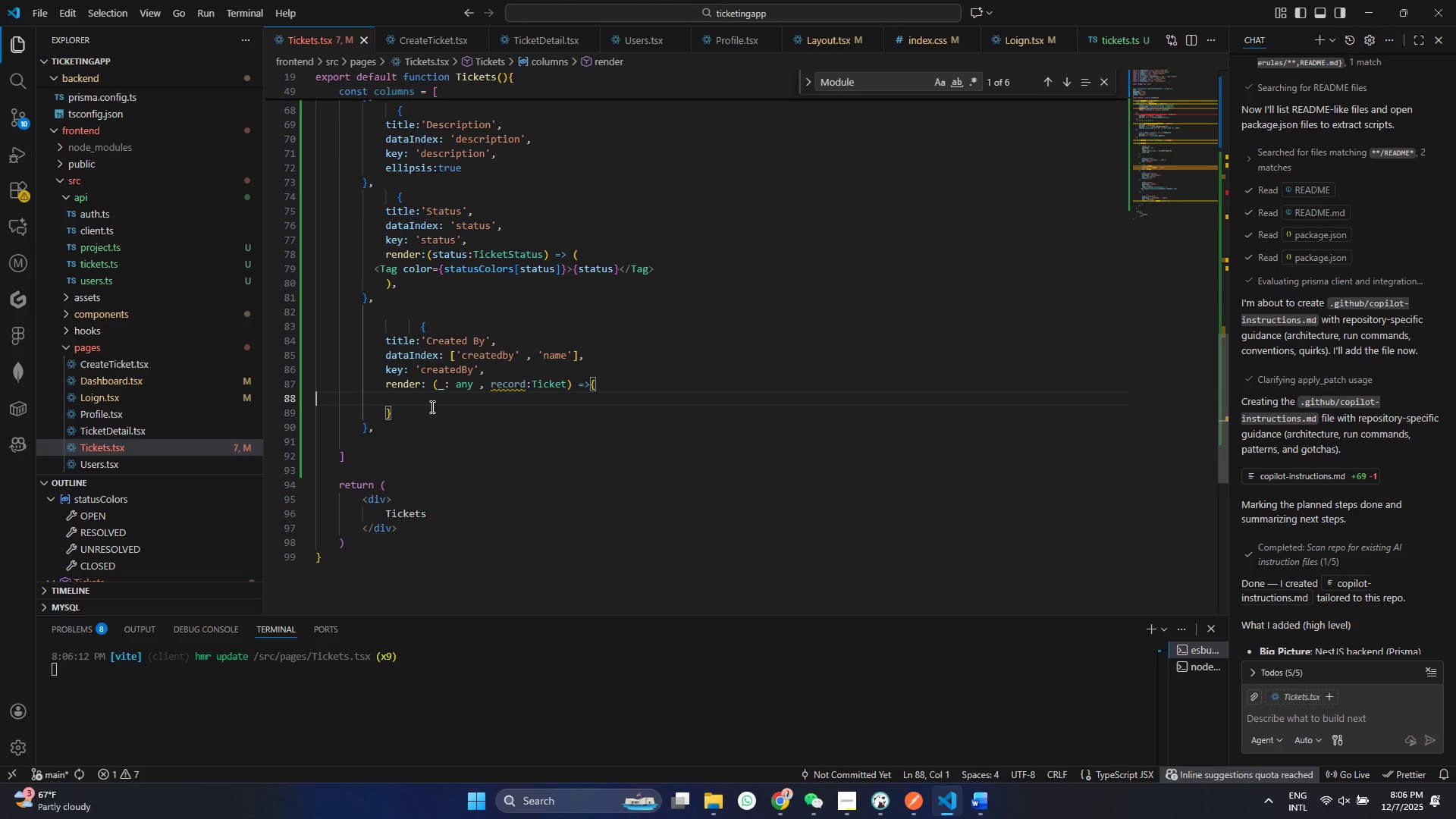 
triple_click([412, 402])
 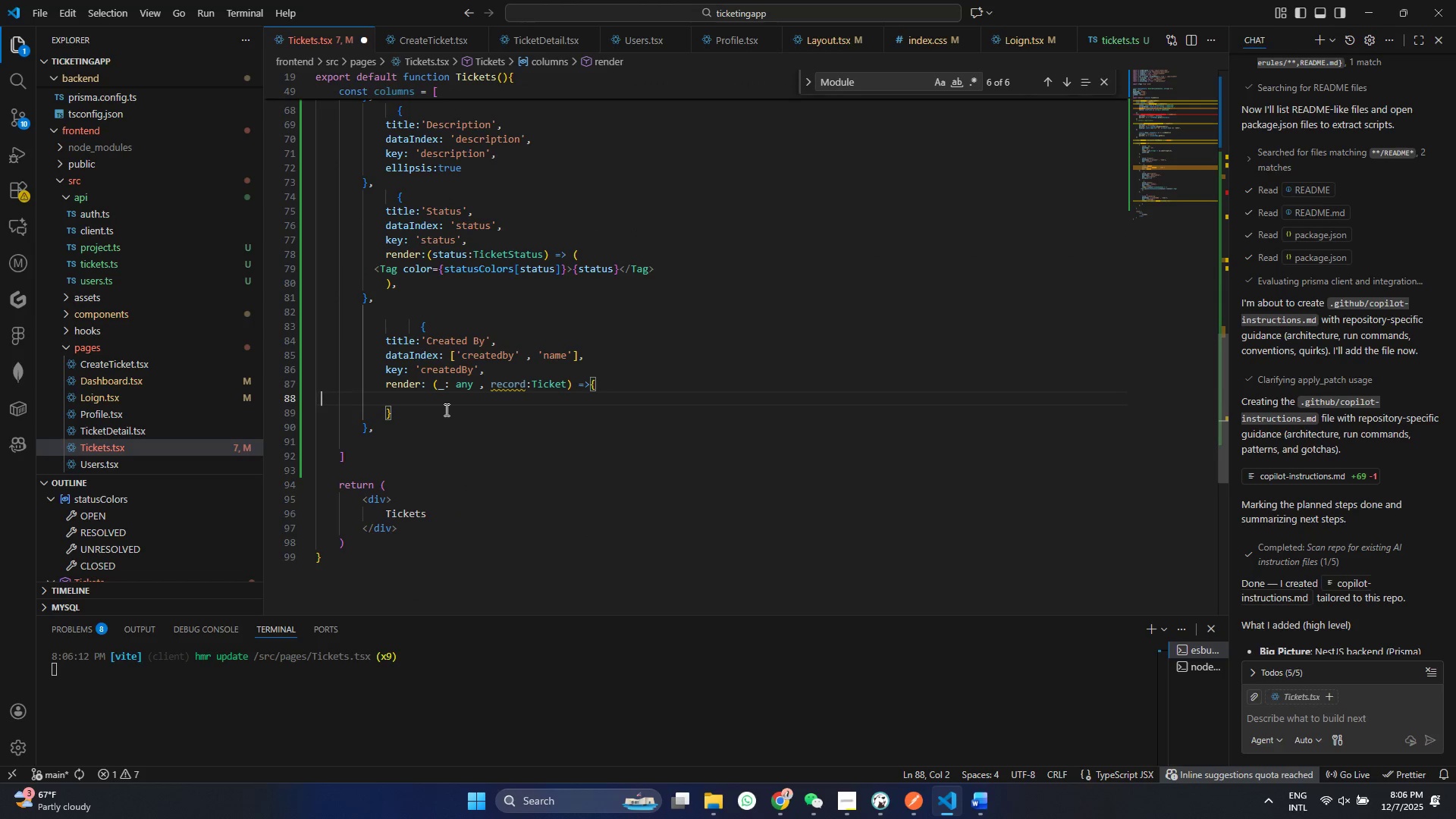 
hold_key(key=Space, duration=0.86)
 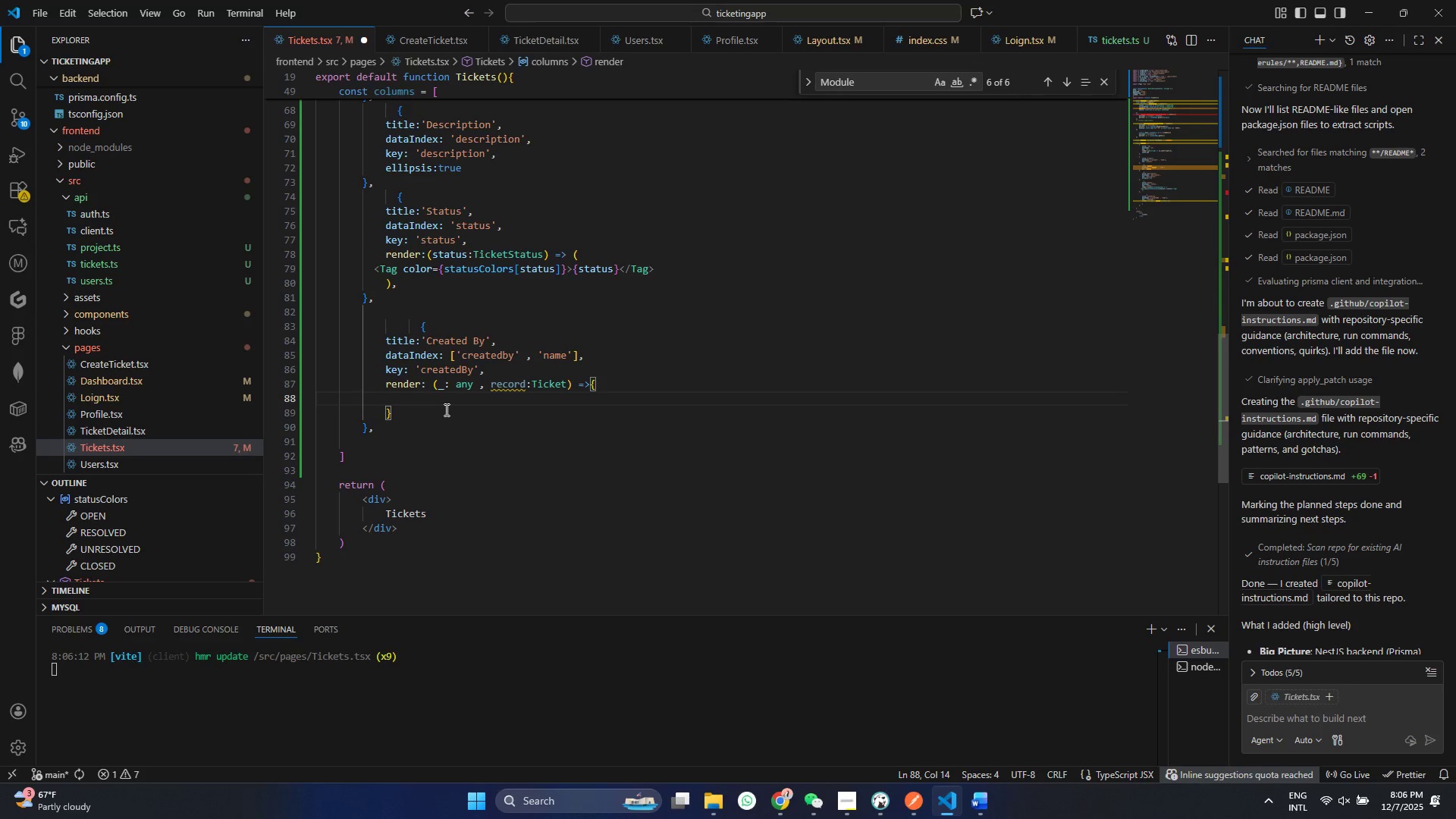 
type(reco)
 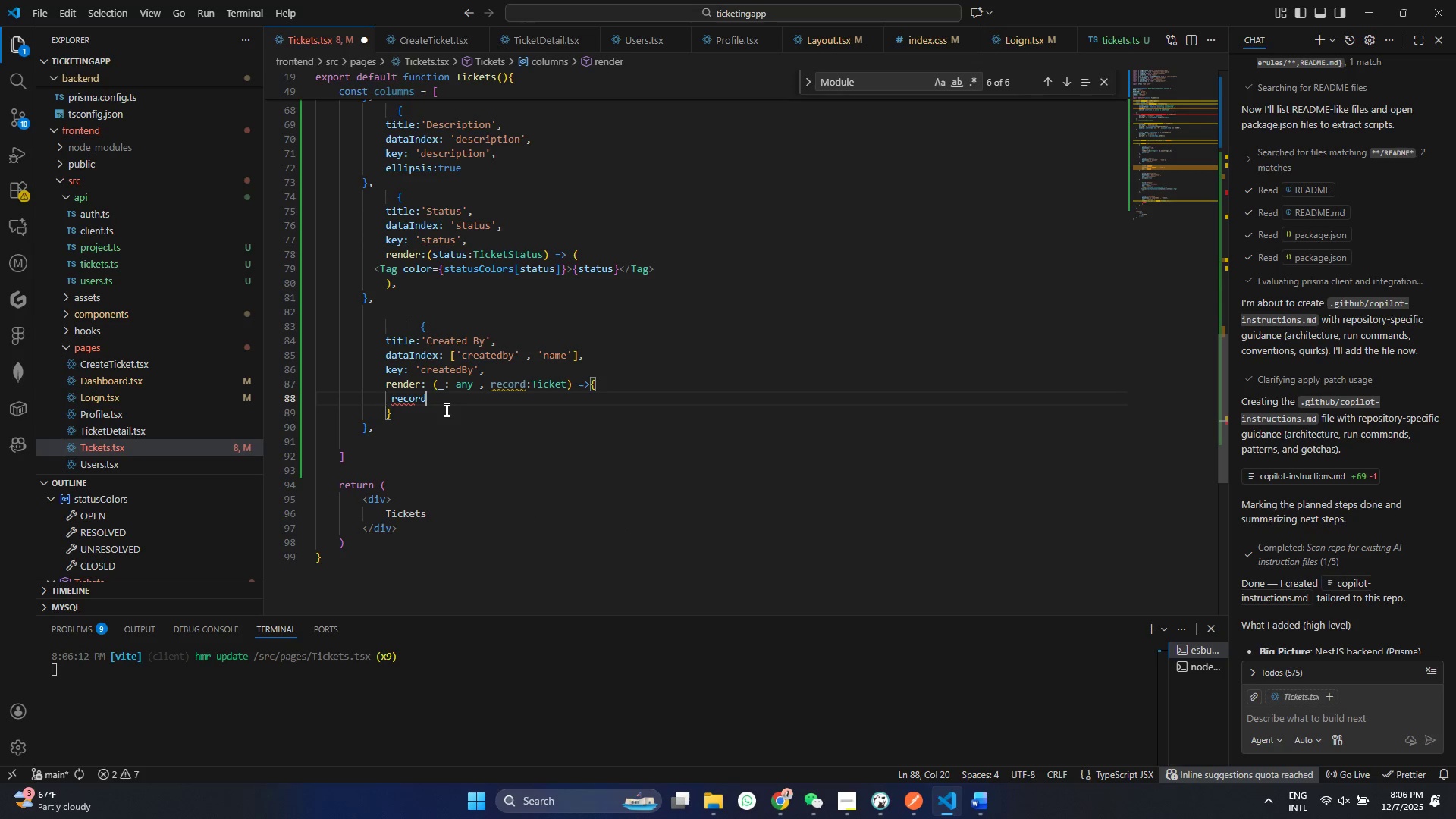 
key(Enter)
 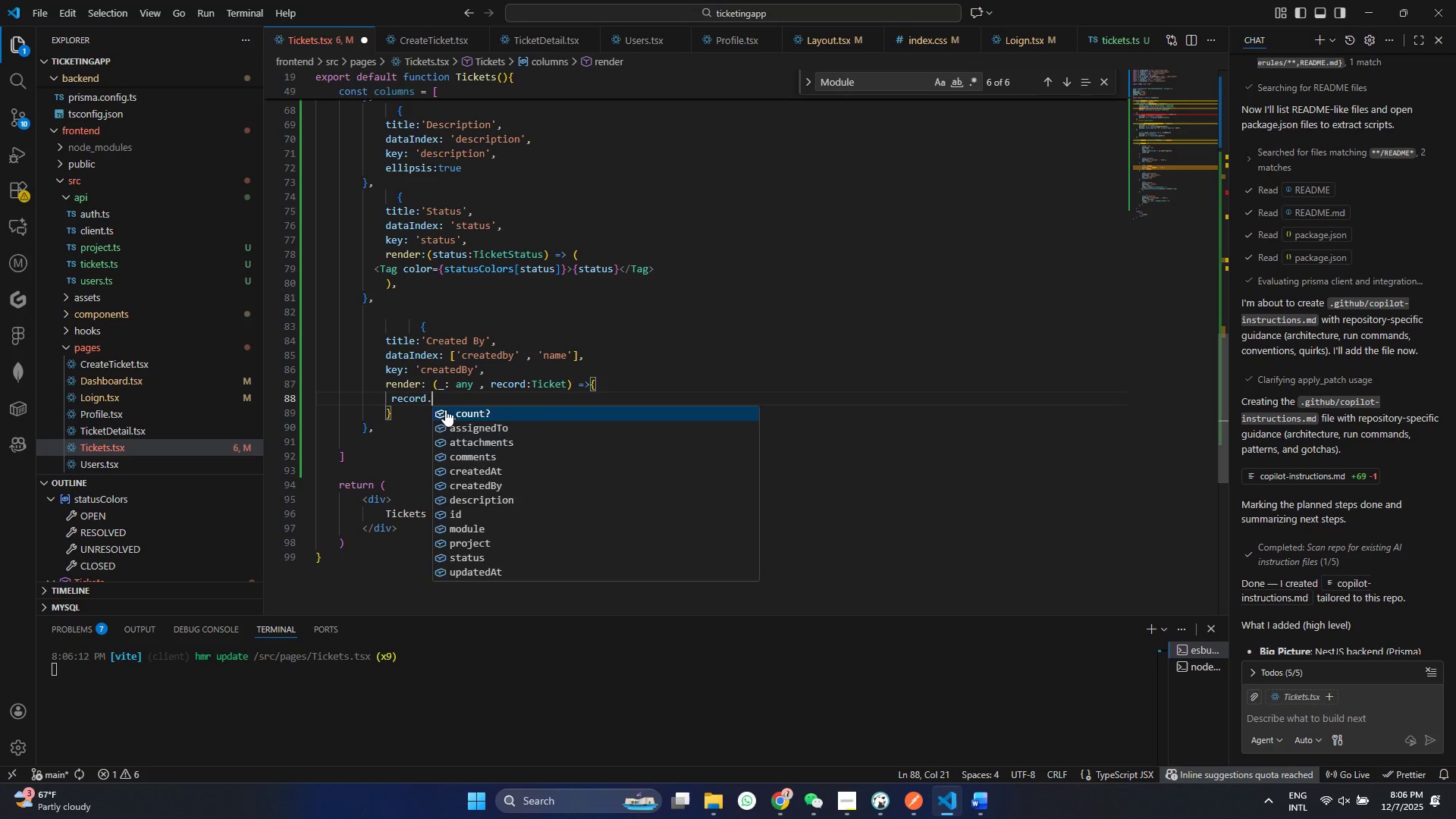 
type(.crea)
 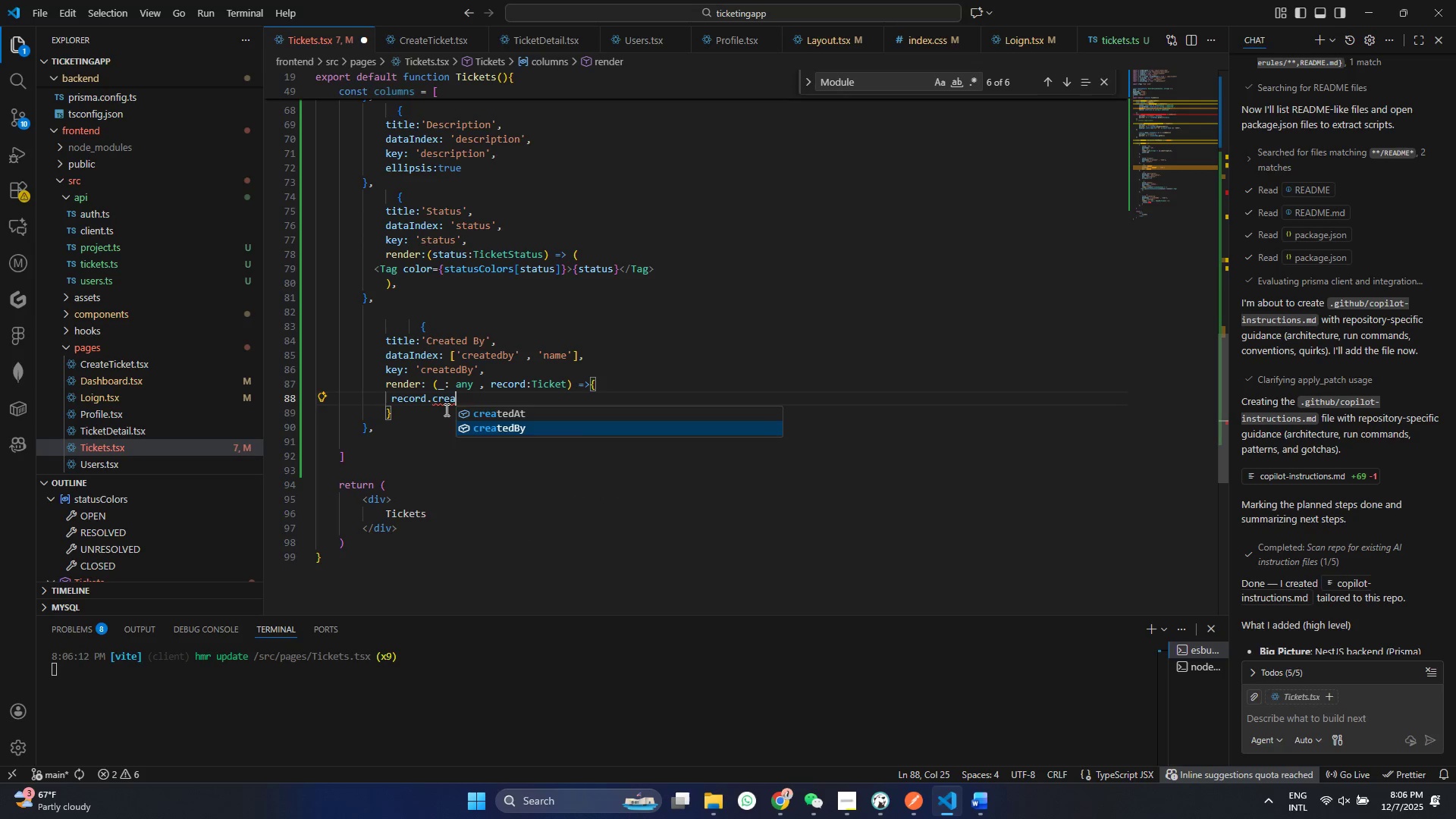 
key(ArrowDown)
 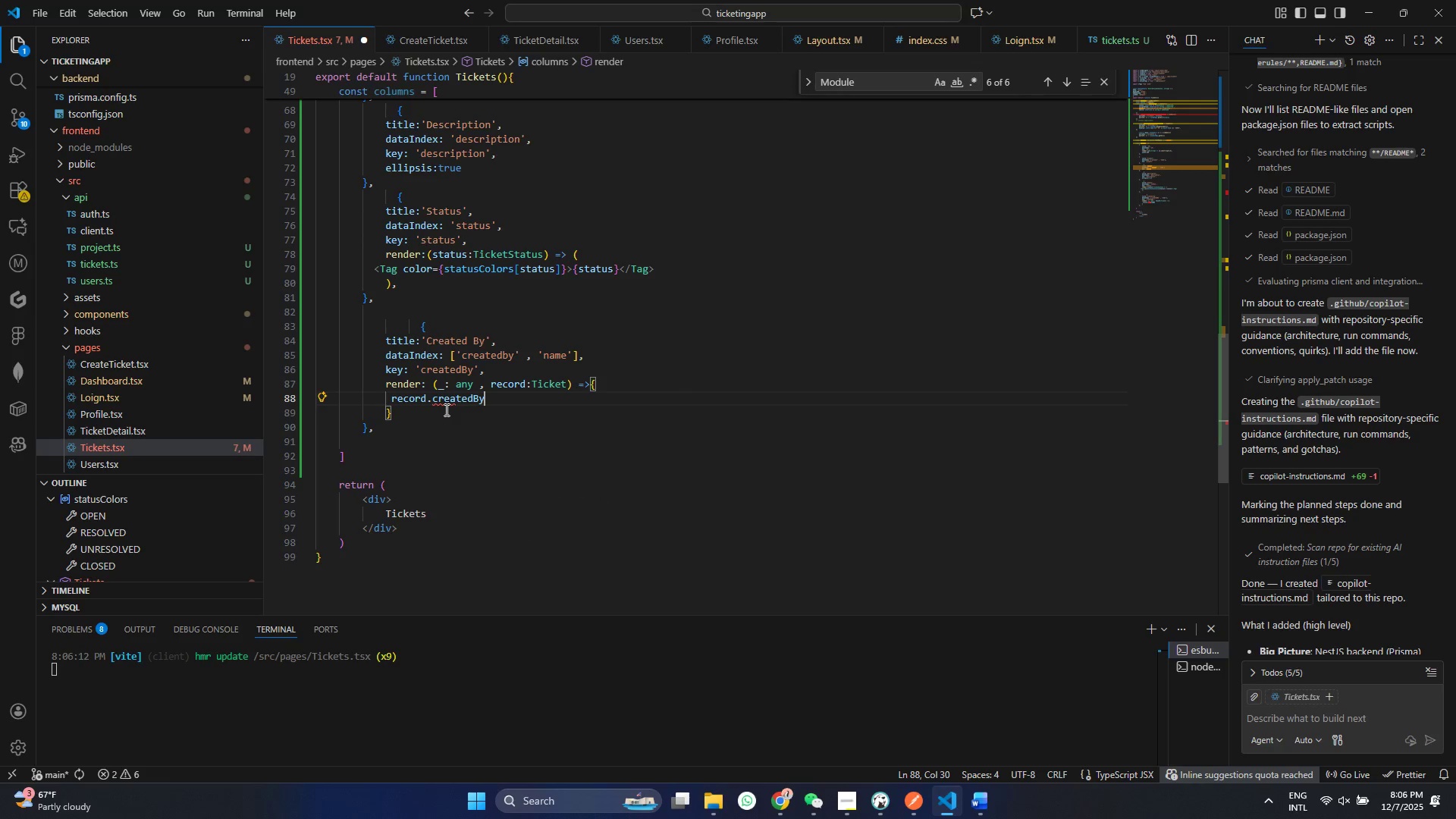 
key(Enter)
 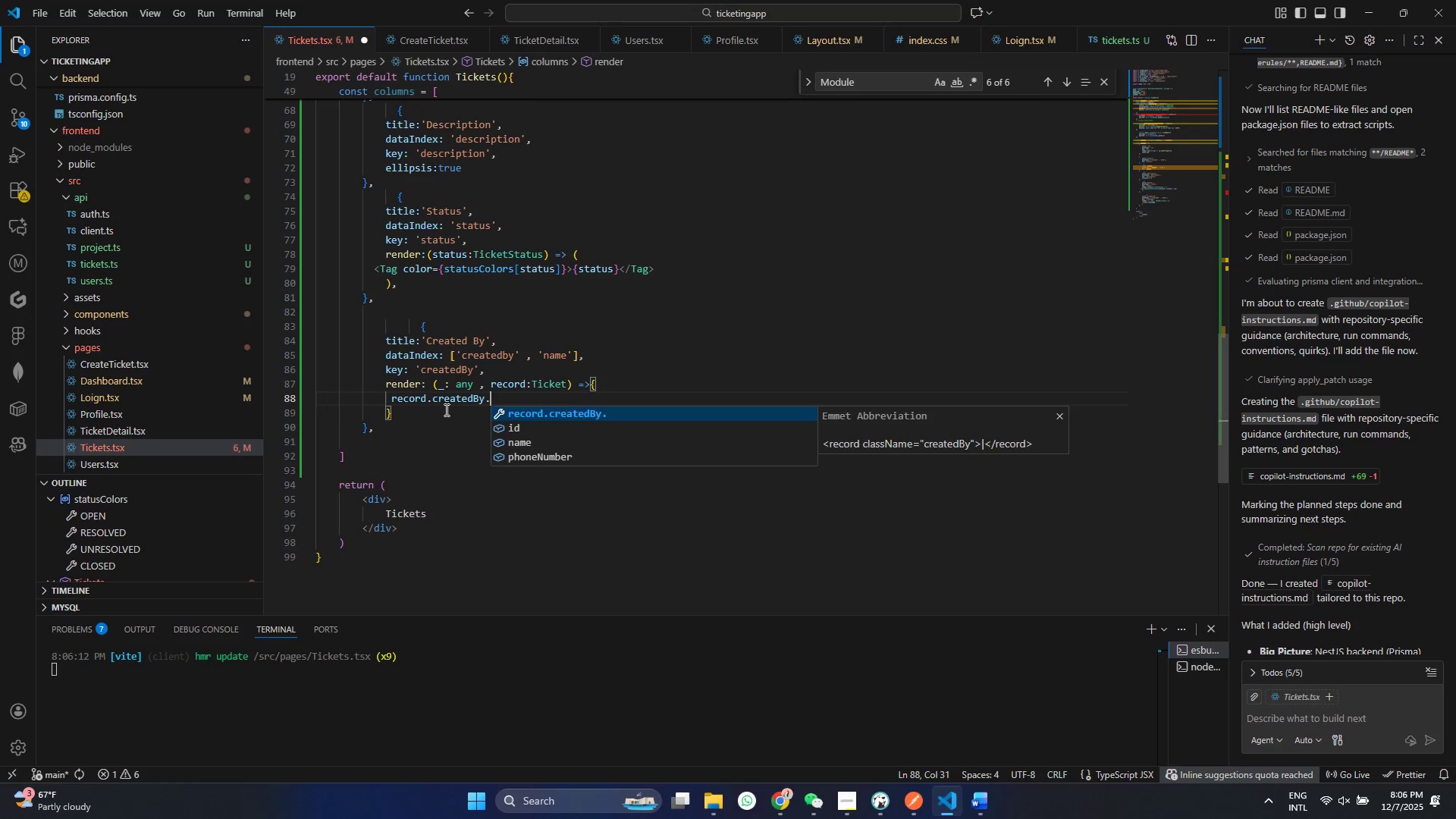 
type(.m)
key(Backspace)
type(na)
 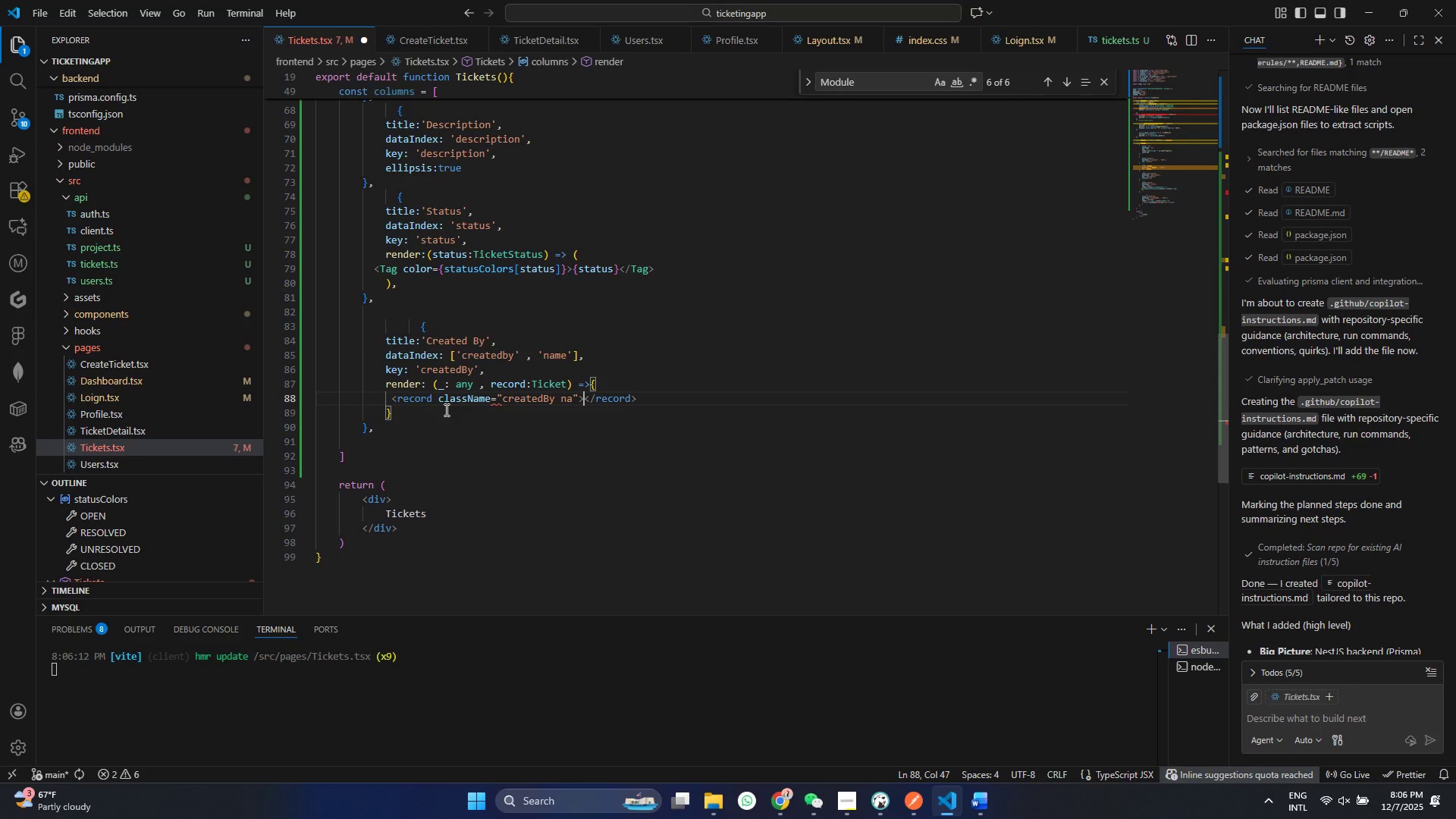 
key(Enter)
 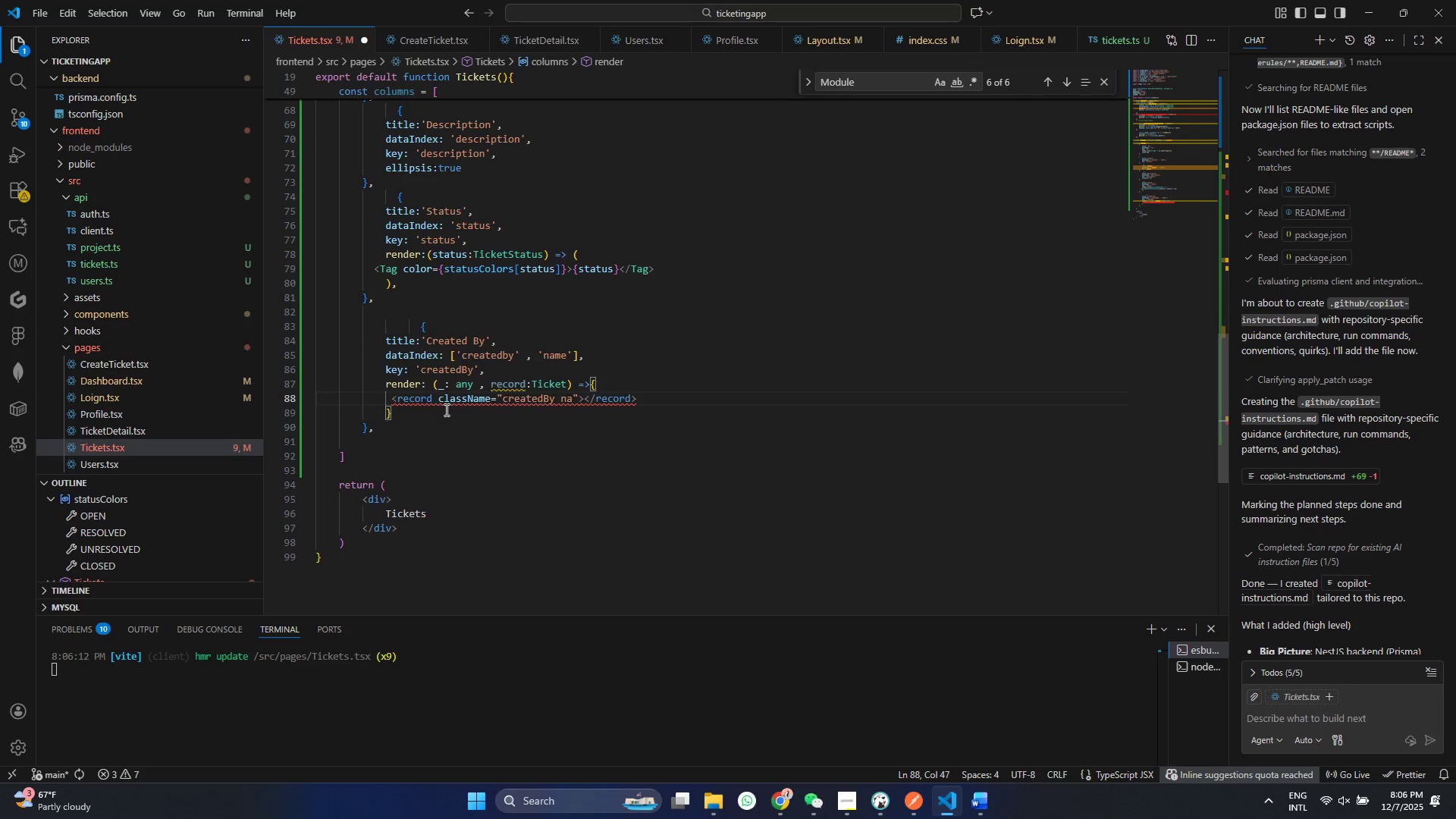 
key(Control+Z)
 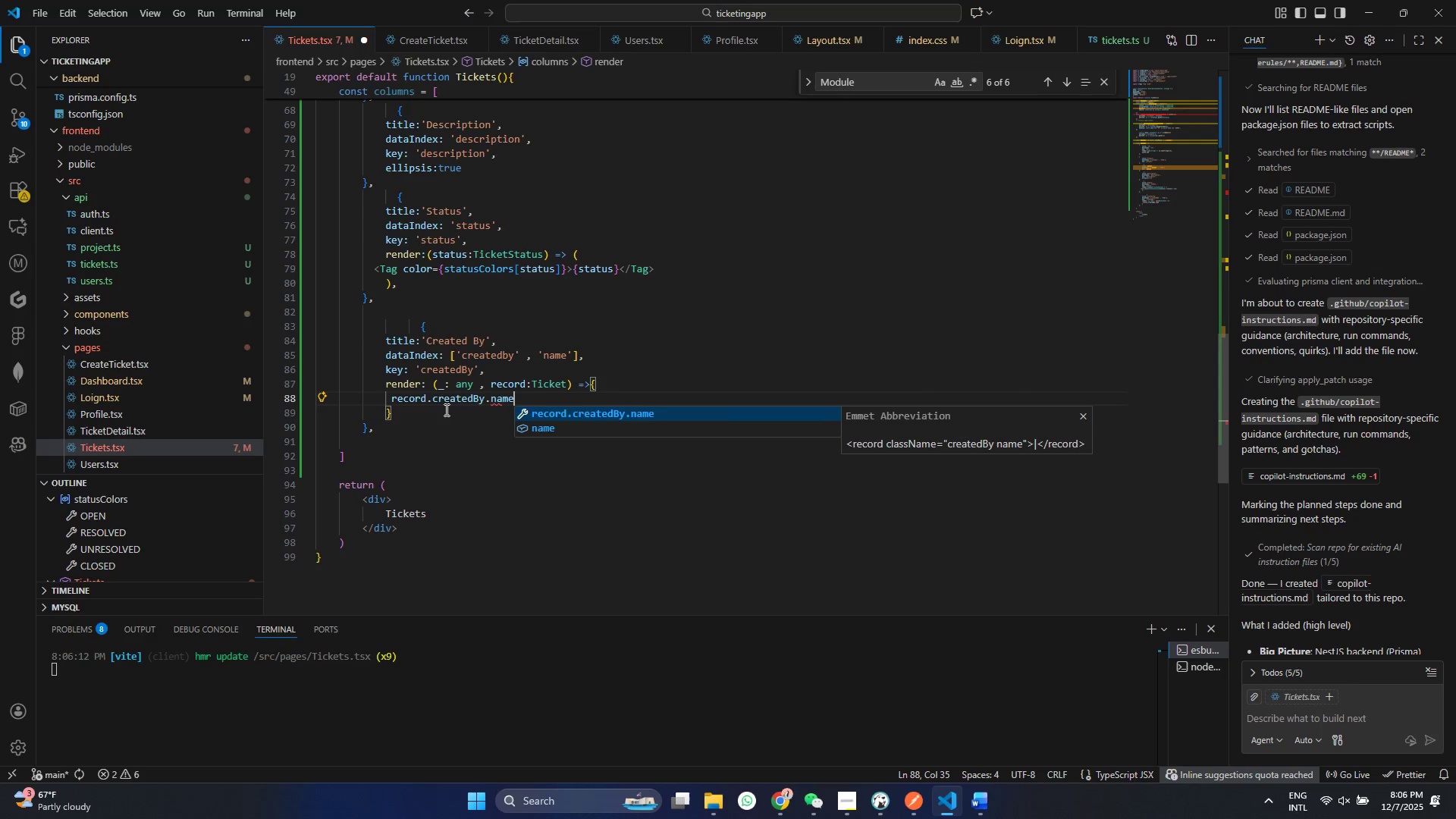 
type(me)
 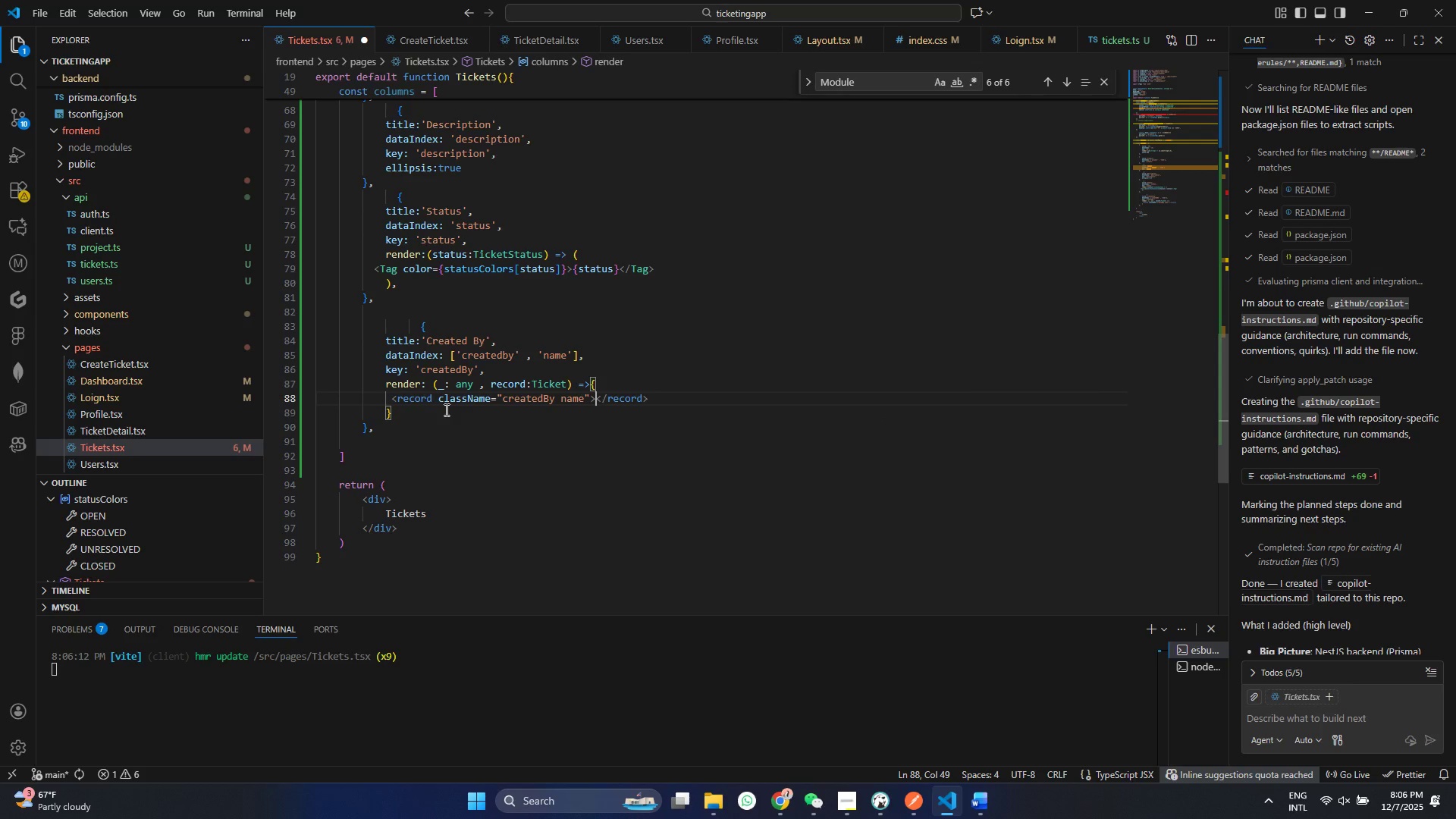 
key(Enter)
 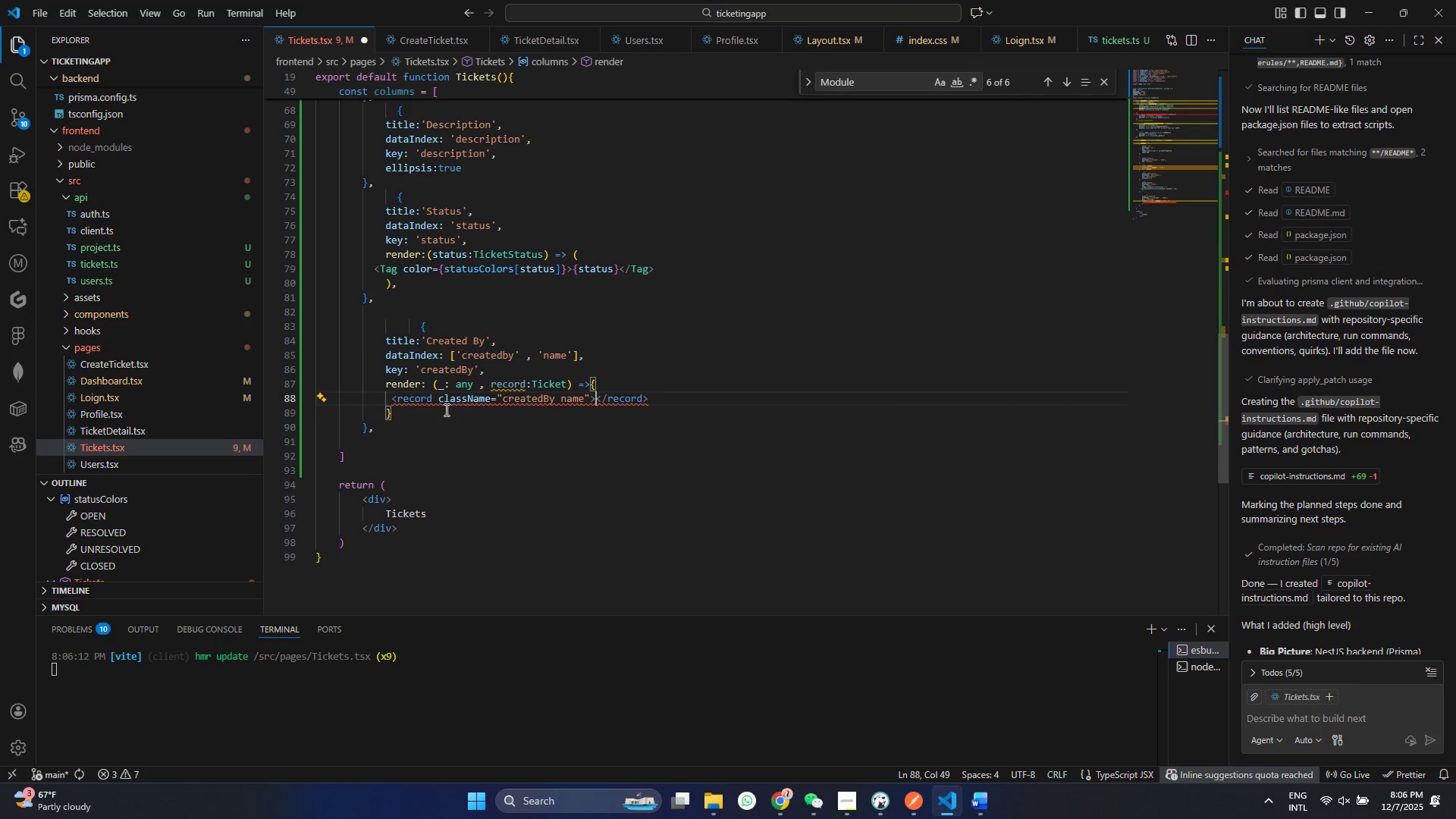 
key(Control+ControlLeft)
 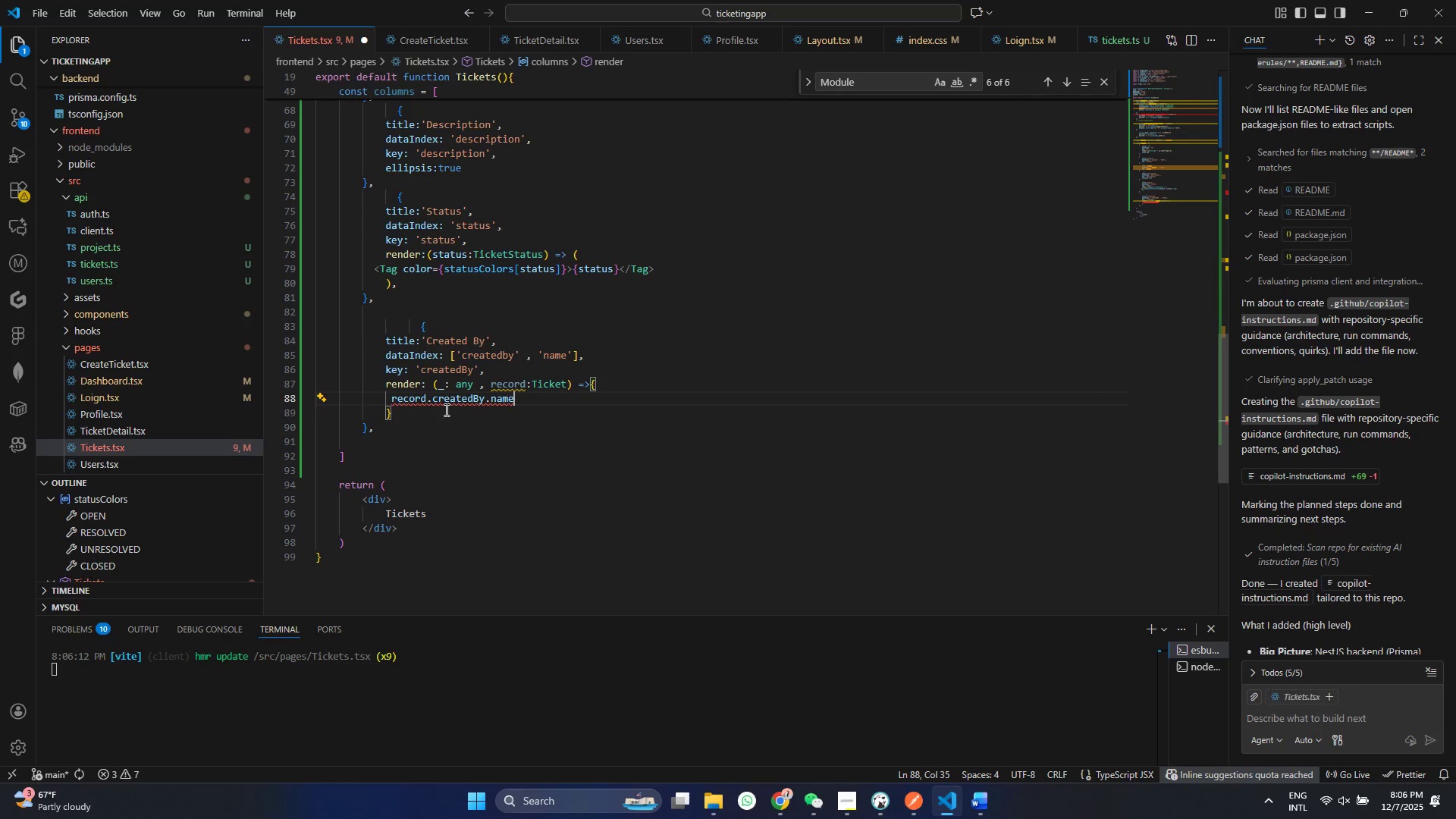 
key(Control+Z)
 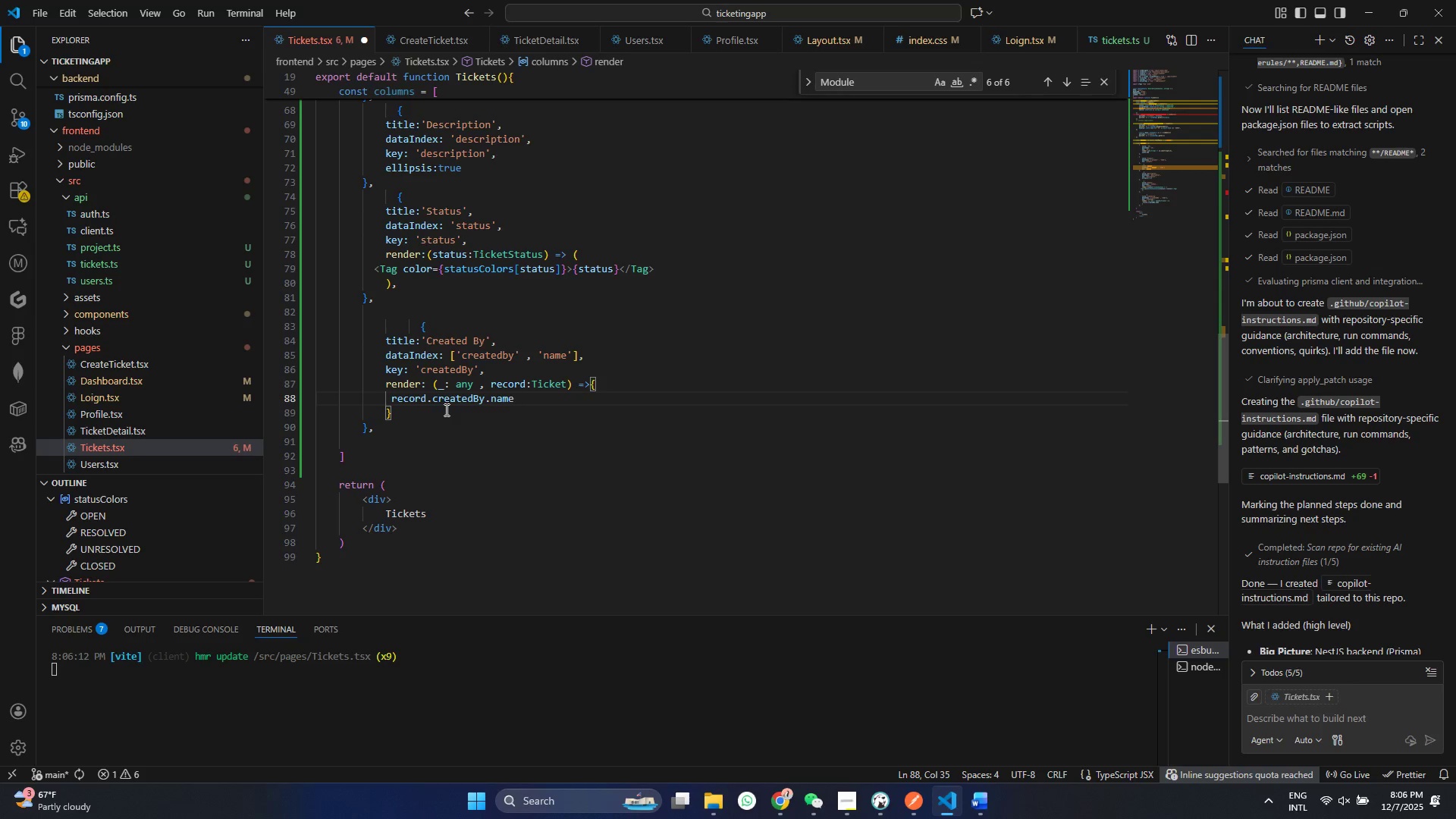 
type( ")
key(Backspace)
type( || re)
 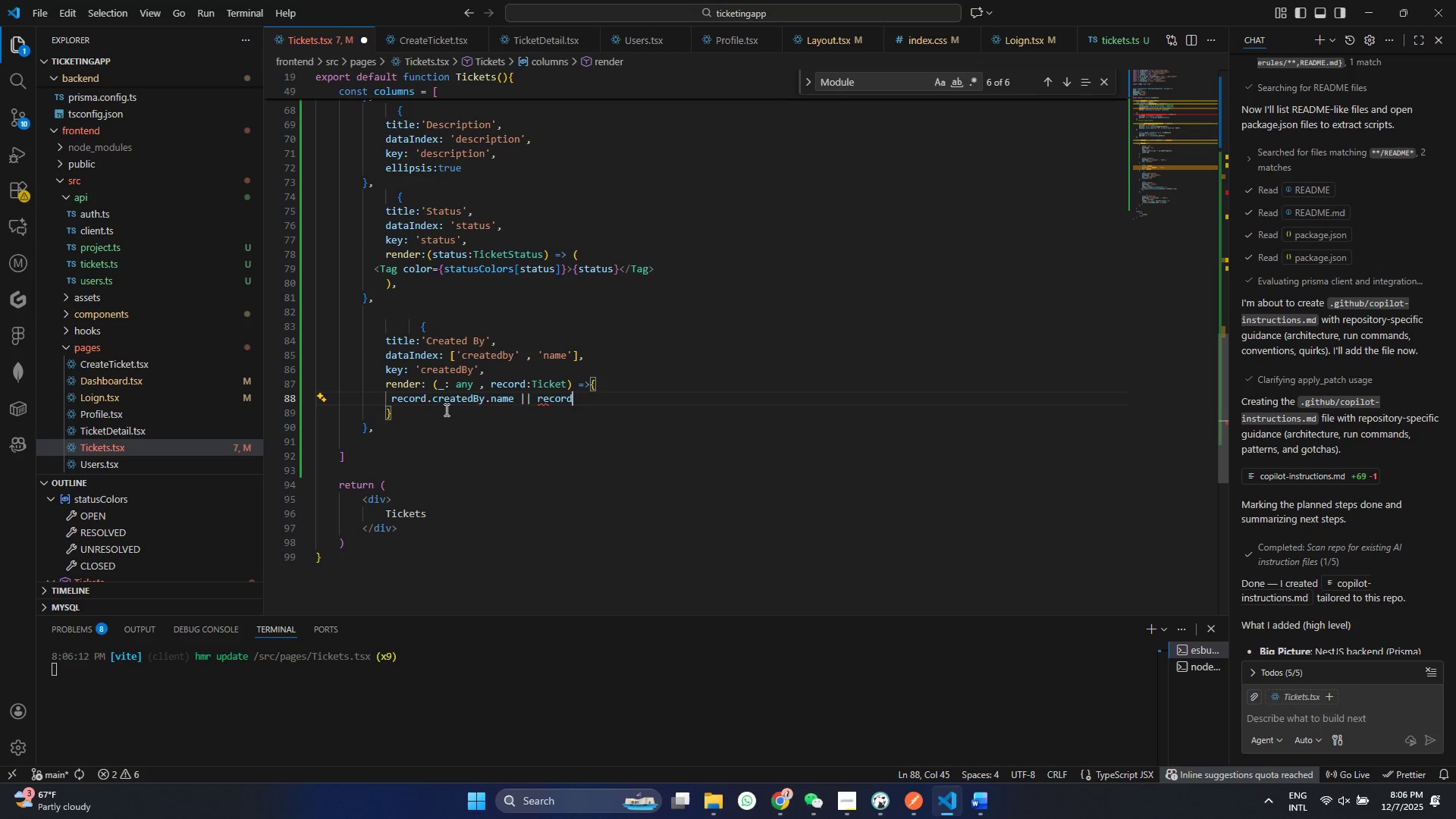 
key(Enter)
 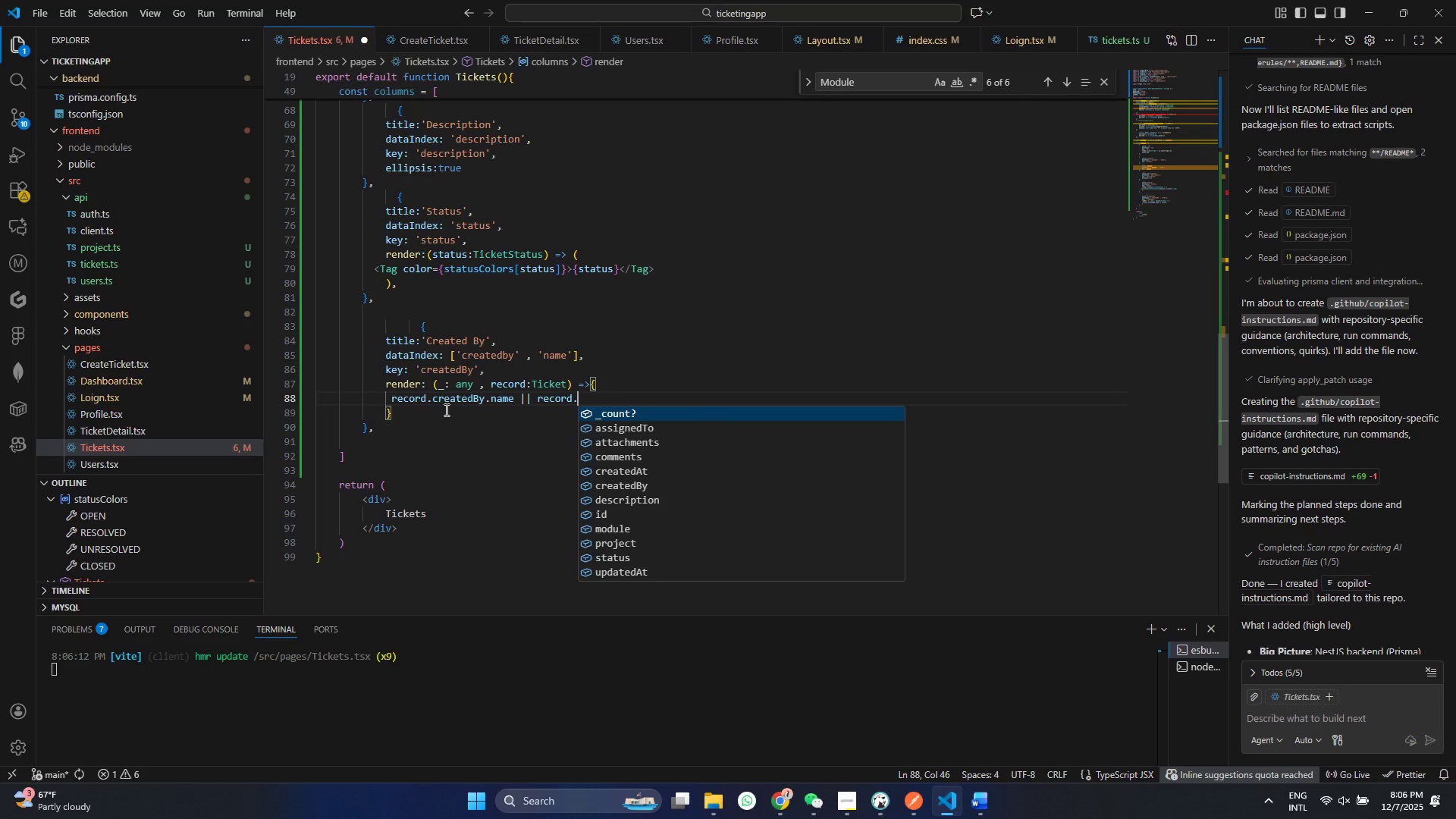 
type(.crea)
 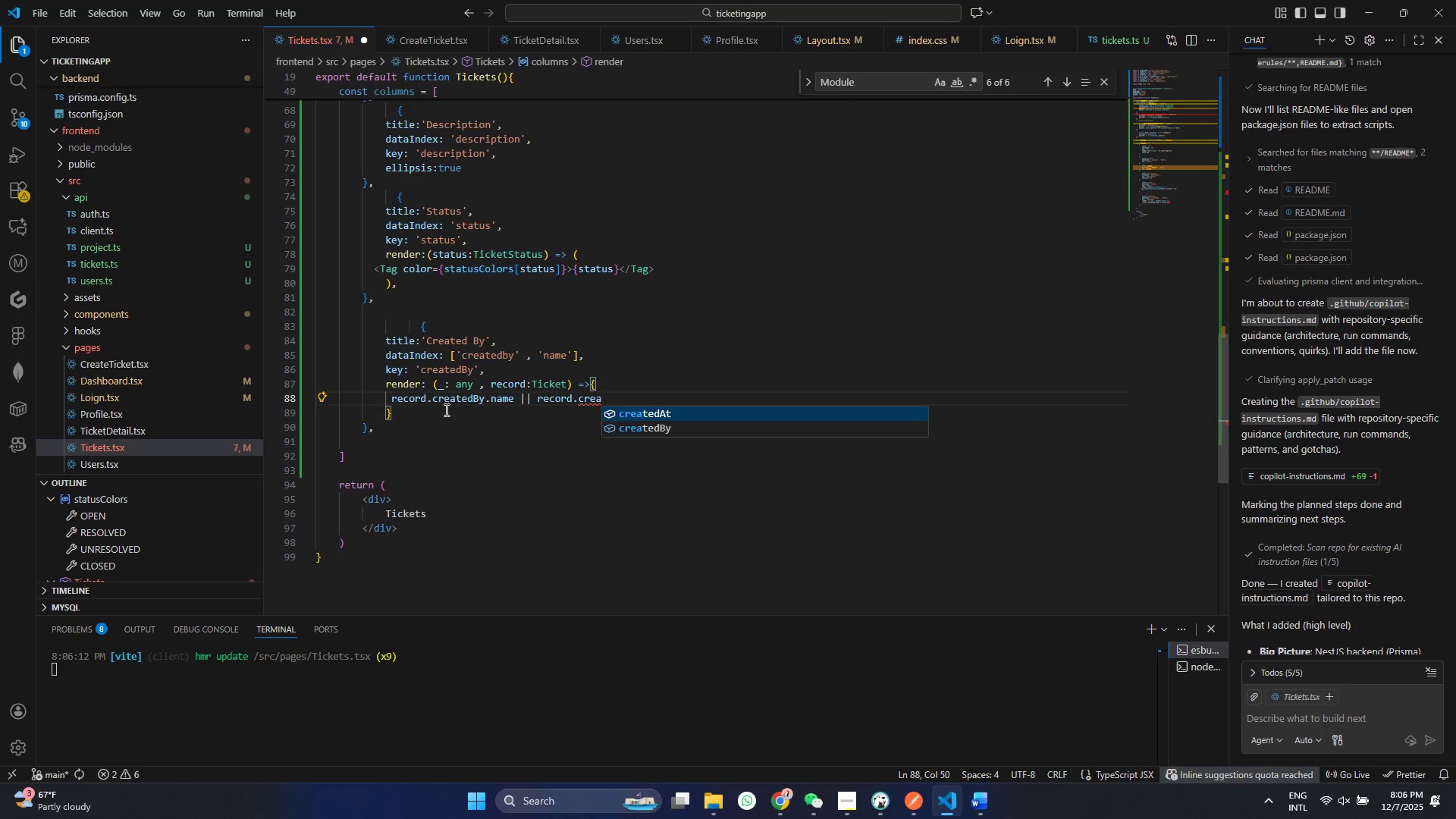 
key(ArrowDown)
 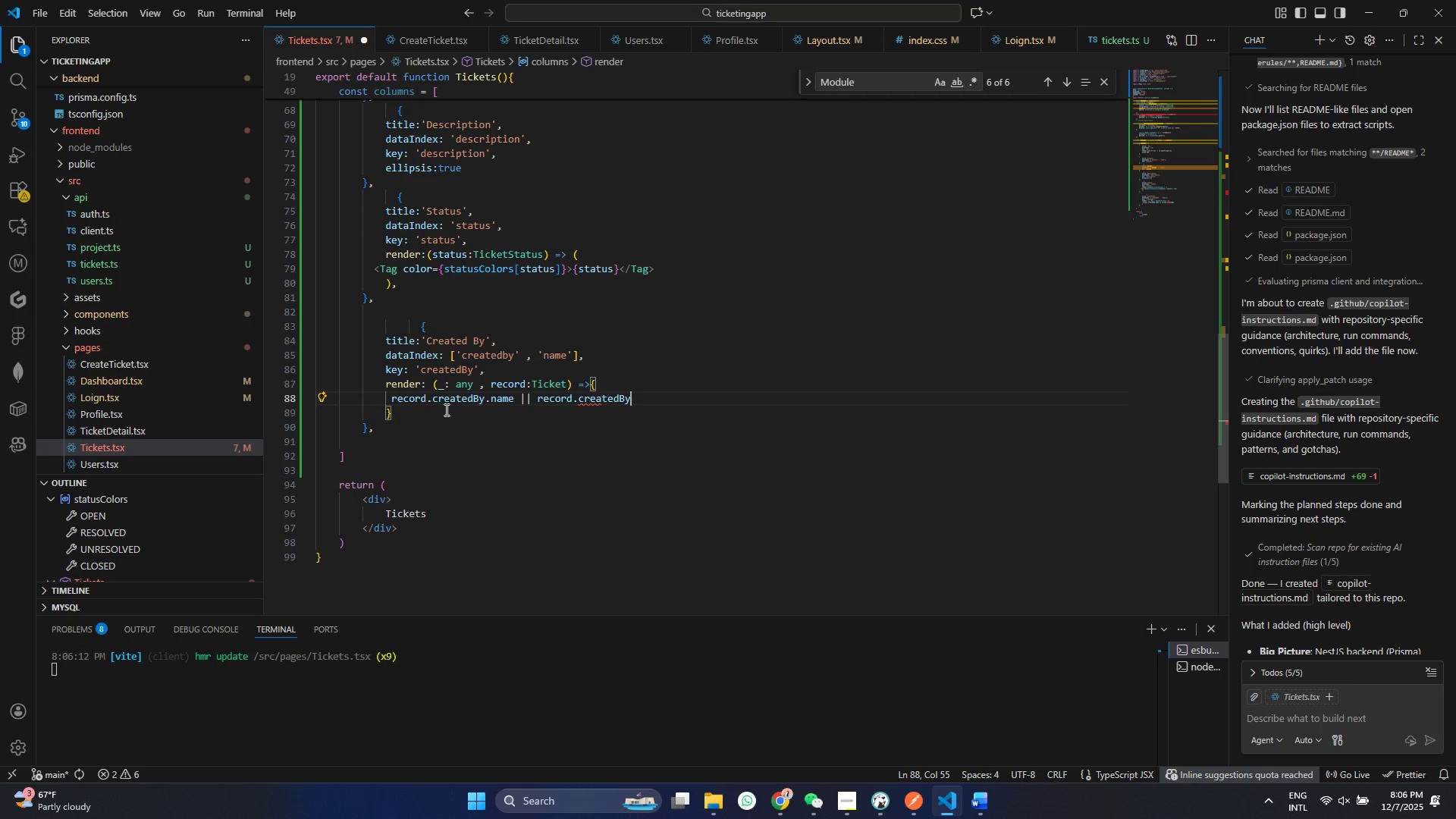 
key(Enter)
 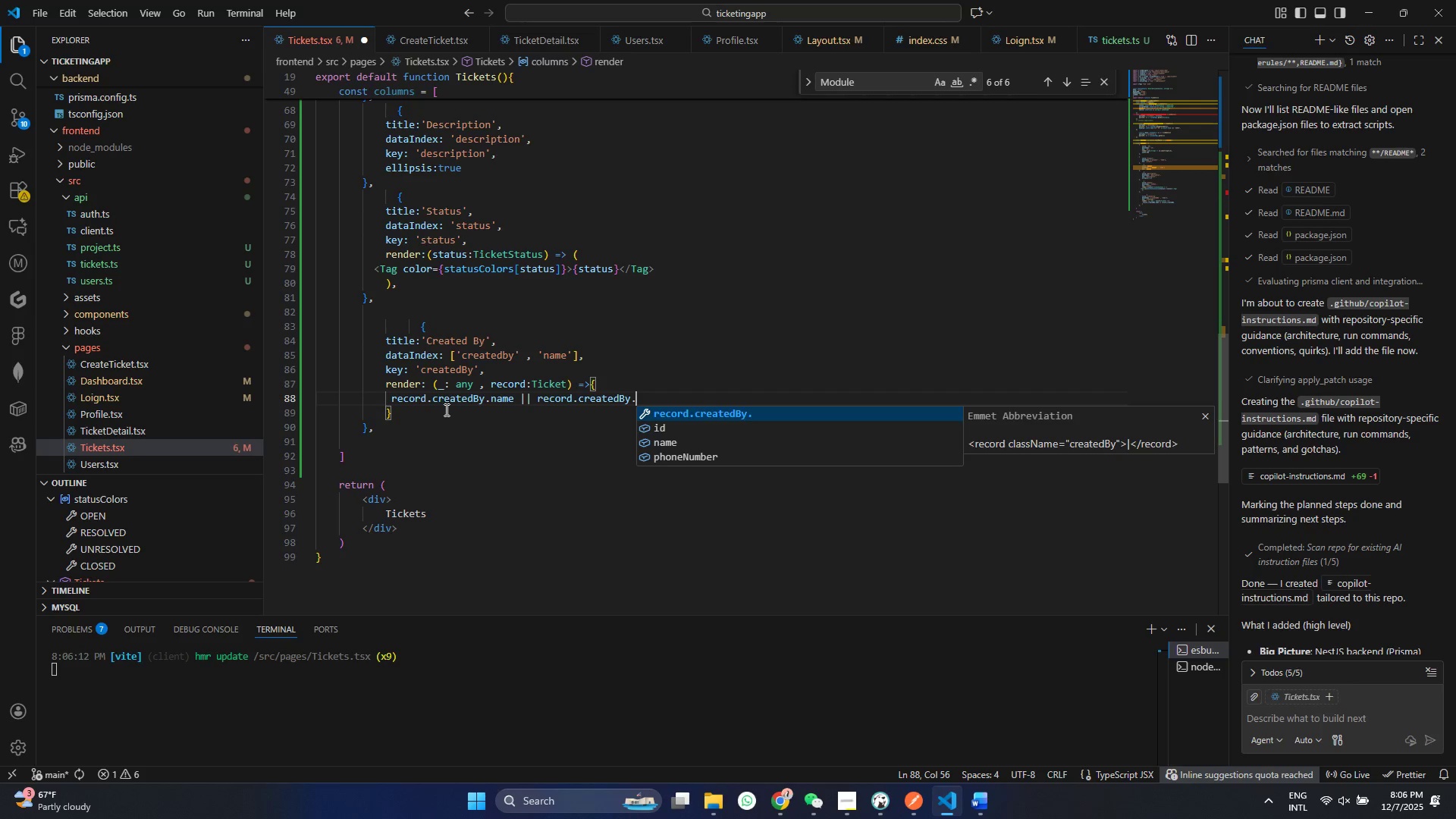 
type(.pho)
 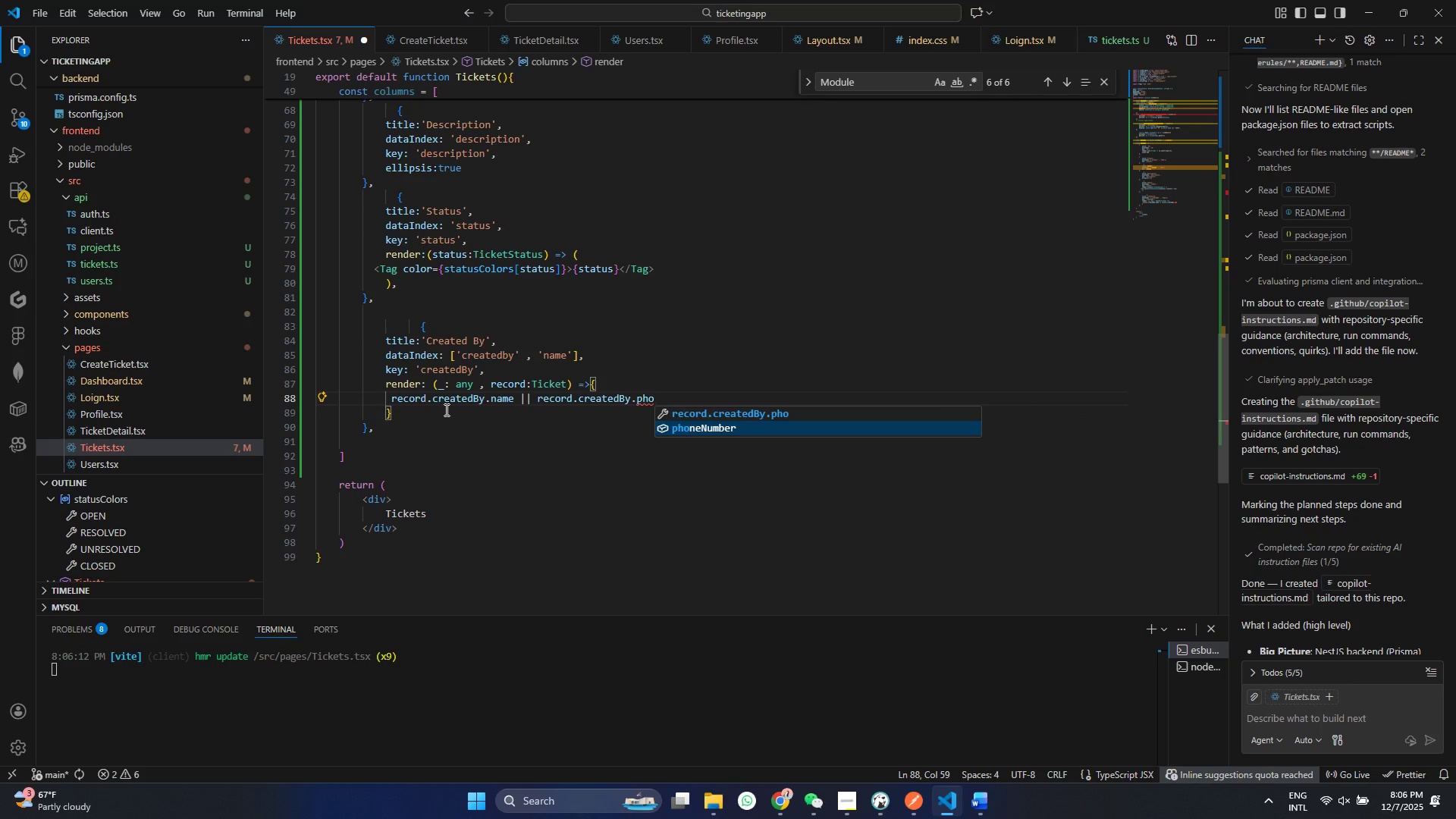 
key(ArrowDown)
 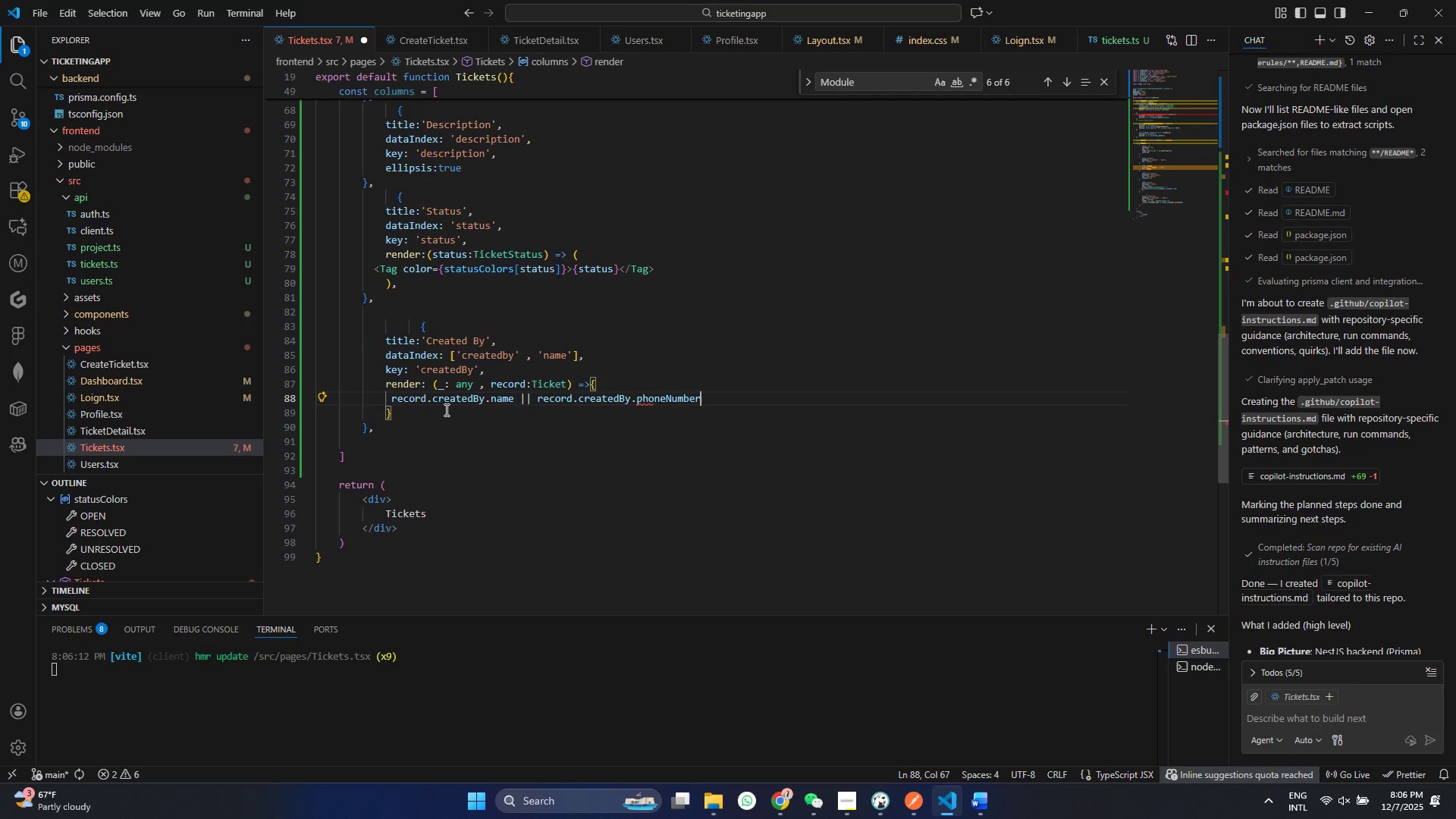 
key(Enter)
 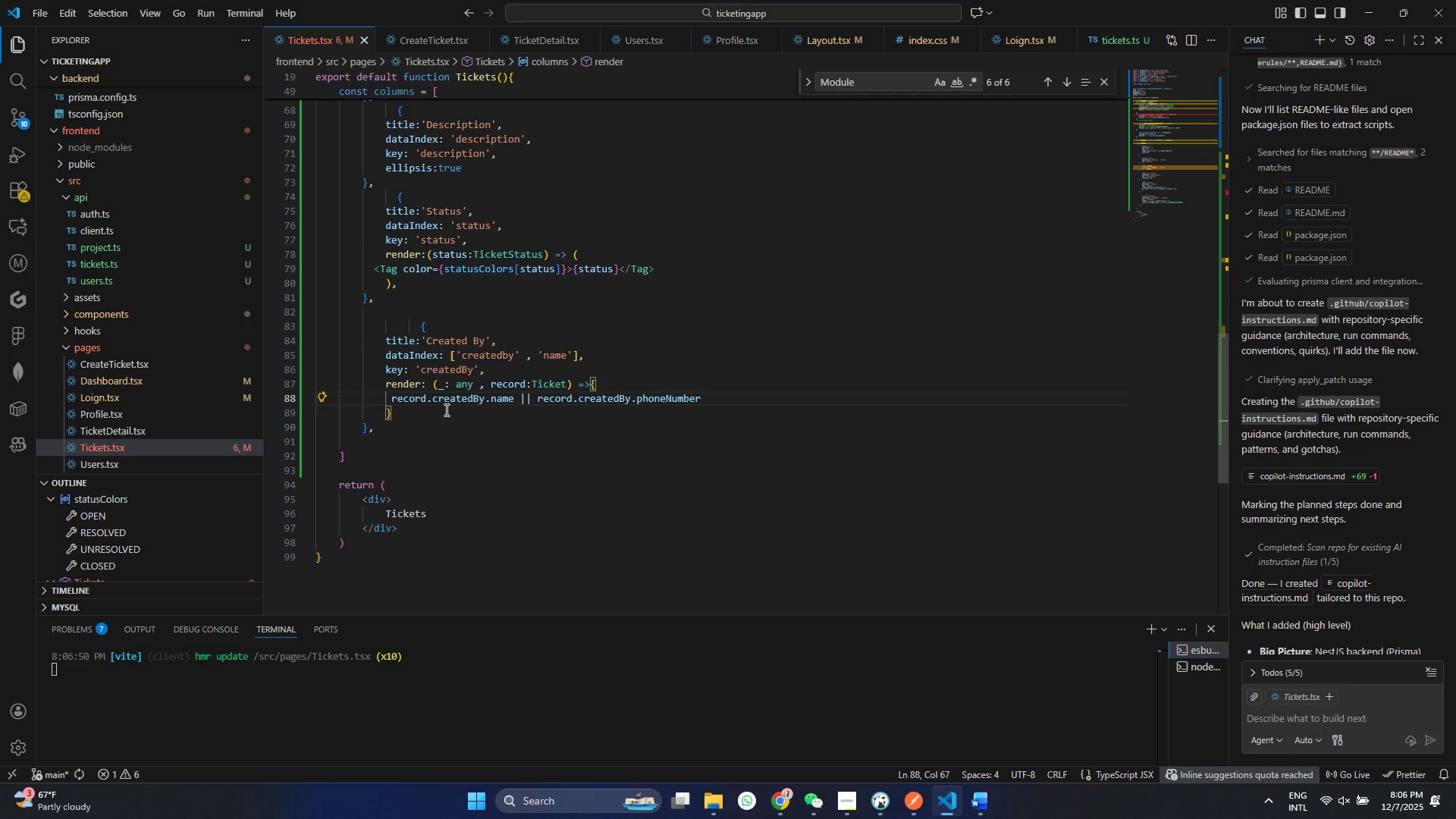 
key(Control+ControlLeft)
 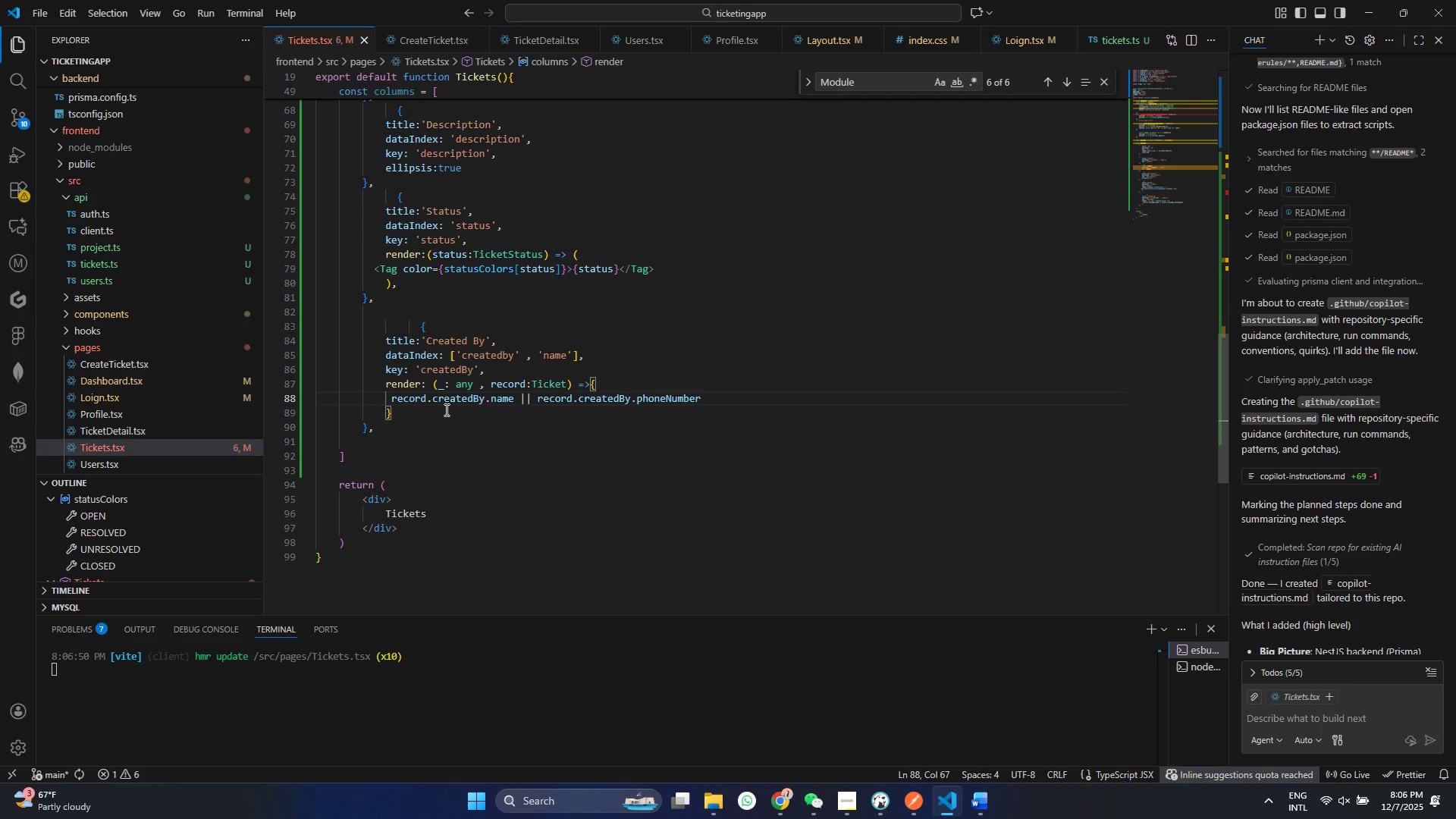 
key(Control+S)
 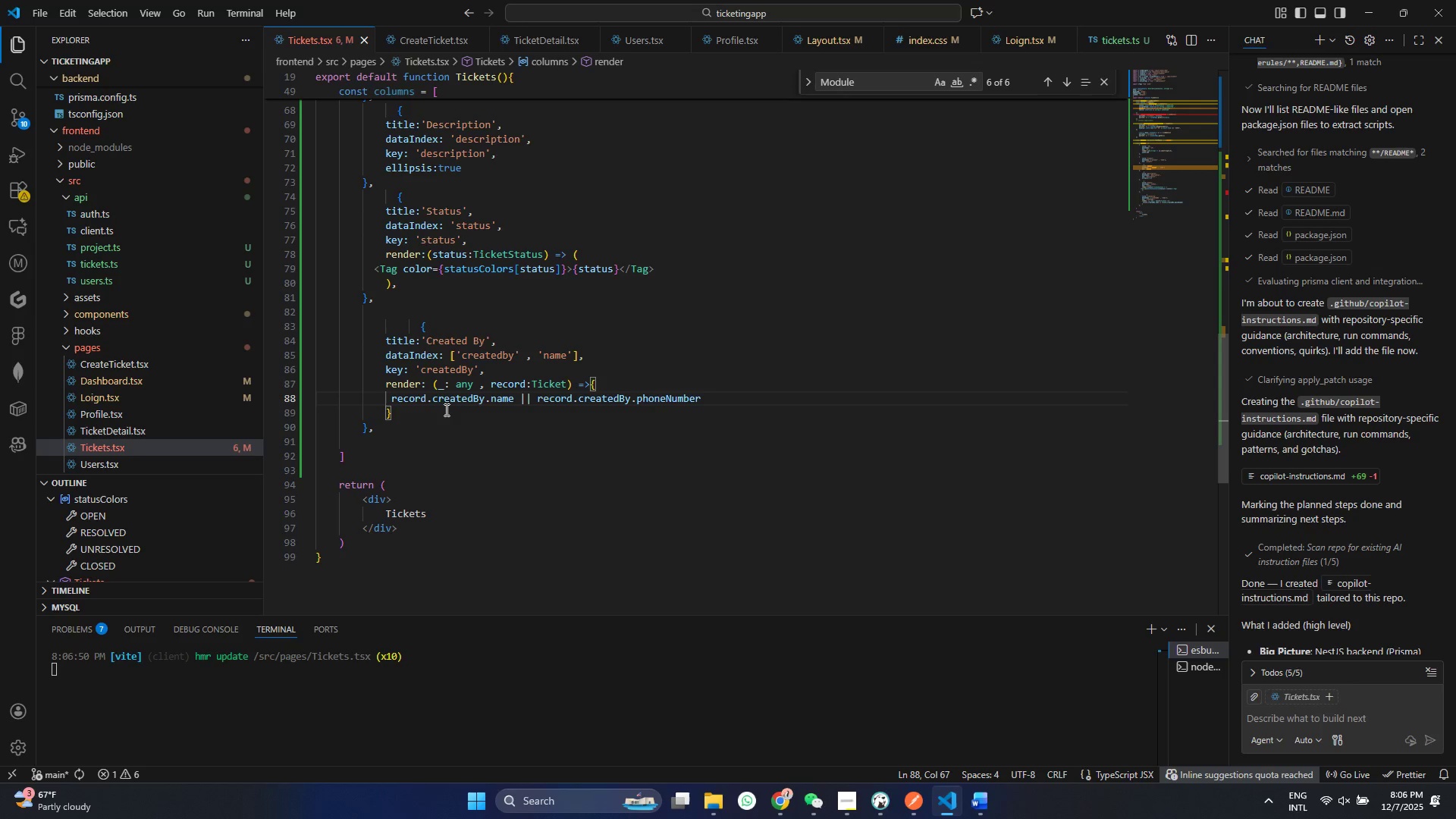 
key(ArrowDown)
 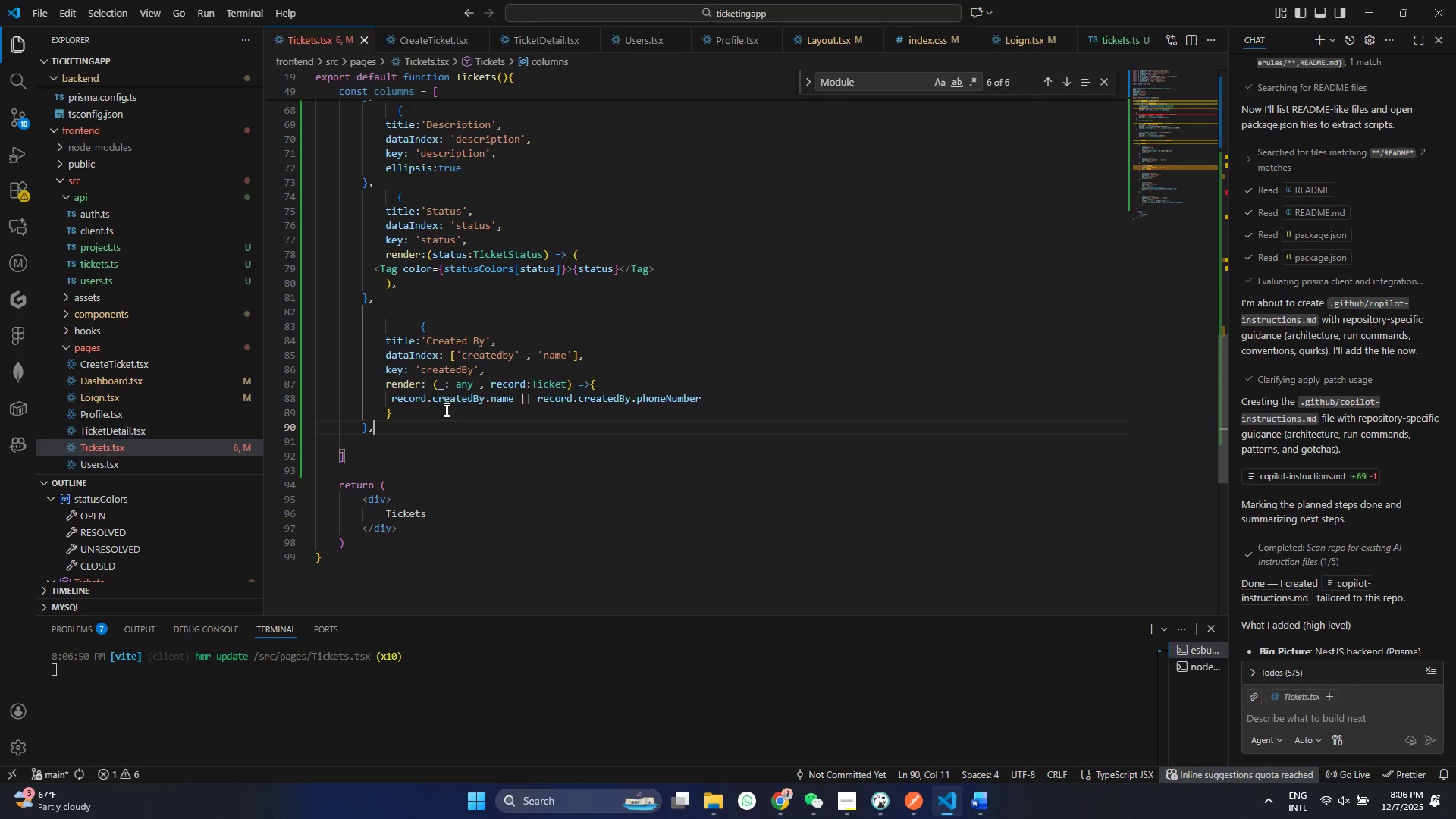 
key(ArrowDown)
 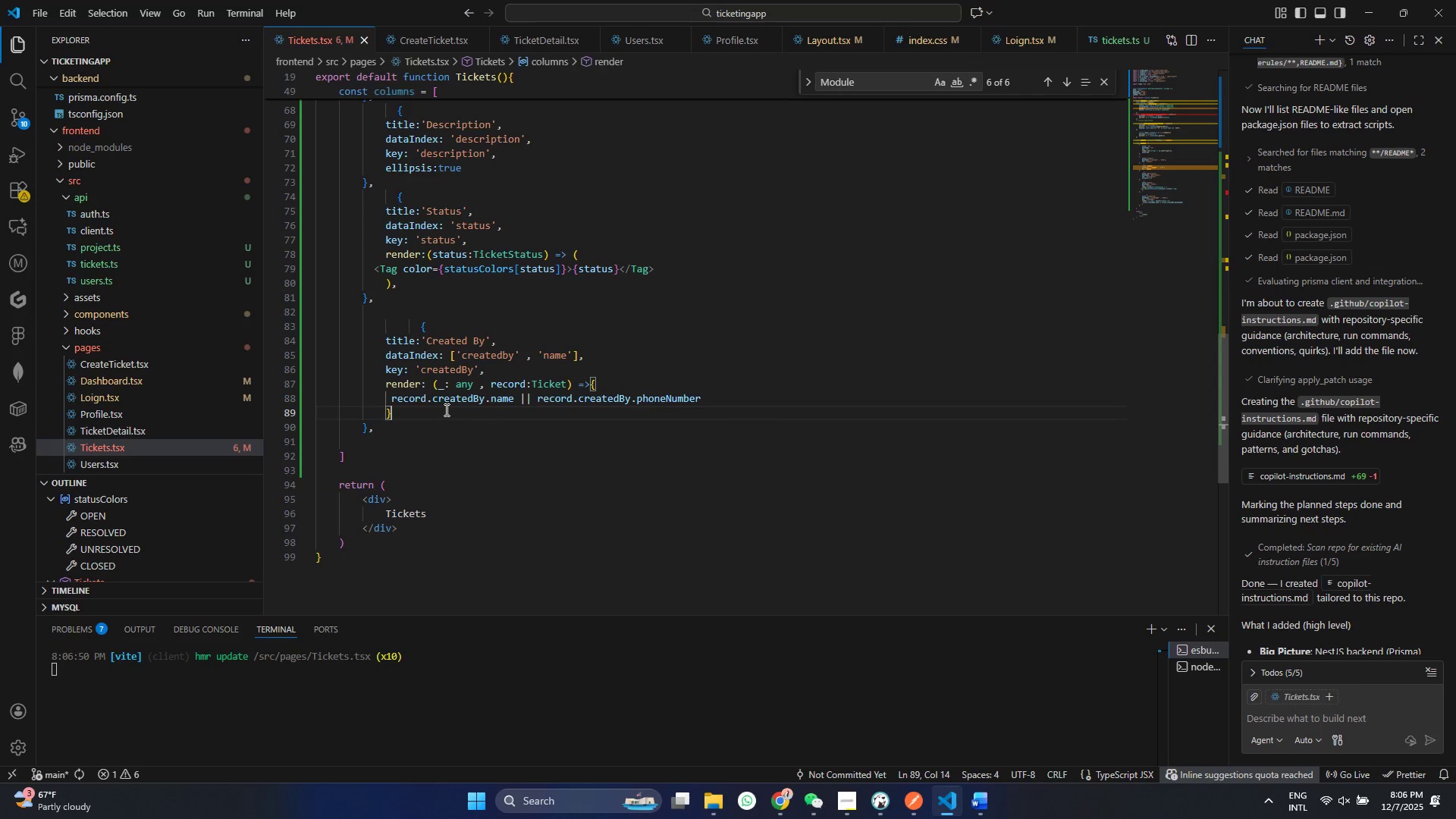 
key(ArrowUp)
 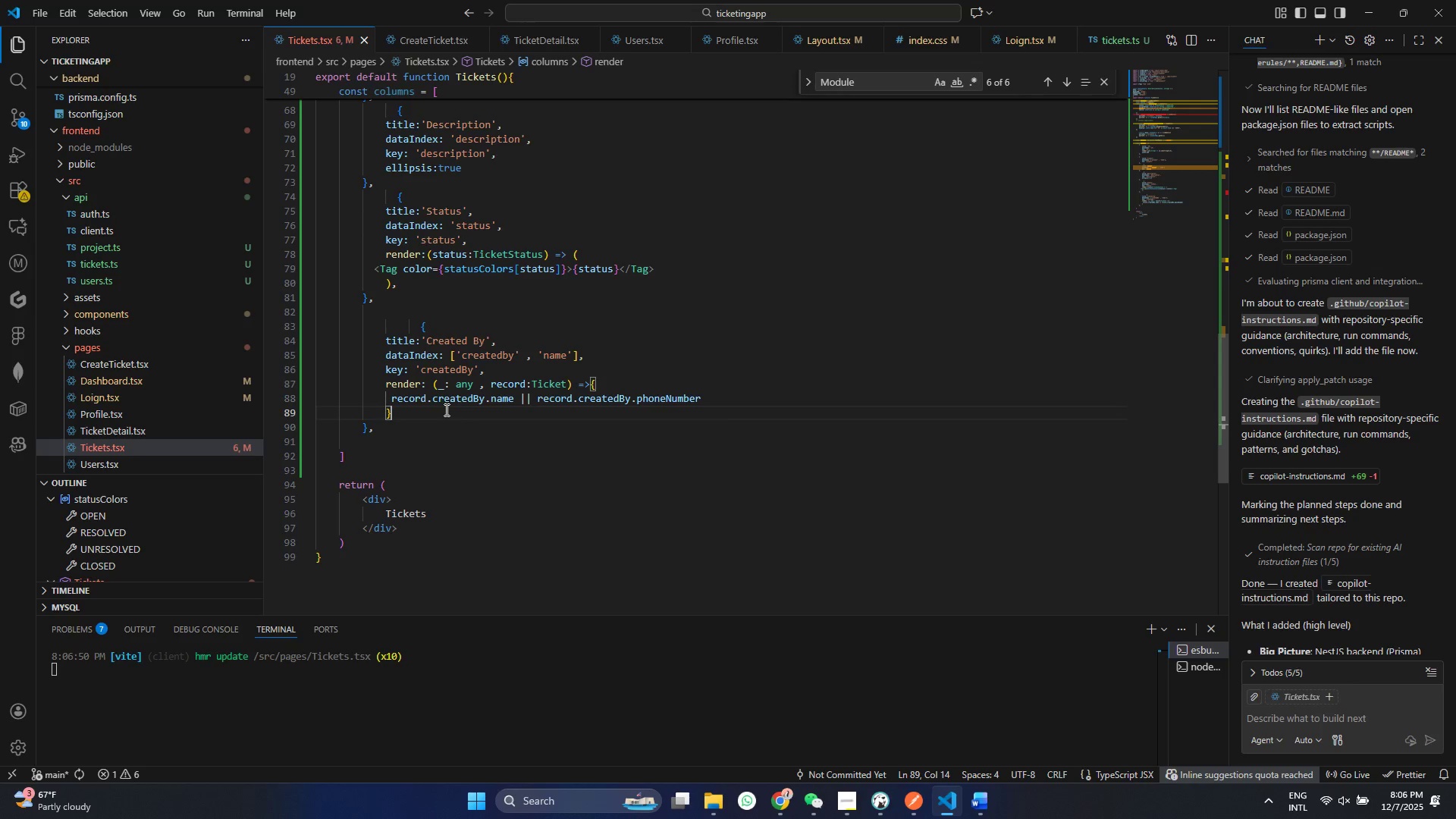 
key(Enter)
 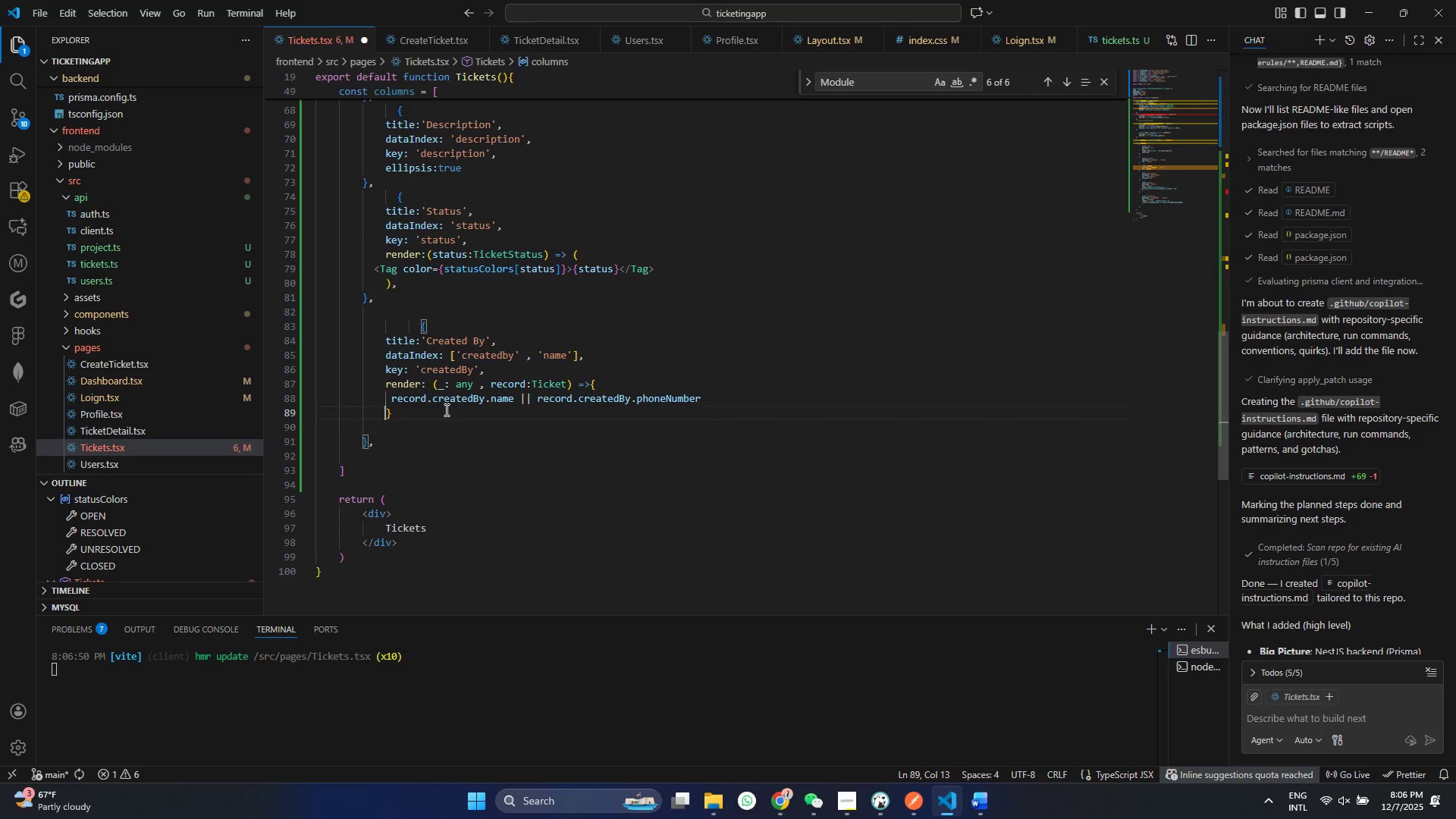 
key(ArrowUp)
 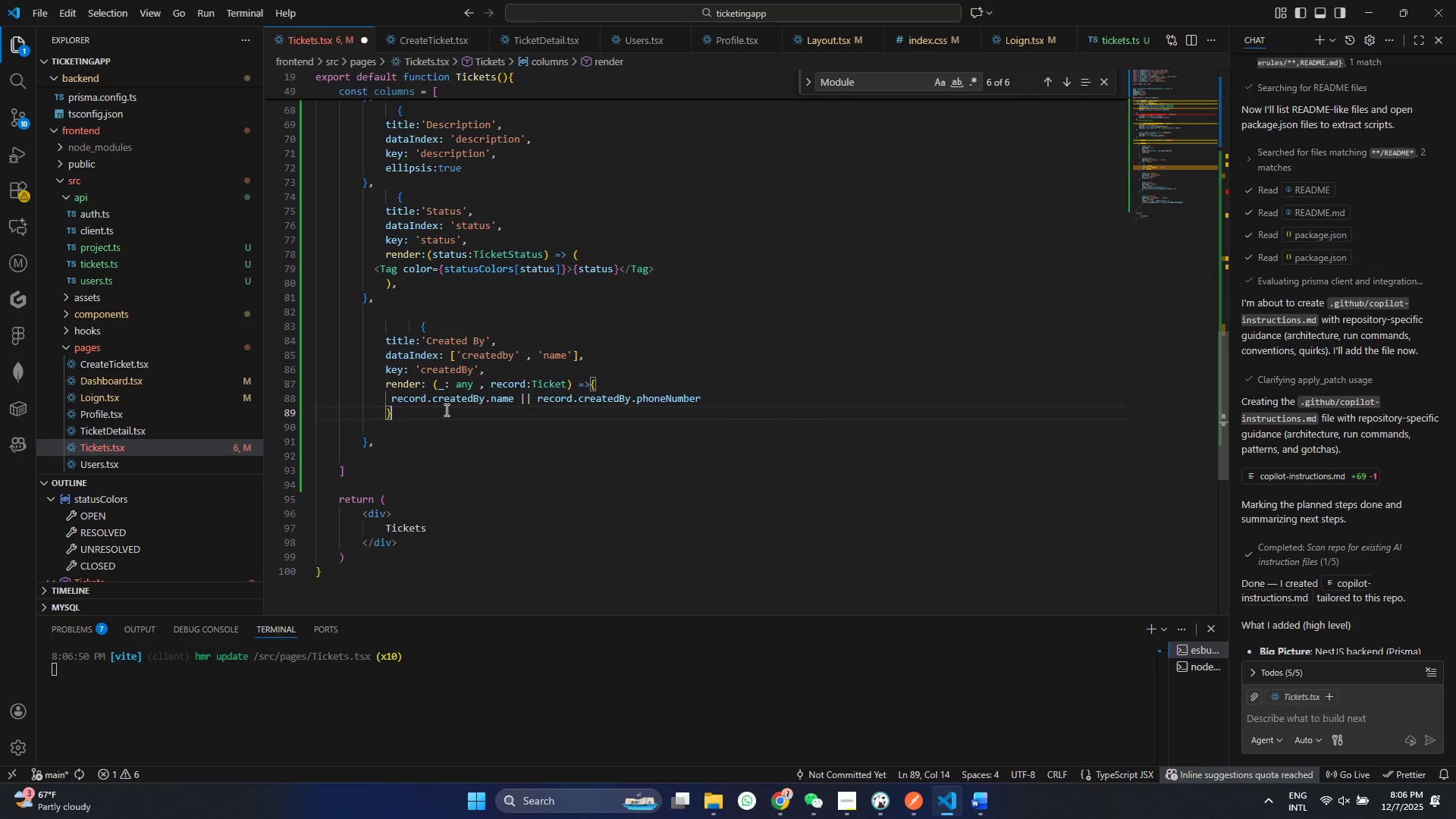 
key(ArrowRight)
 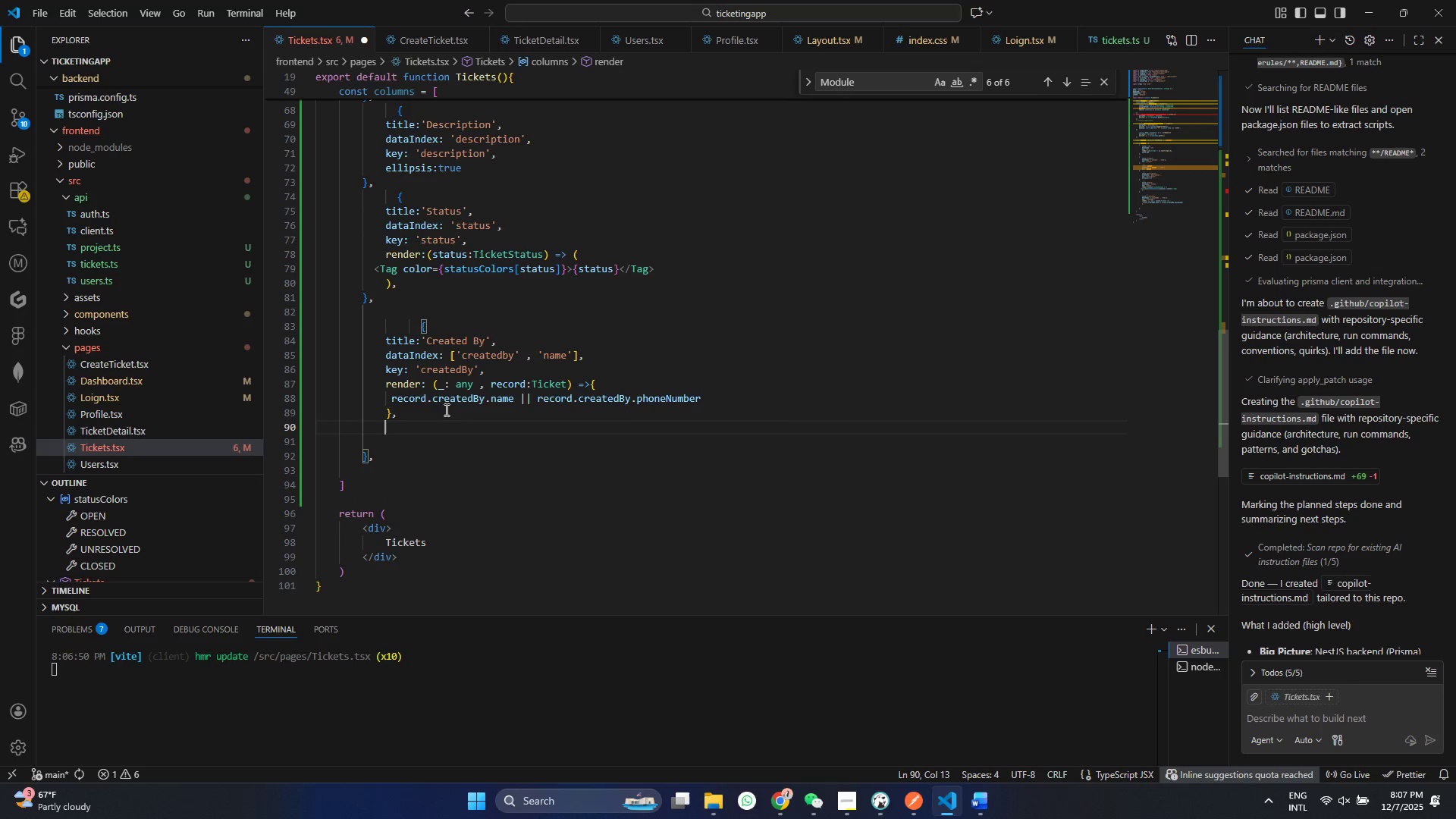 
key(Comma)
 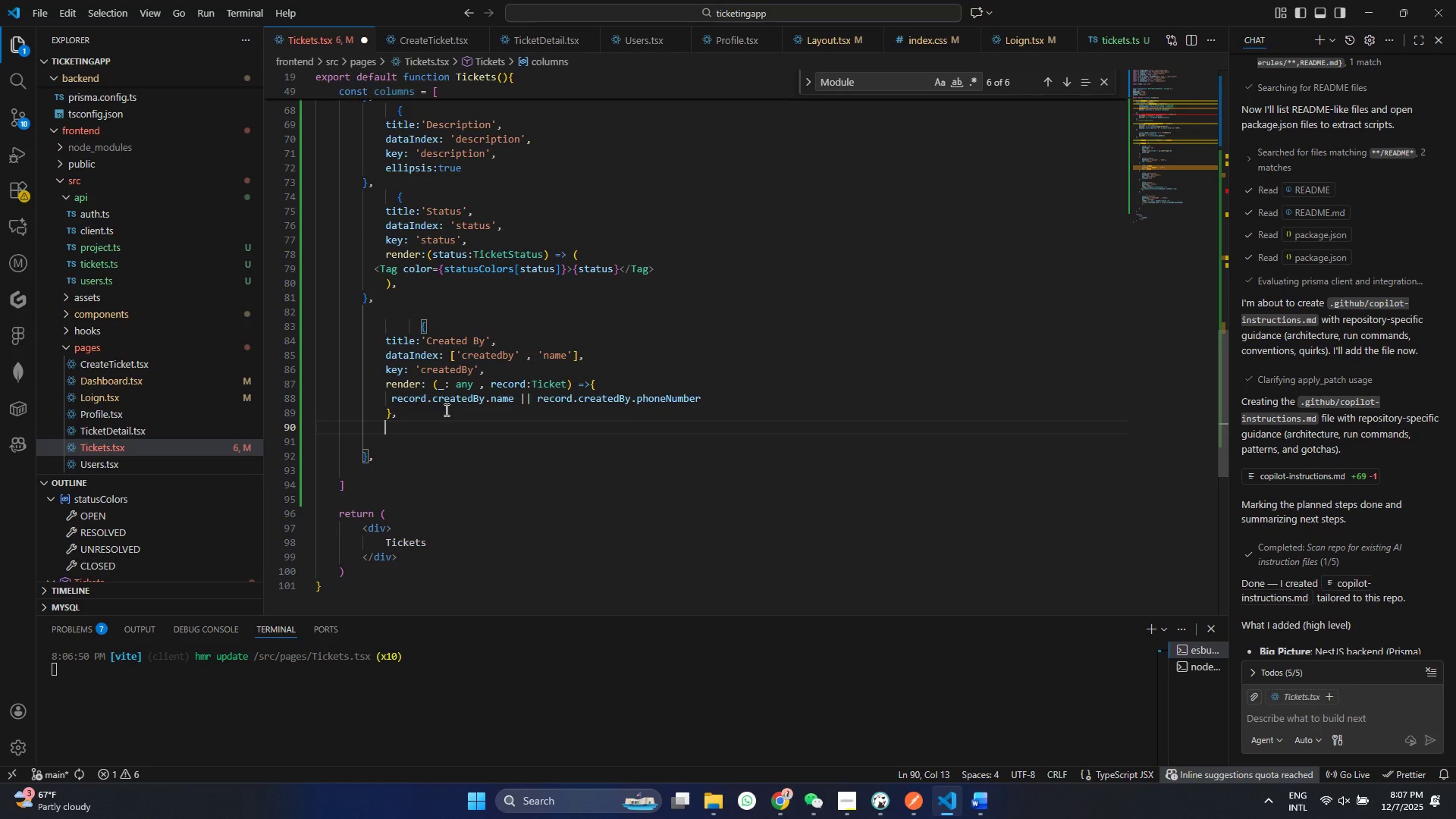 
key(Enter)
 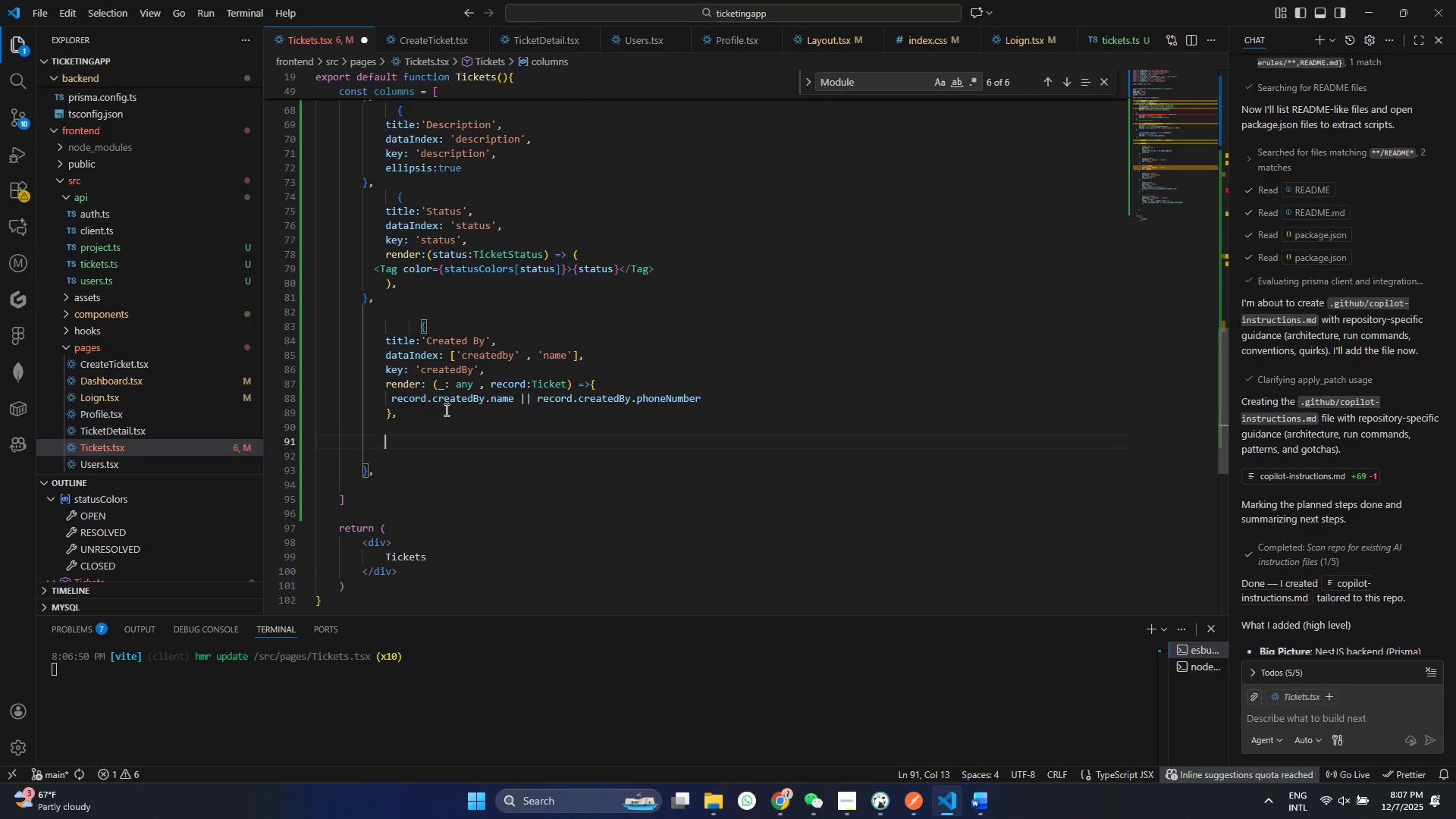 
key(Enter)
 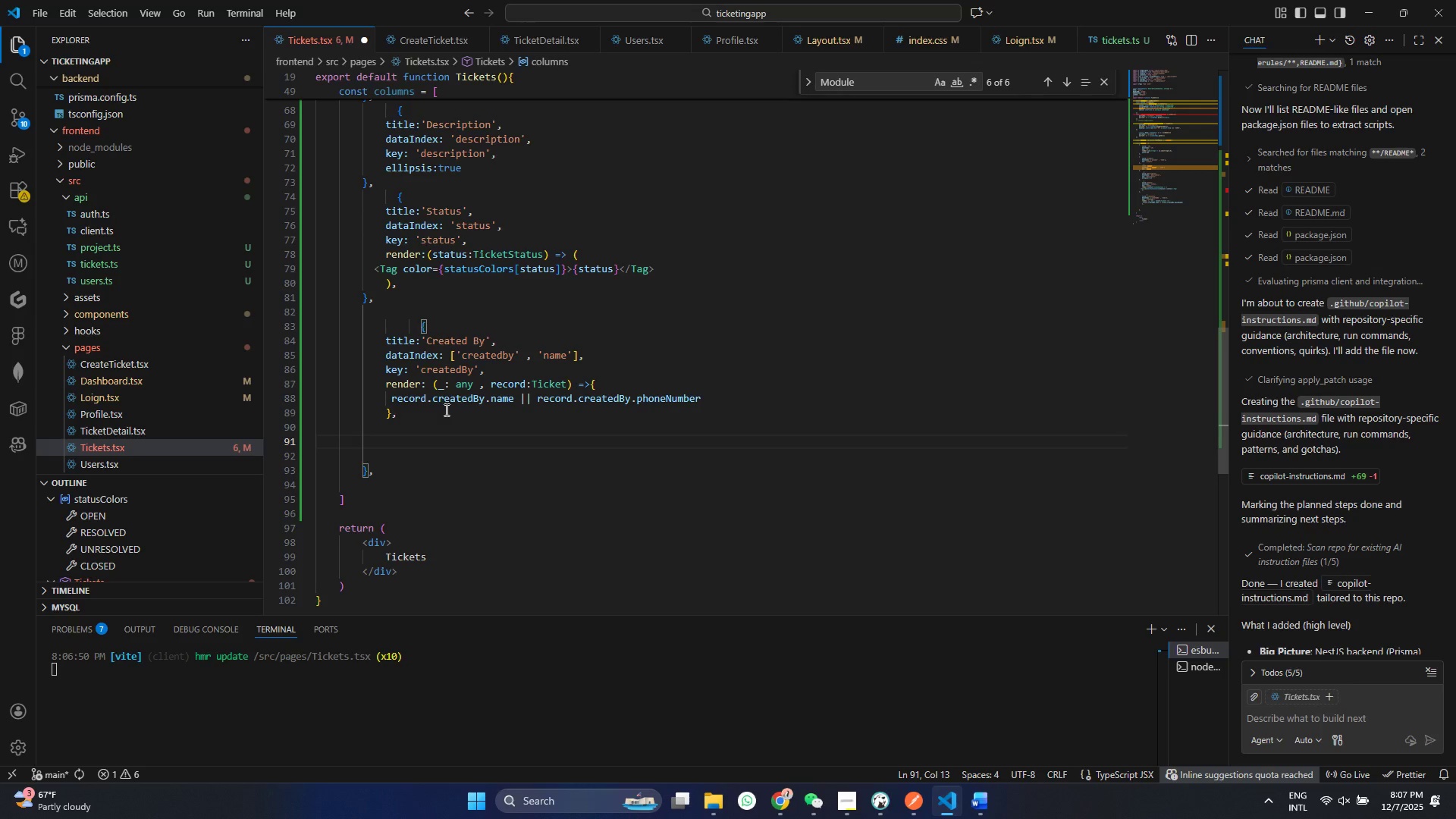 
type(...(us)
key(Backspace)
key(Backspace)
key(Backspace)
key(Backspace)
key(Backspace)
key(Backspace)
type((s)
key(Backspace)
type(user)
 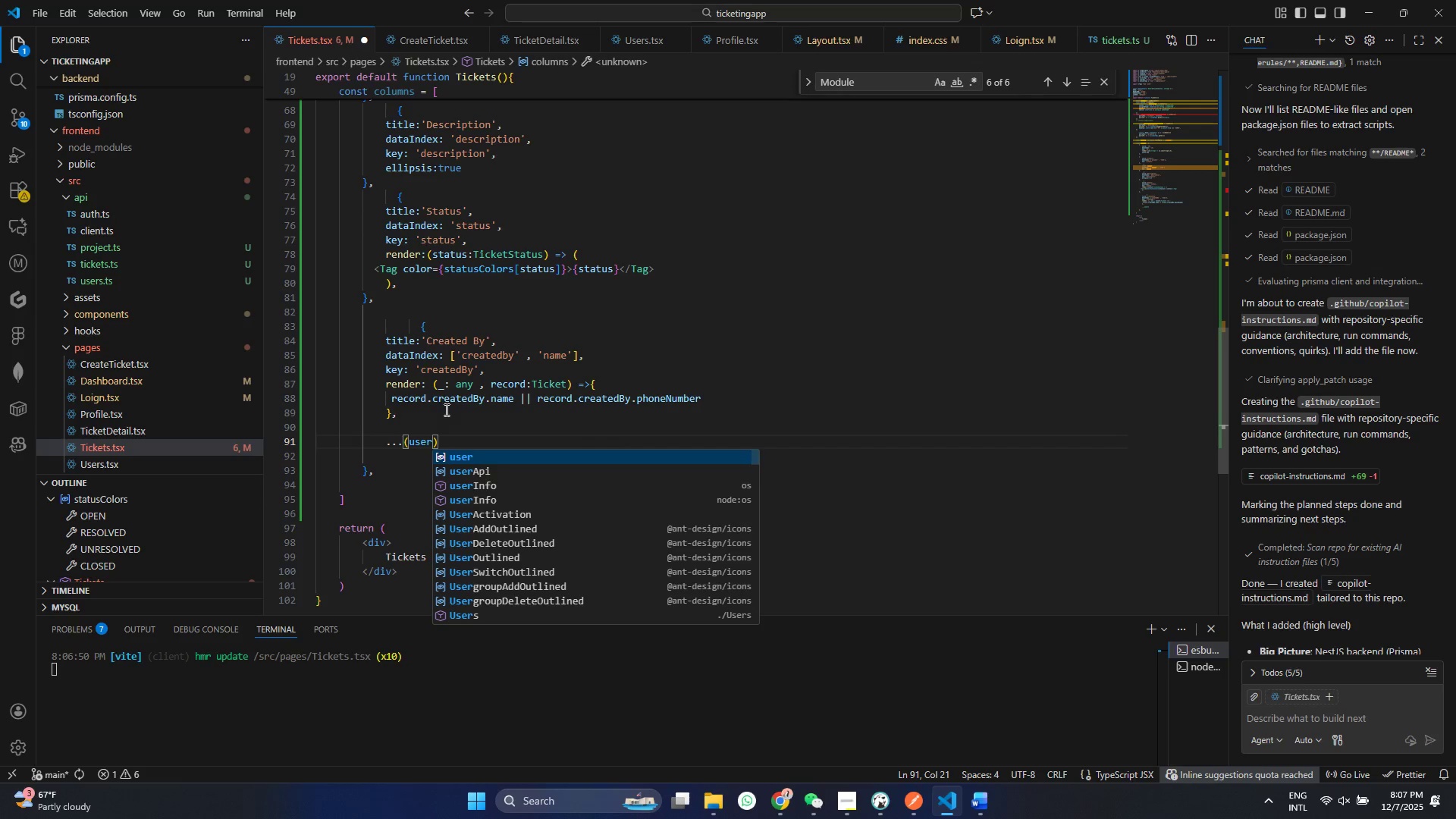 
key(ArrowUp)
 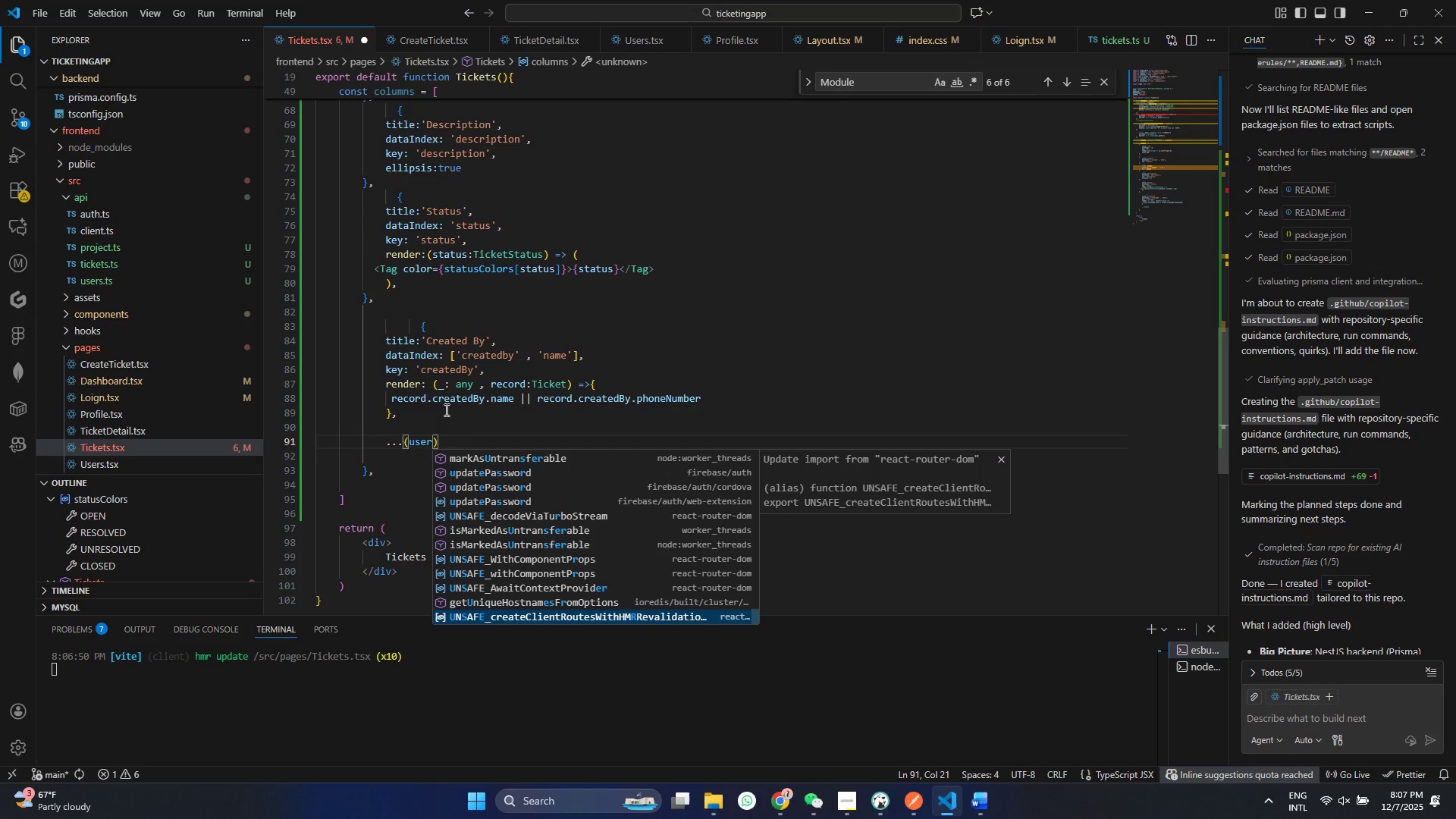 
type(?>roler)
key(Backspace)
type( ===)
key(Backspace)
key(Backspace)
type(= '')
 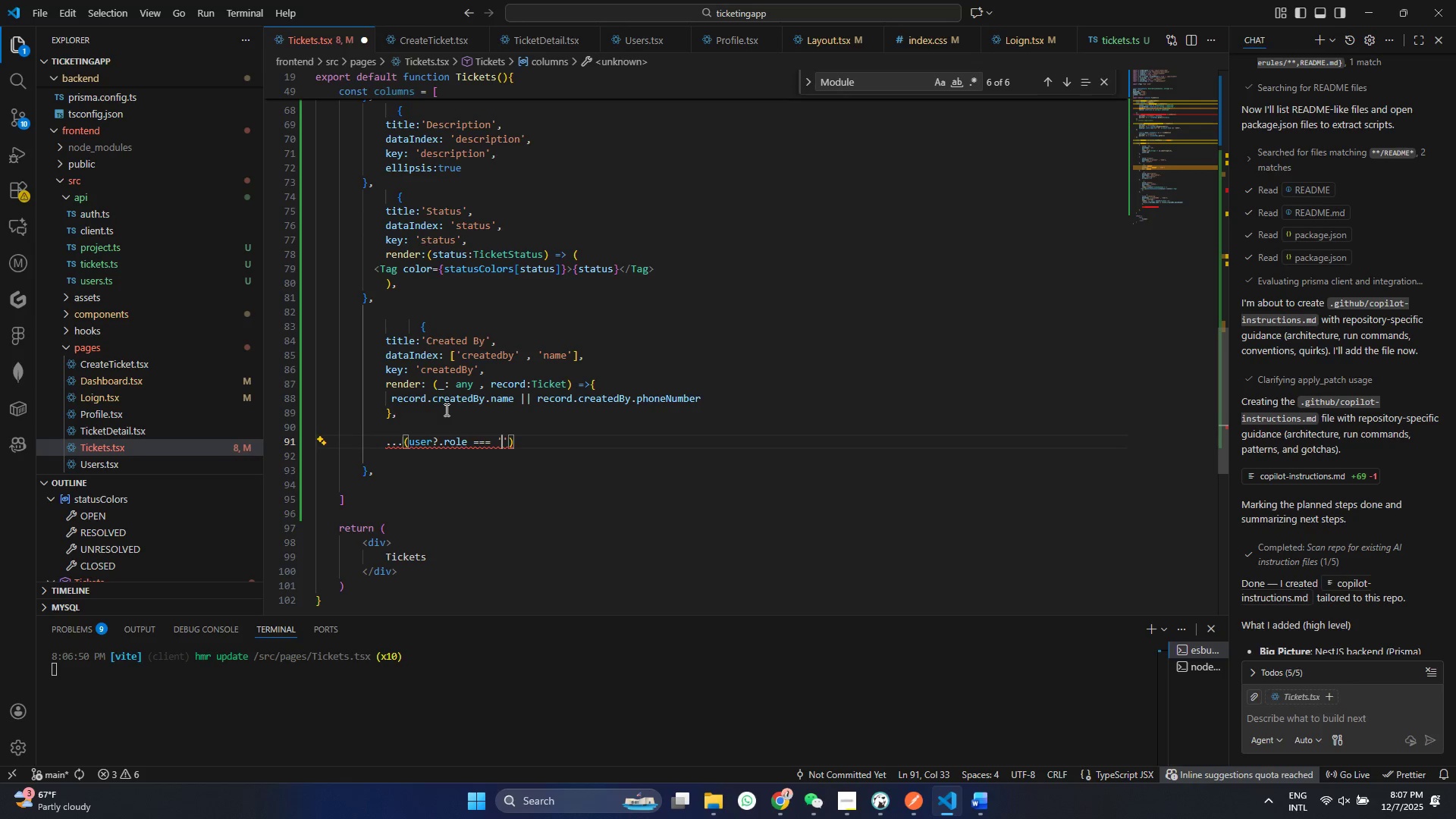 
 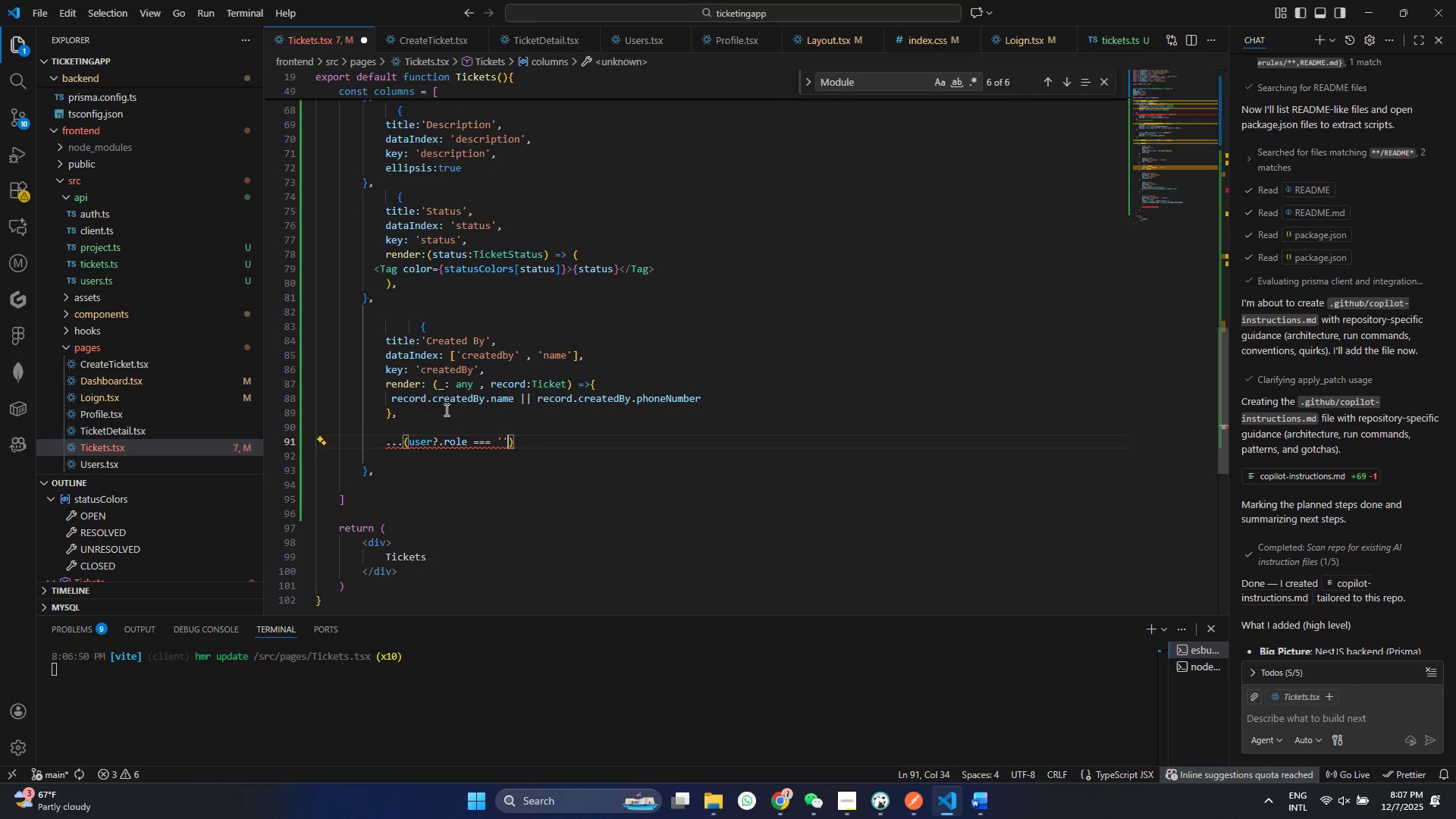 
key(ArrowLeft)
 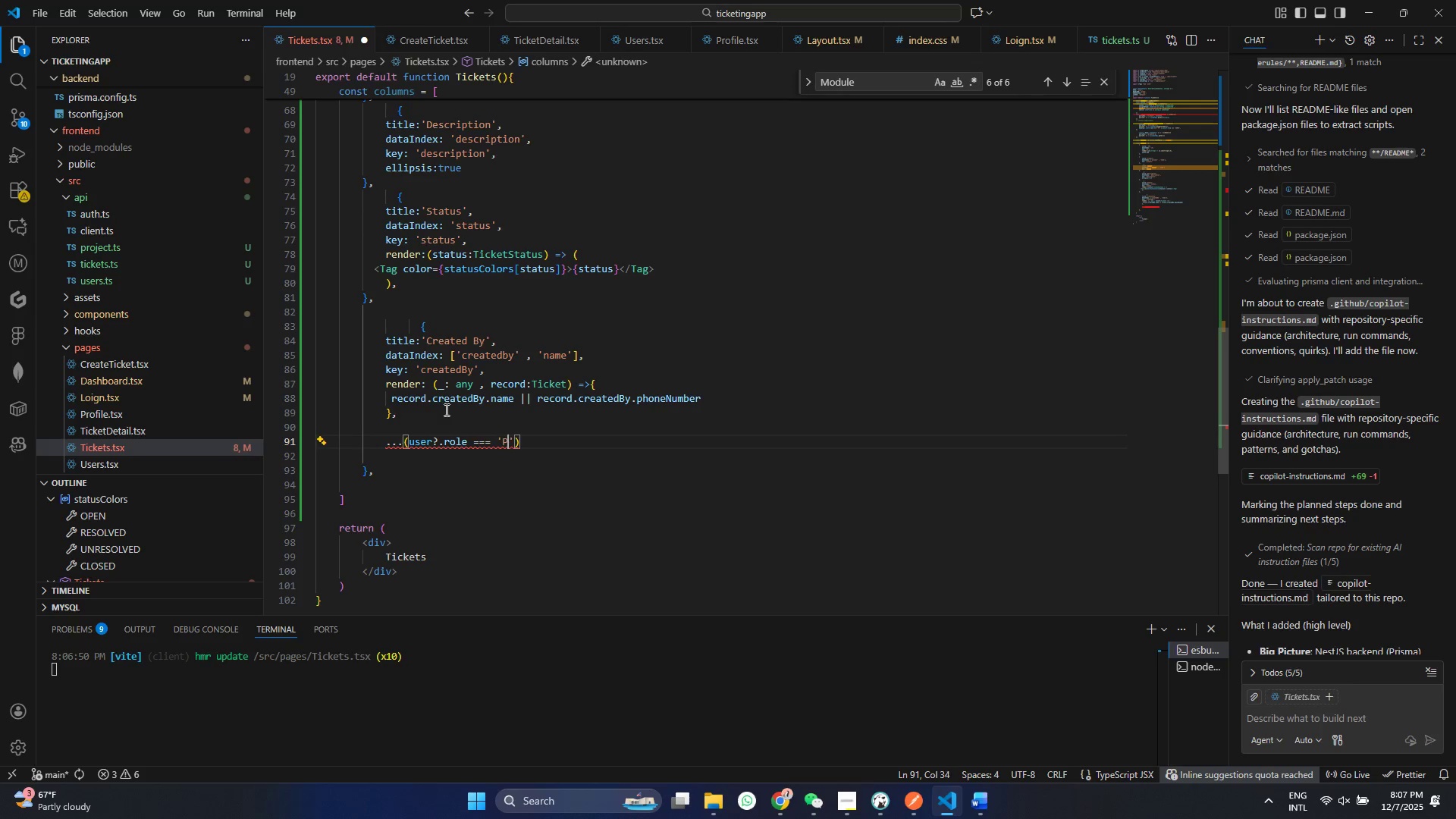 
type(PM)
 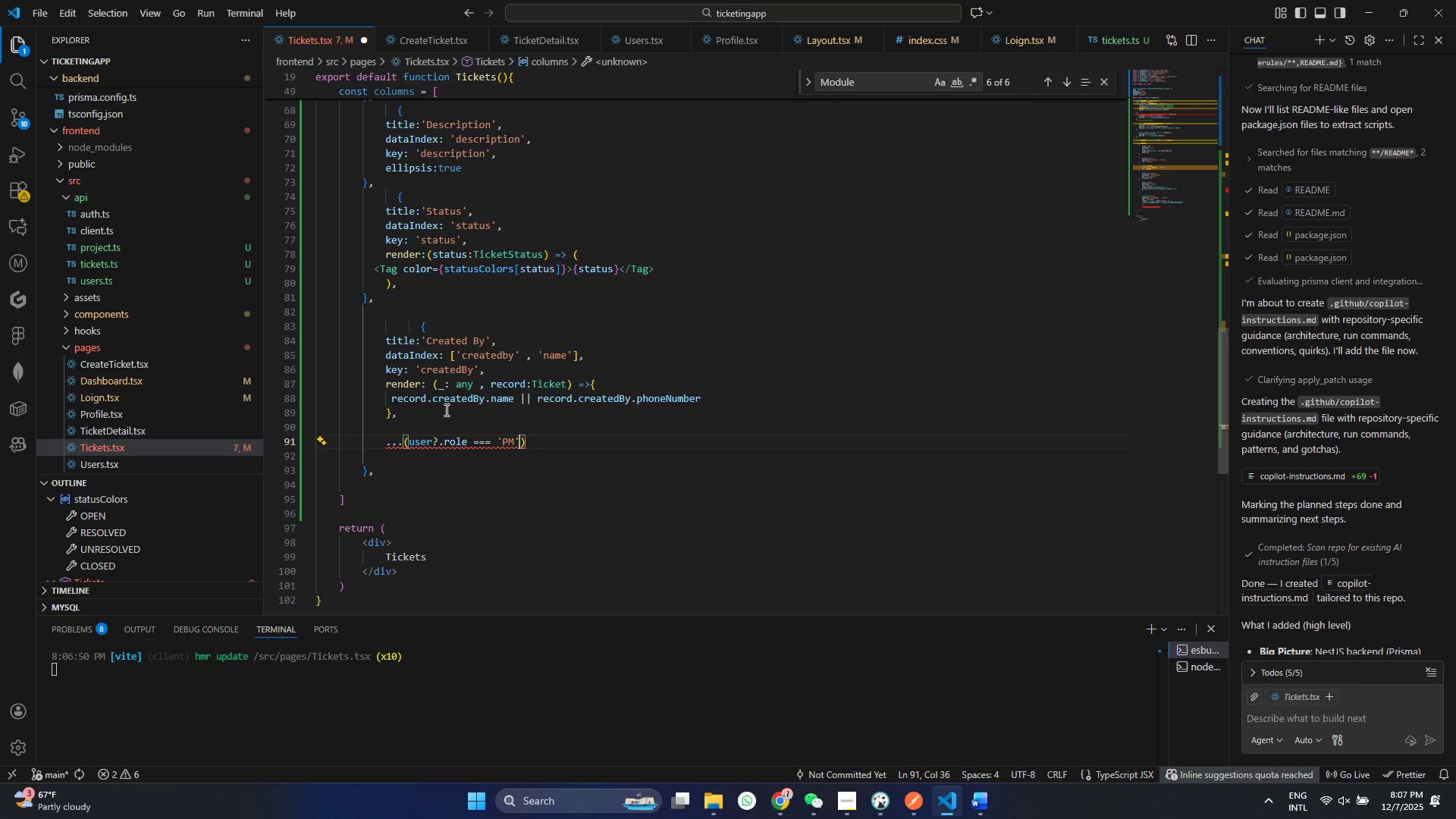 
key(ArrowRight)
 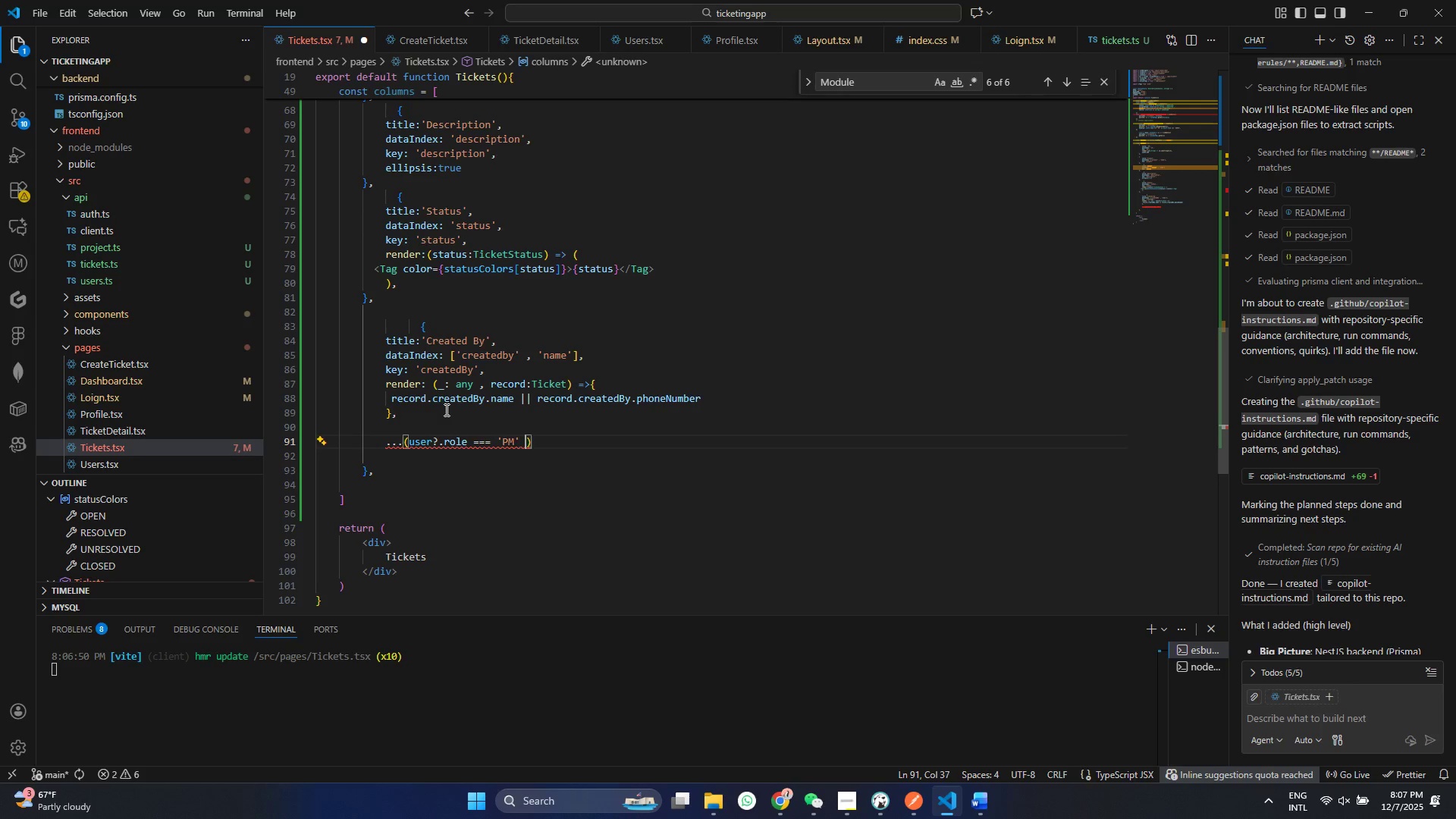 
key(Space)
 